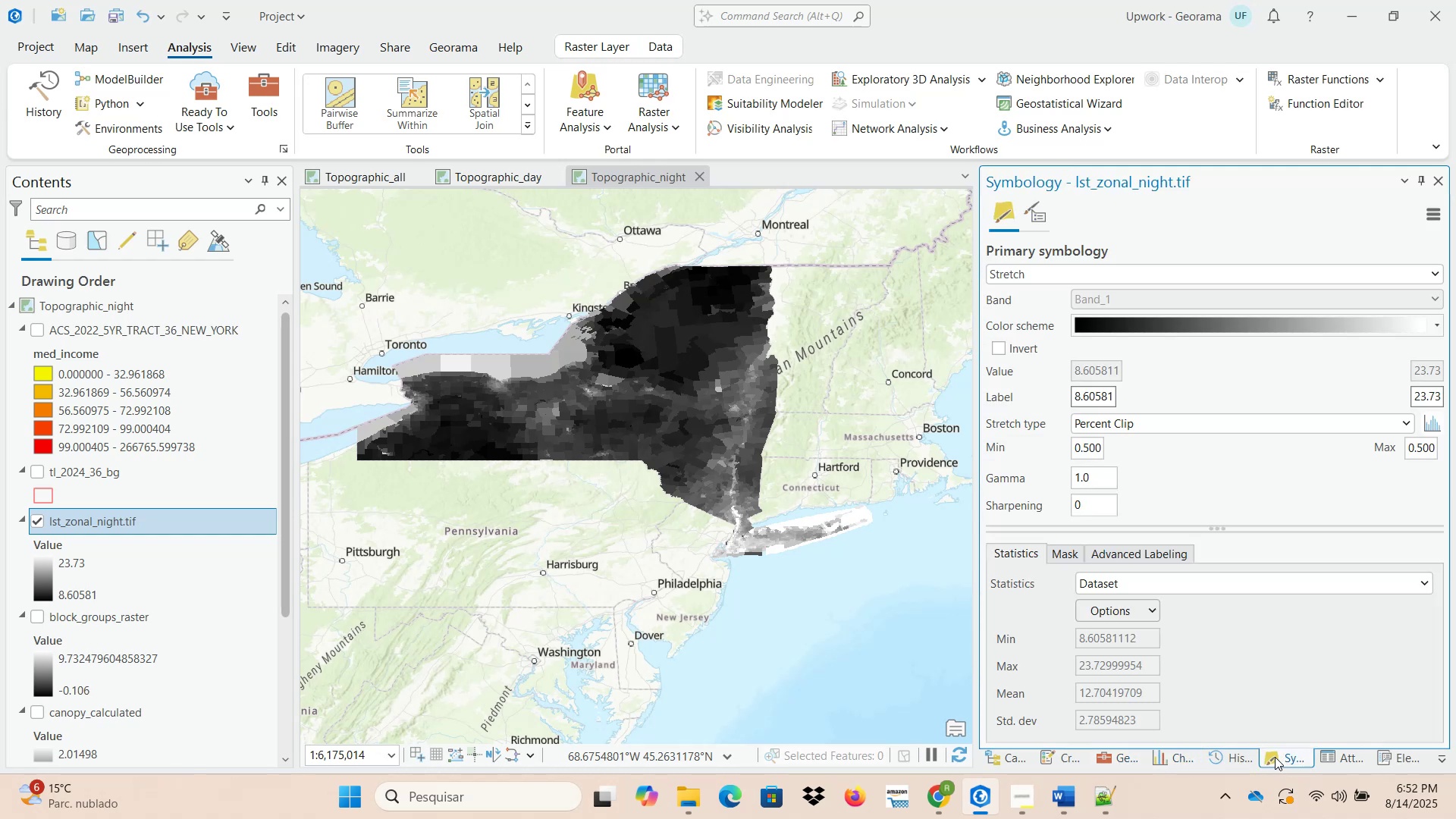 
left_click([1112, 761])
 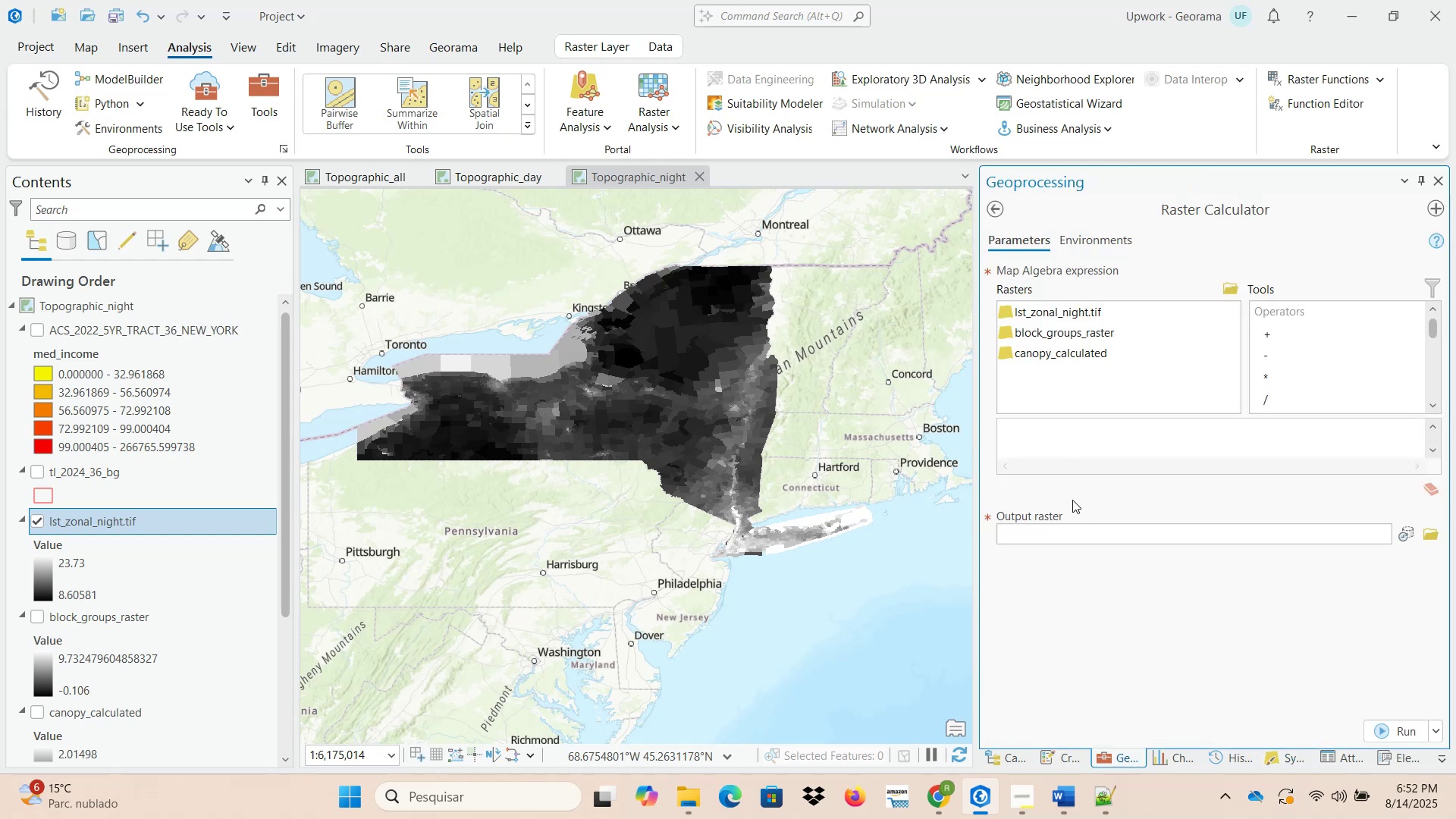 
left_click([1062, 451])
 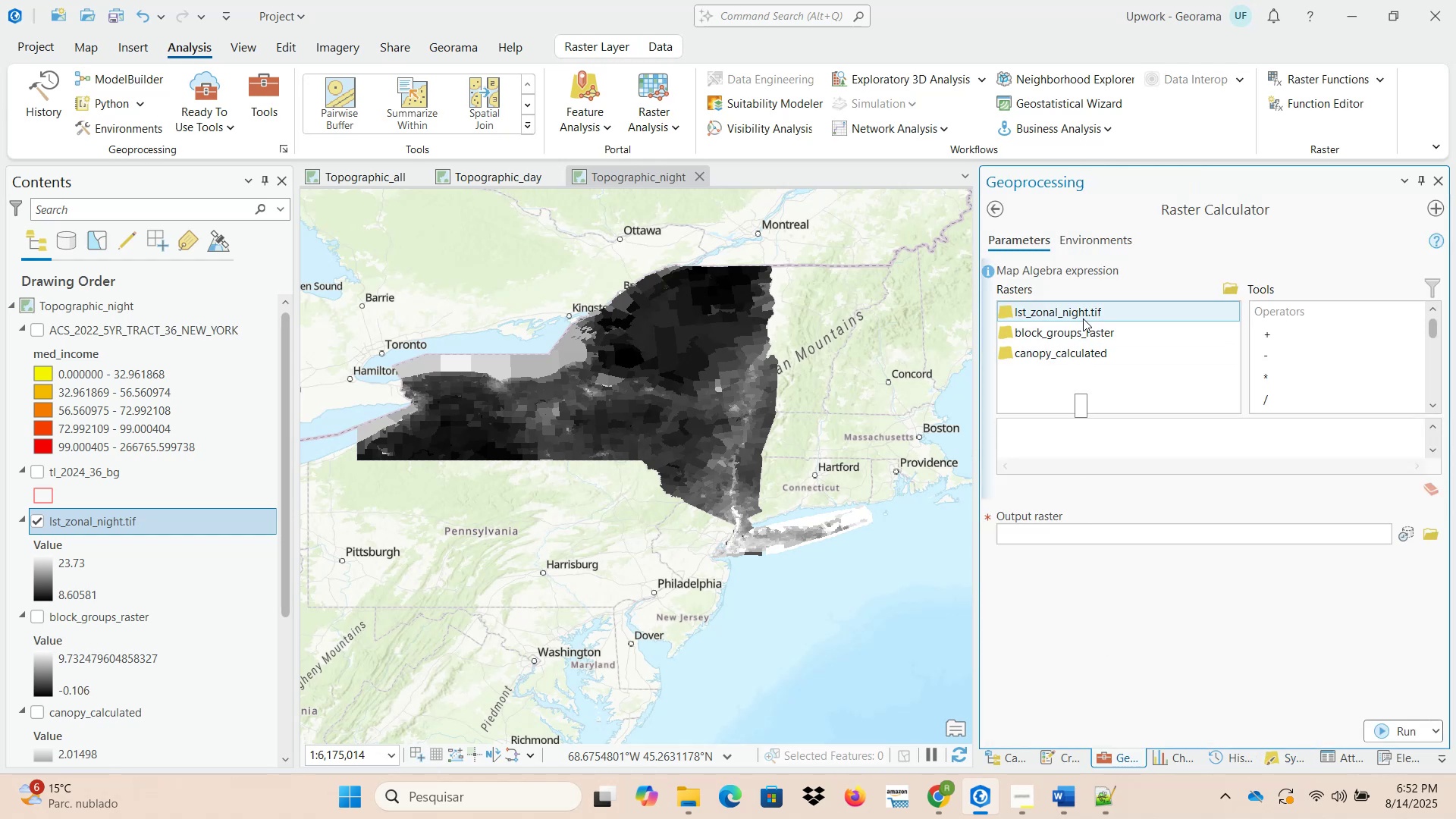 
double_click([1094, 315])
 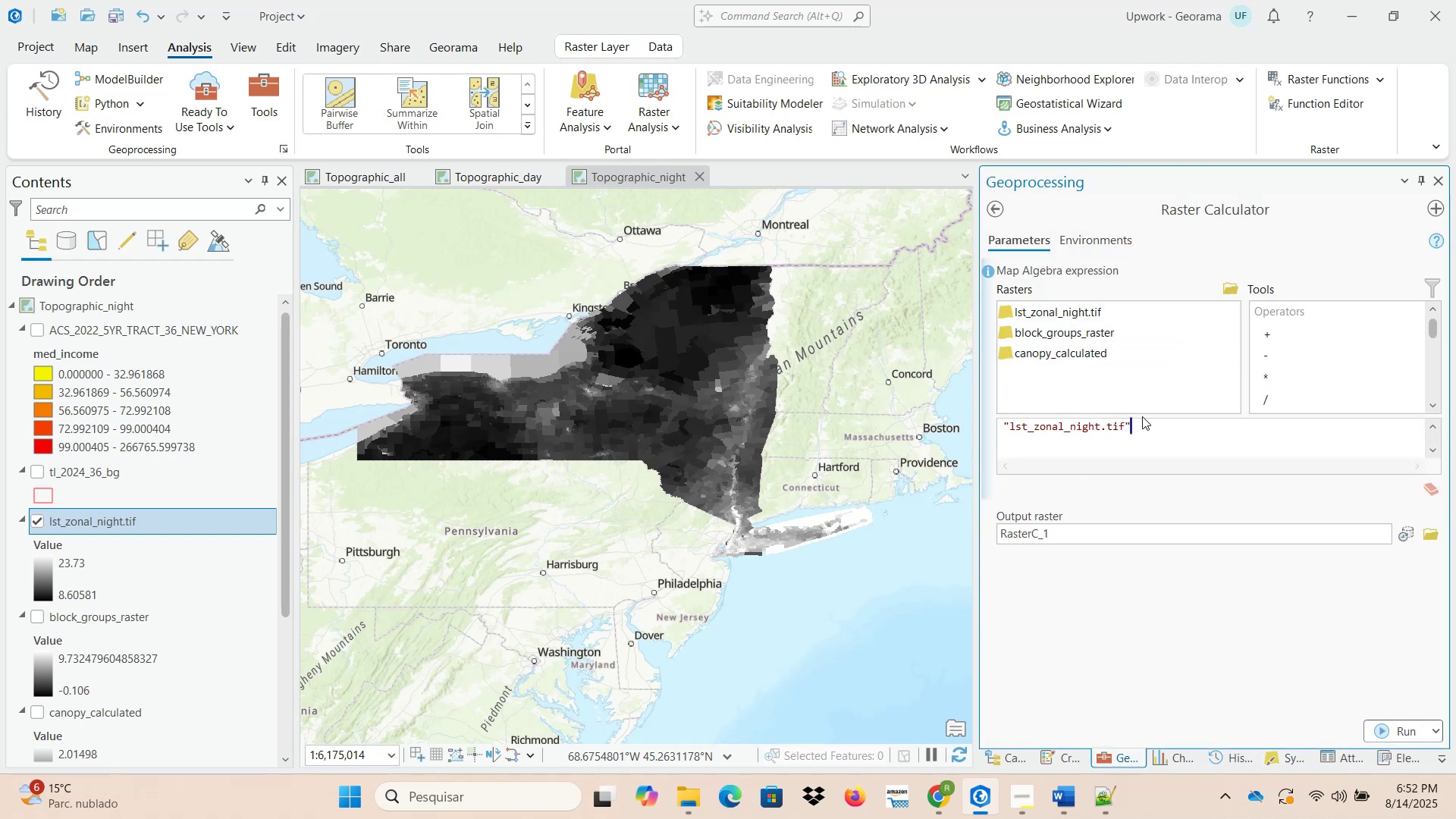 
left_click([1160, 425])
 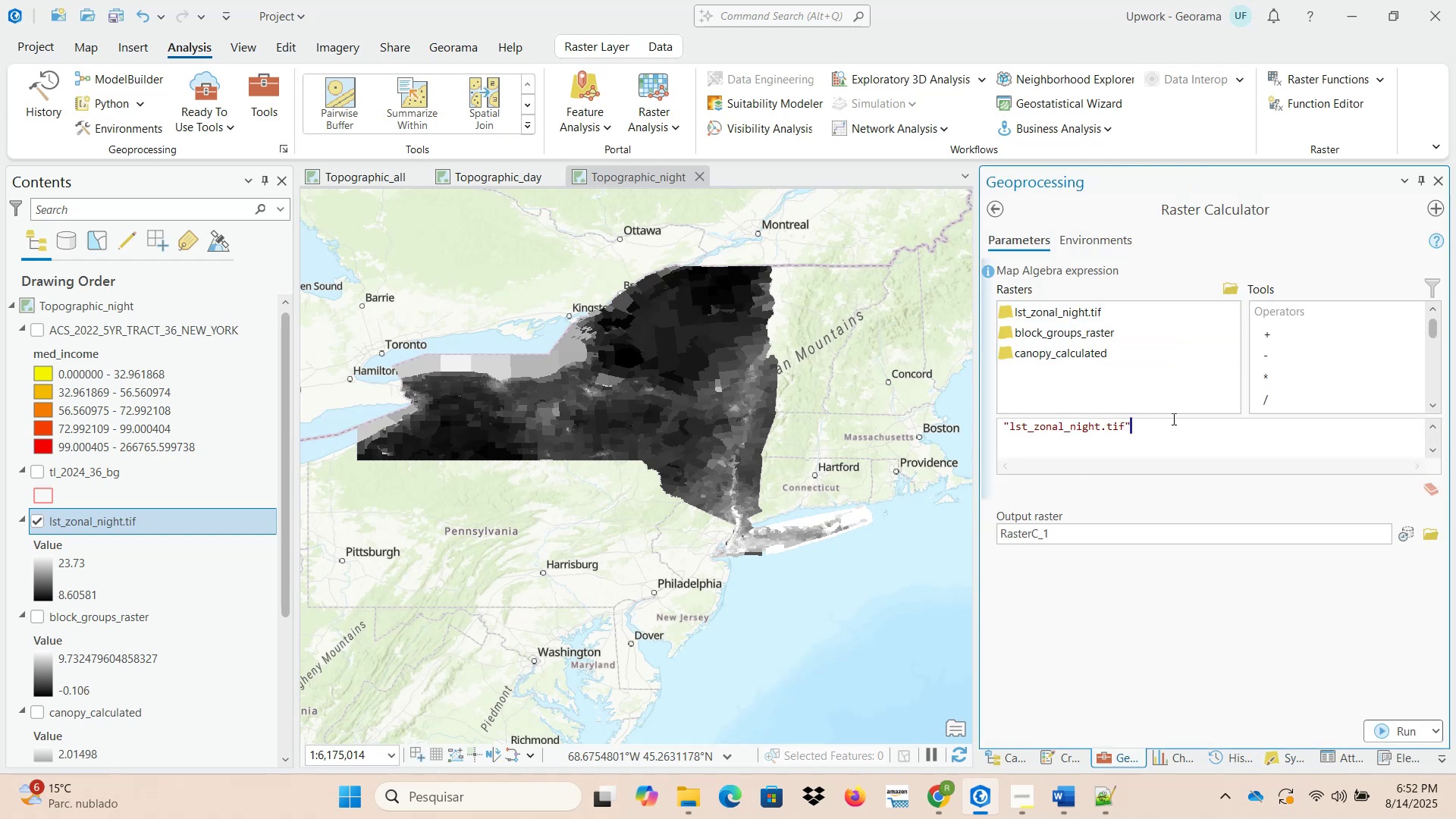 
key(Space)
 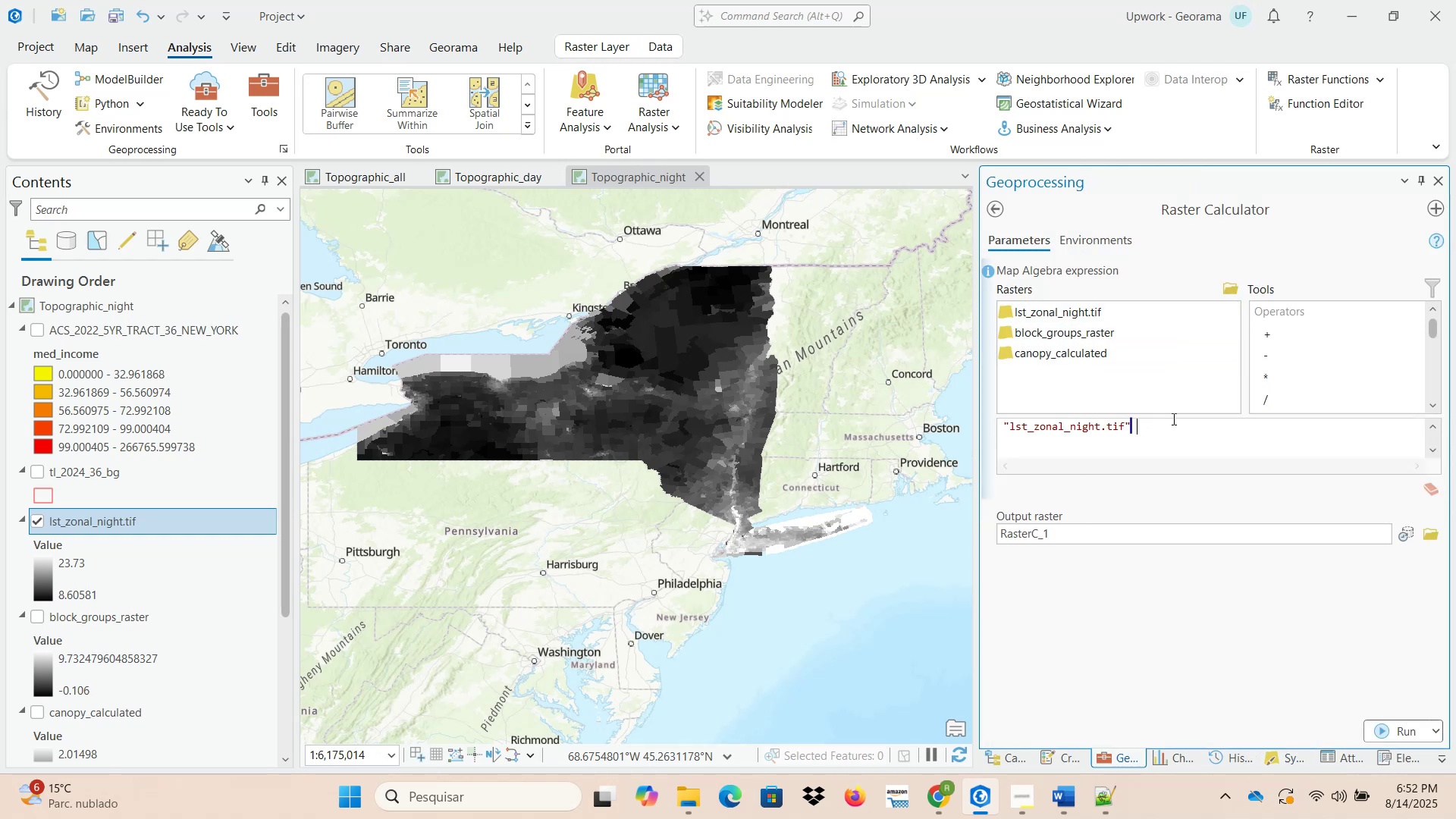 
key(NumpadSubtract)
 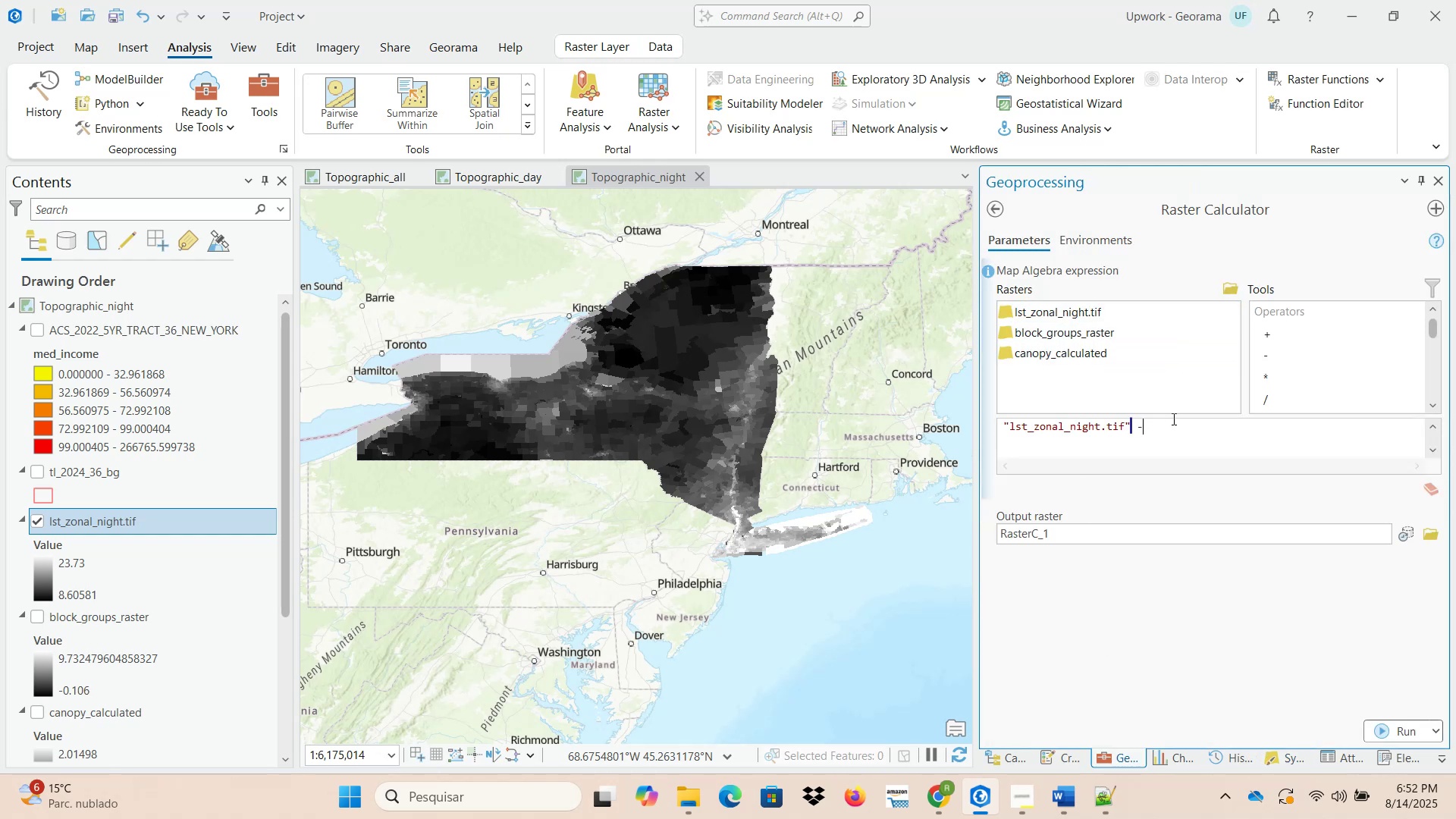 
key(Space)
 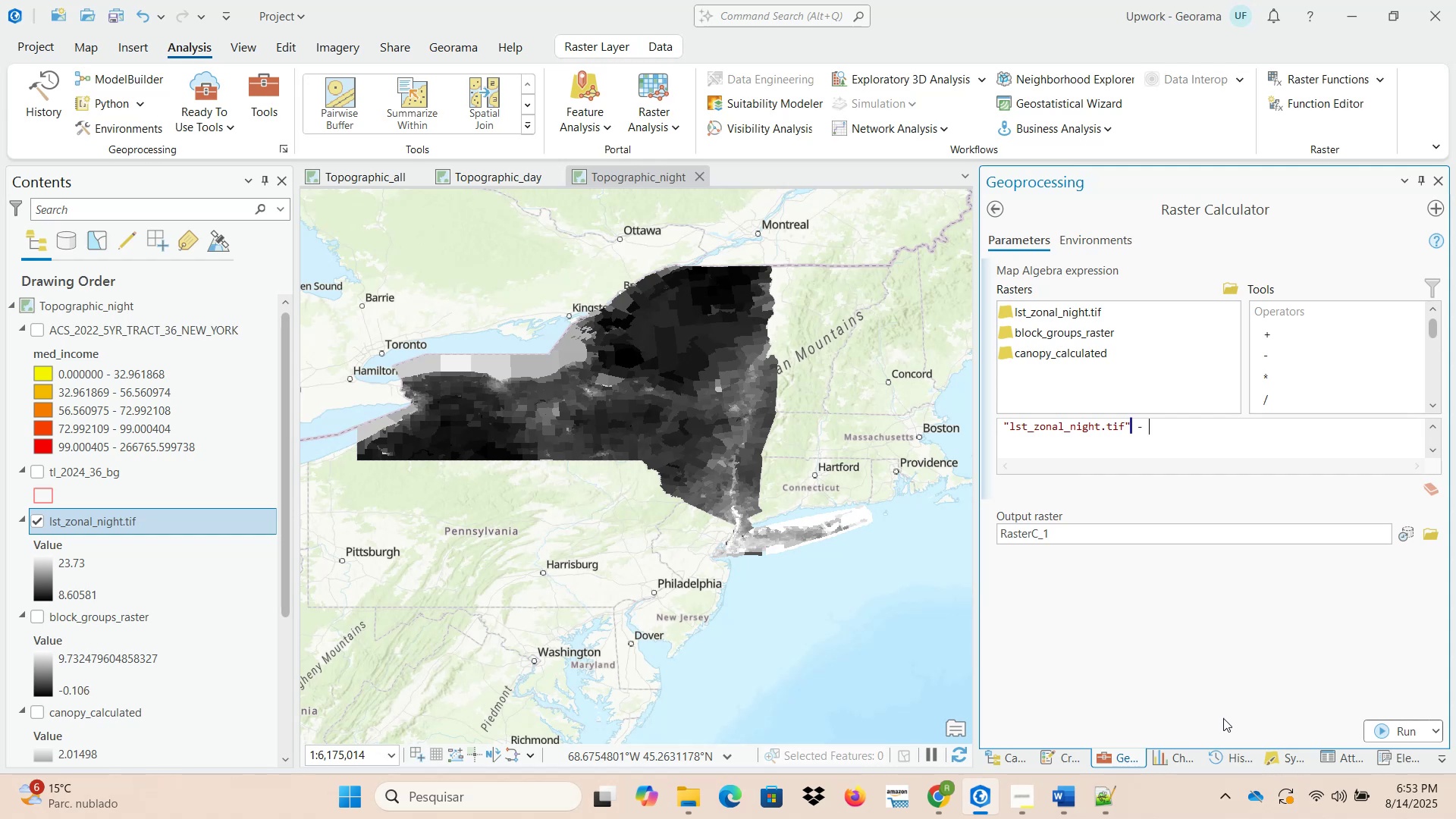 
left_click([1281, 756])
 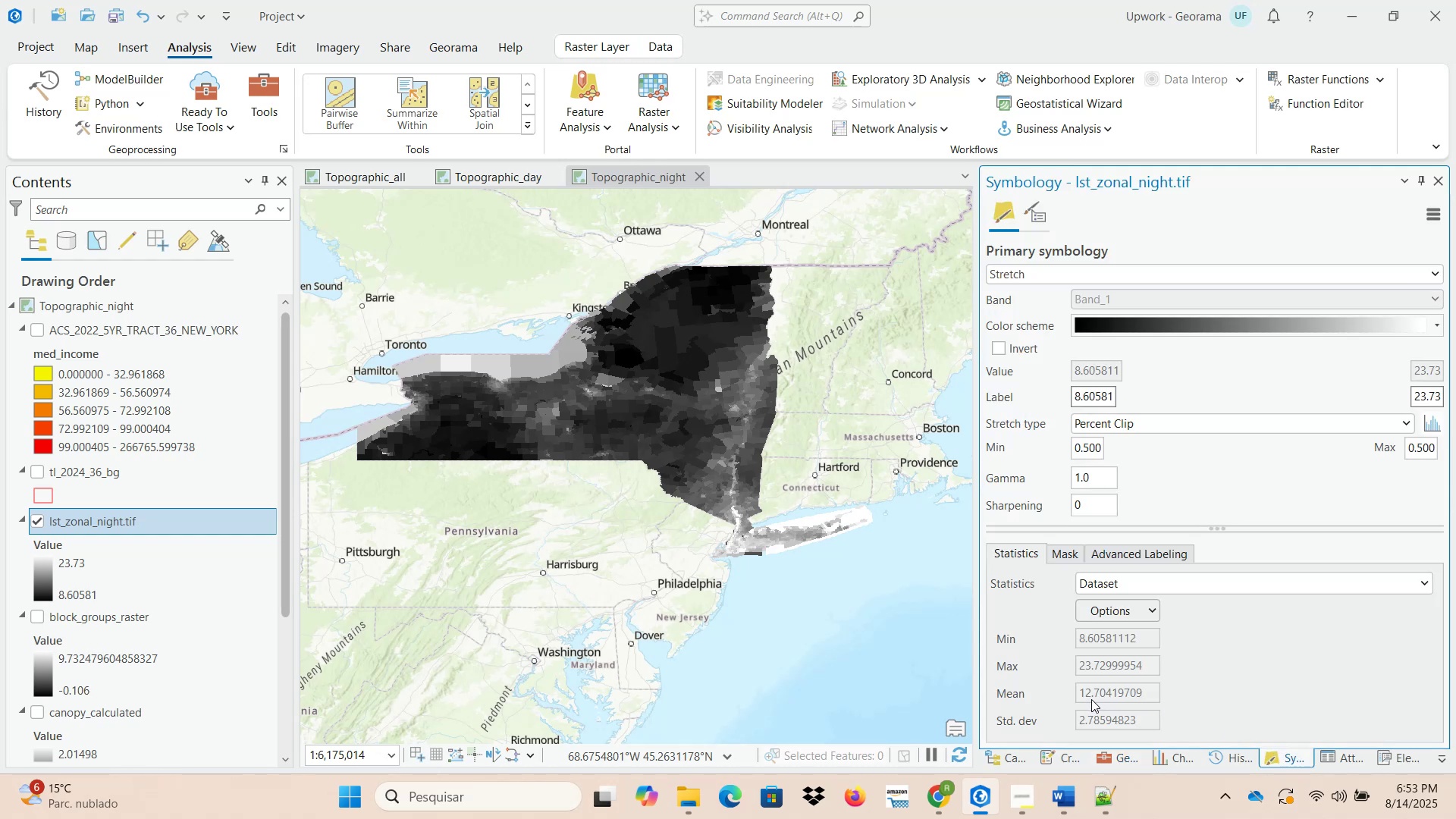 
wait(5.9)
 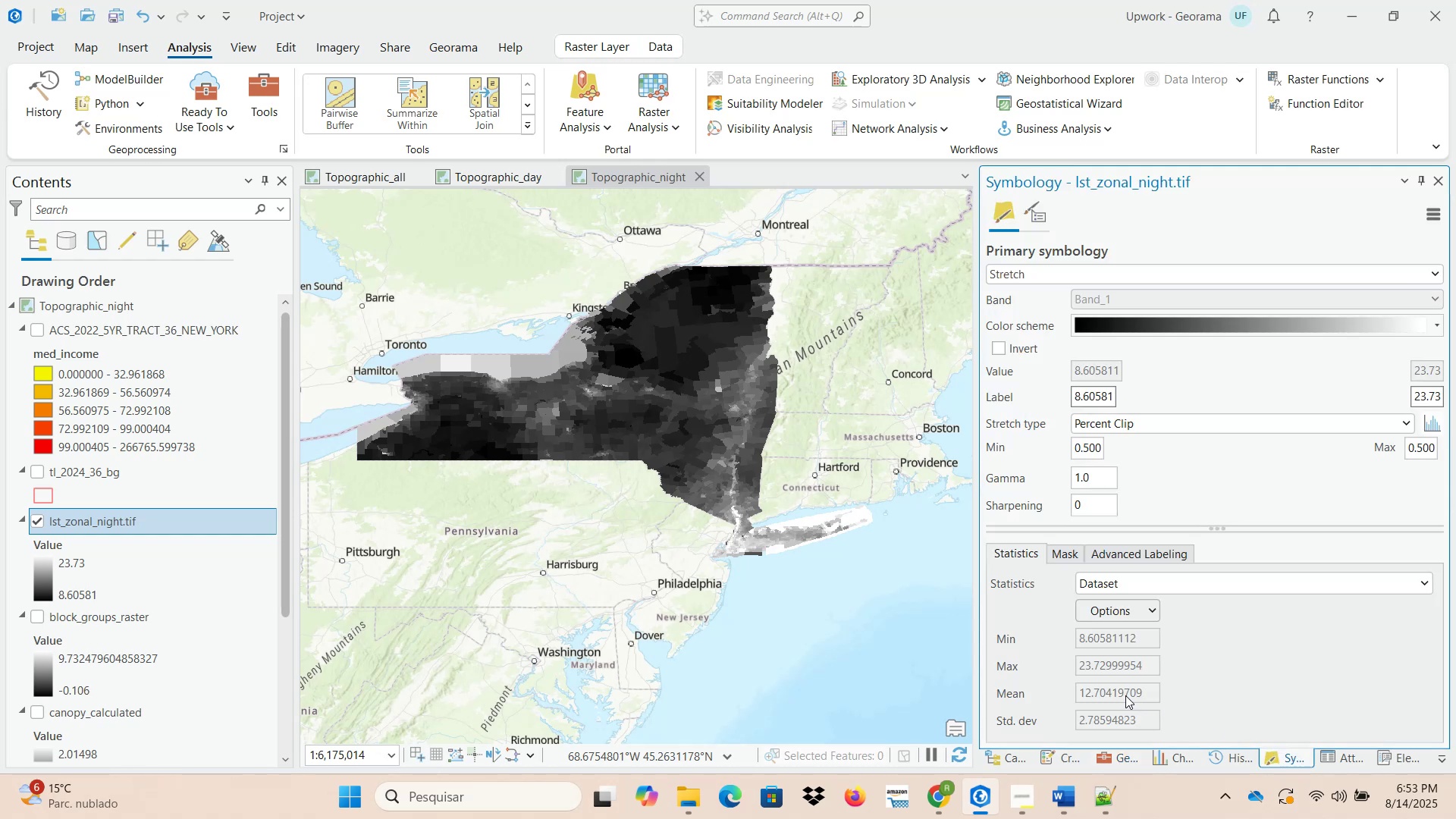 
left_click([1109, 755])
 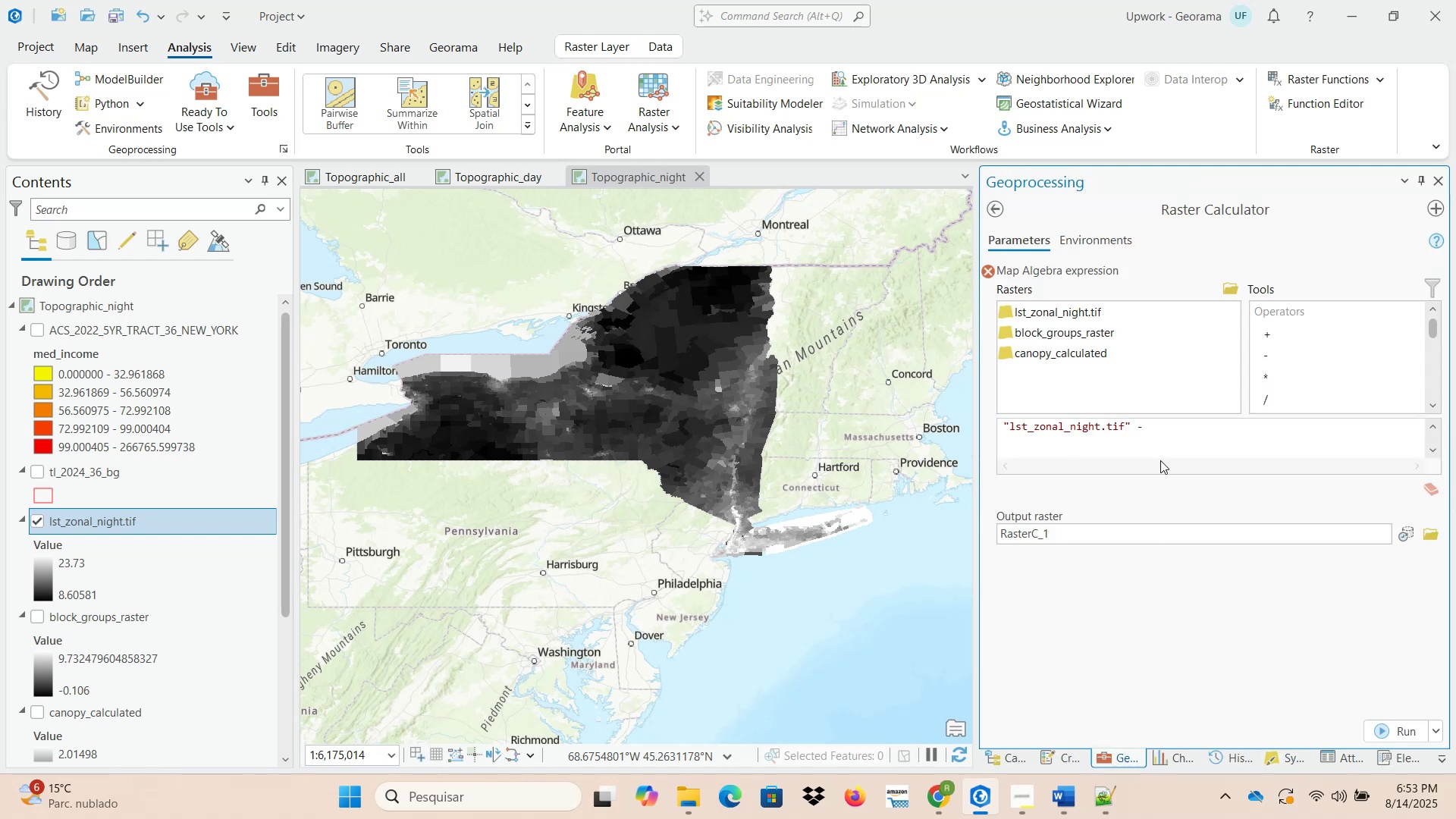 
left_click([1173, 429])
 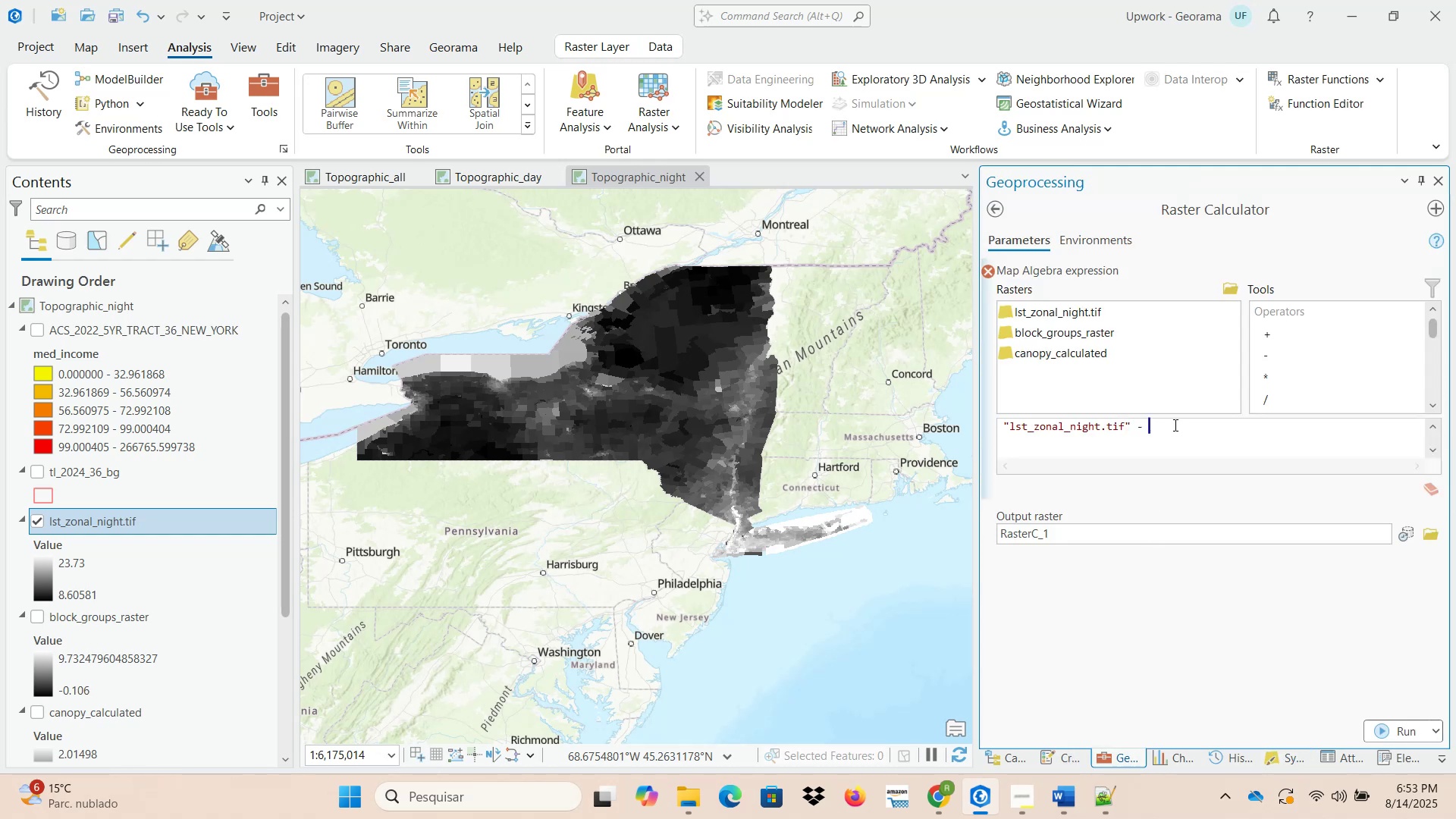 
key(Numpad1)
 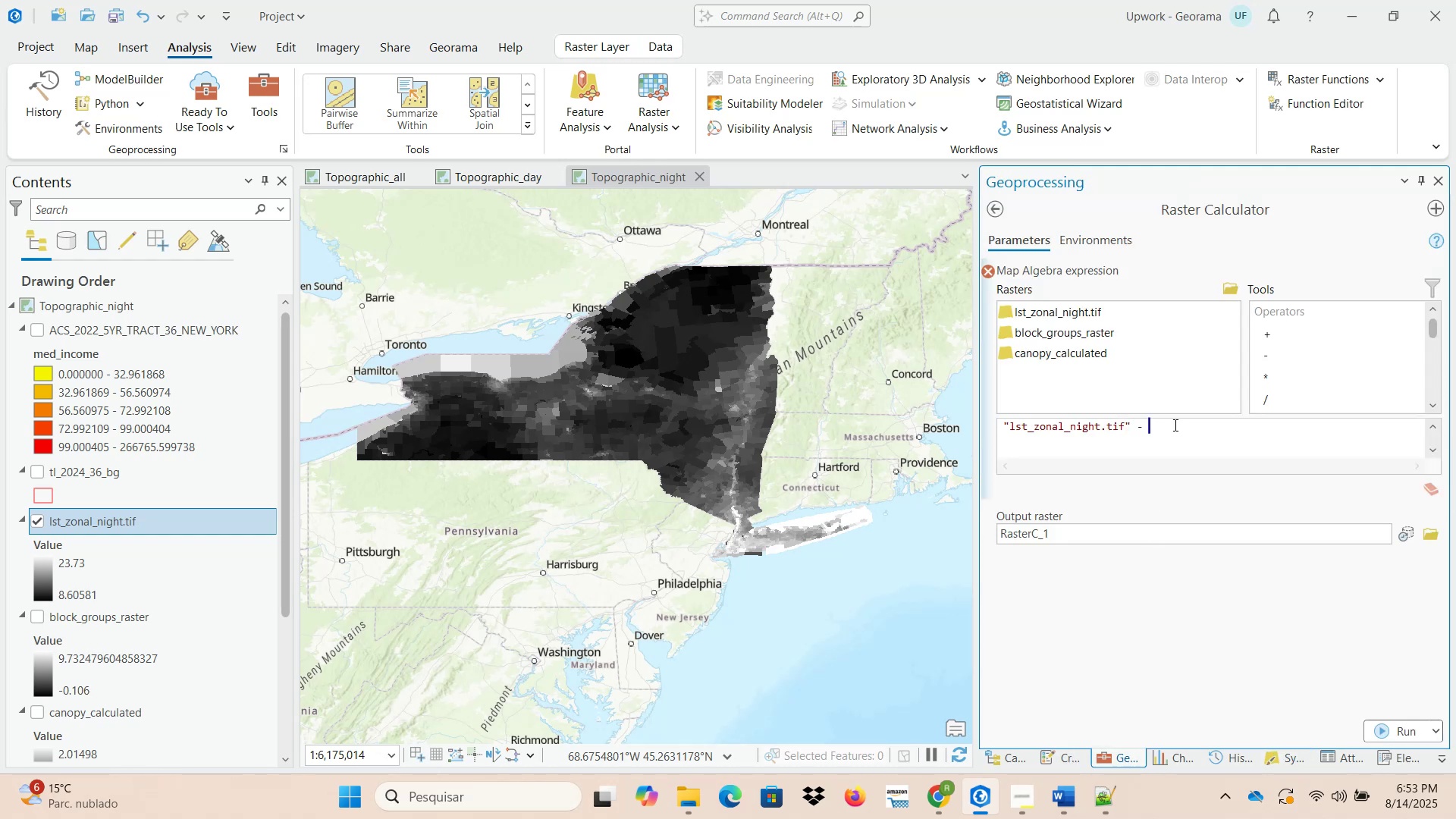 
key(Numpad2)
 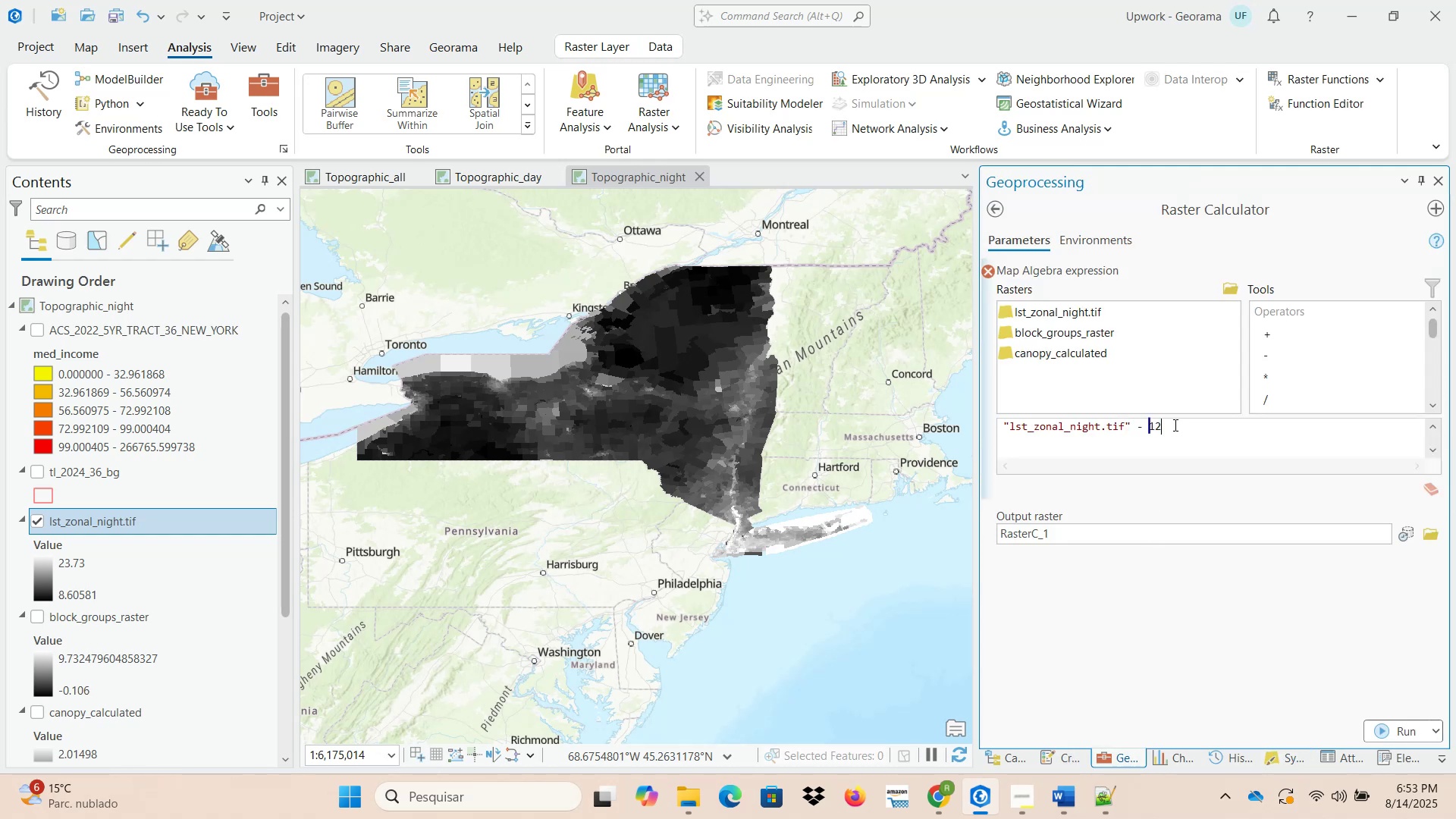 
key(Period)
 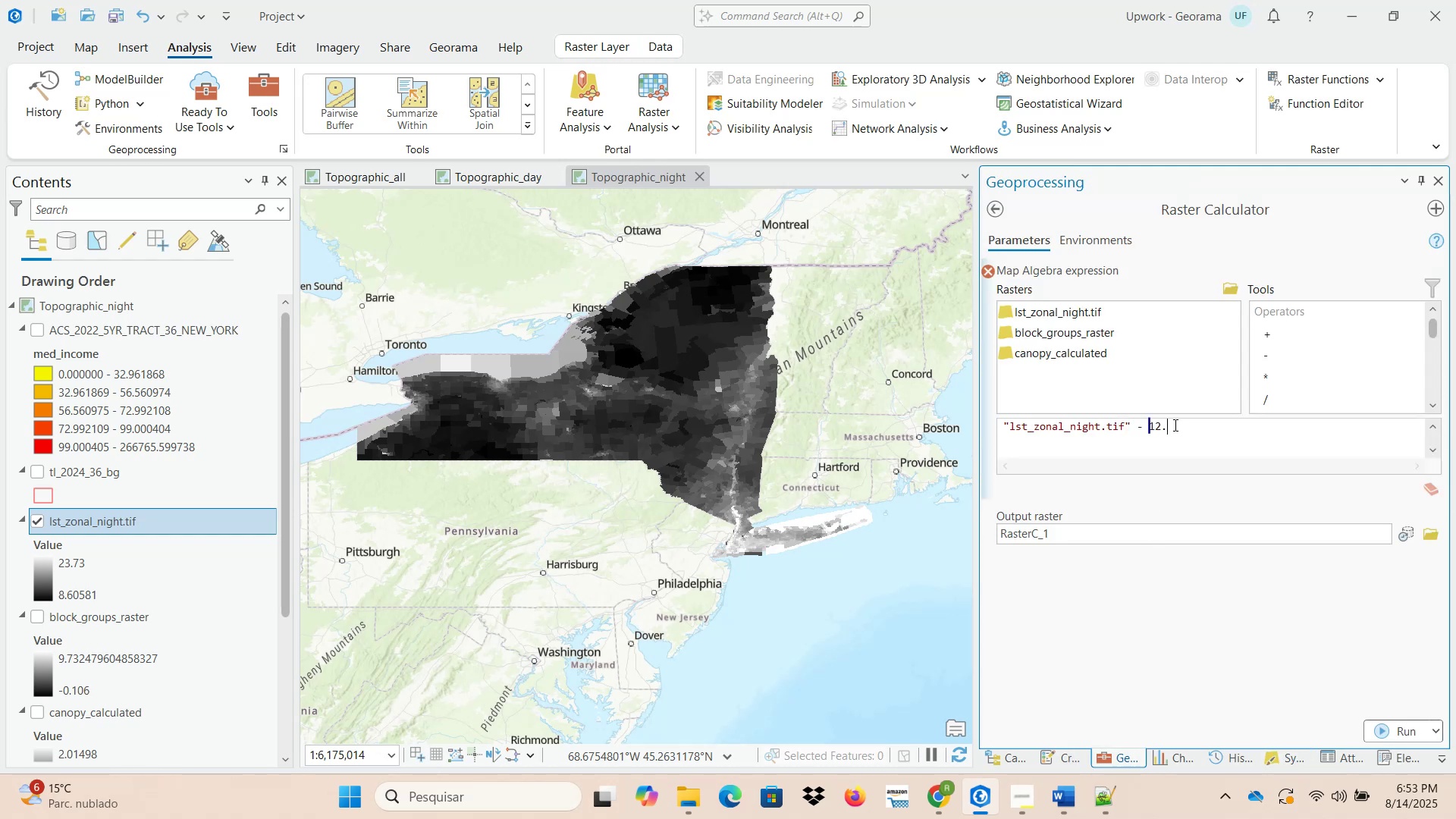 
key(Numpad7)
 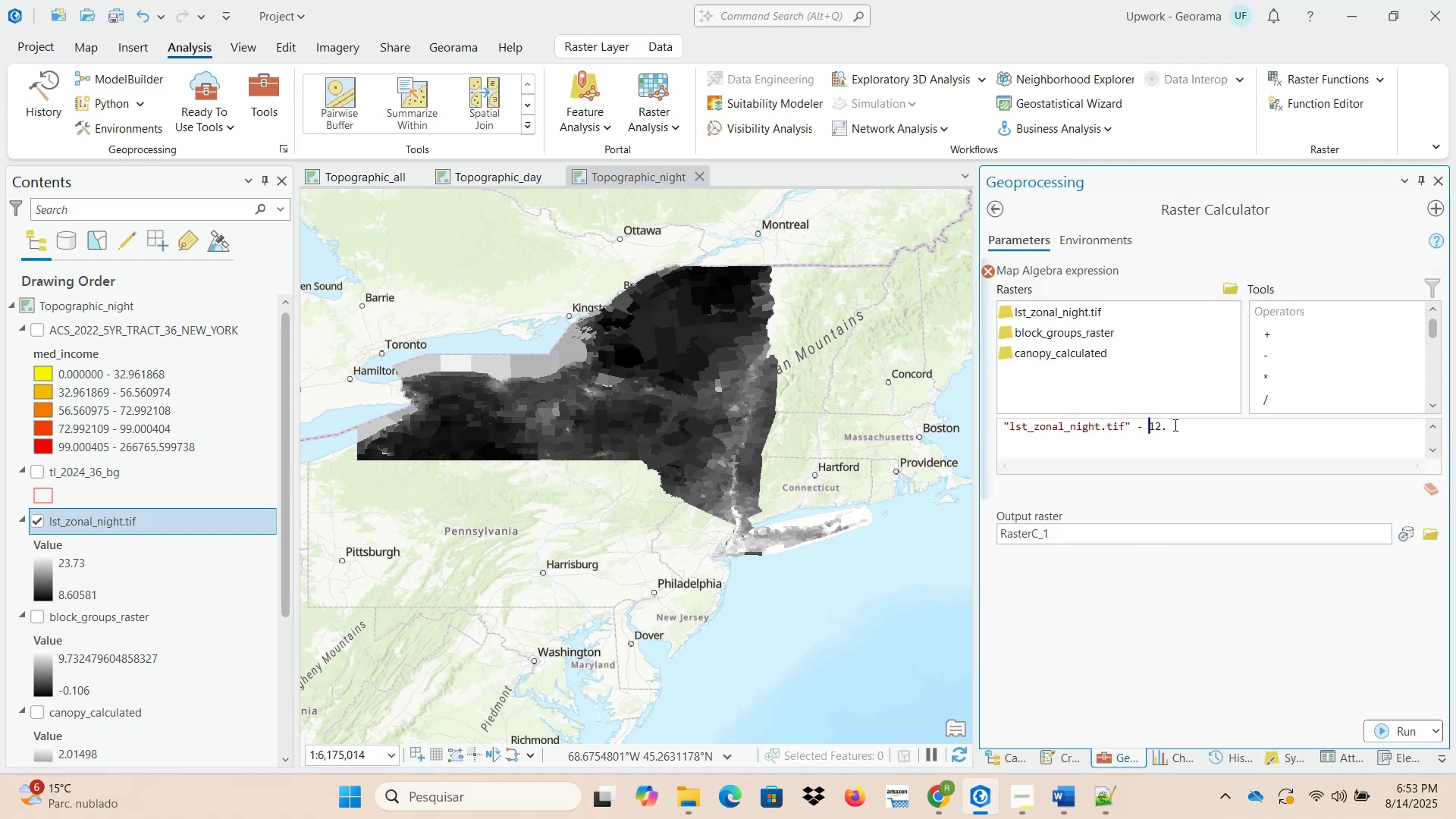 
key(Numpad0)
 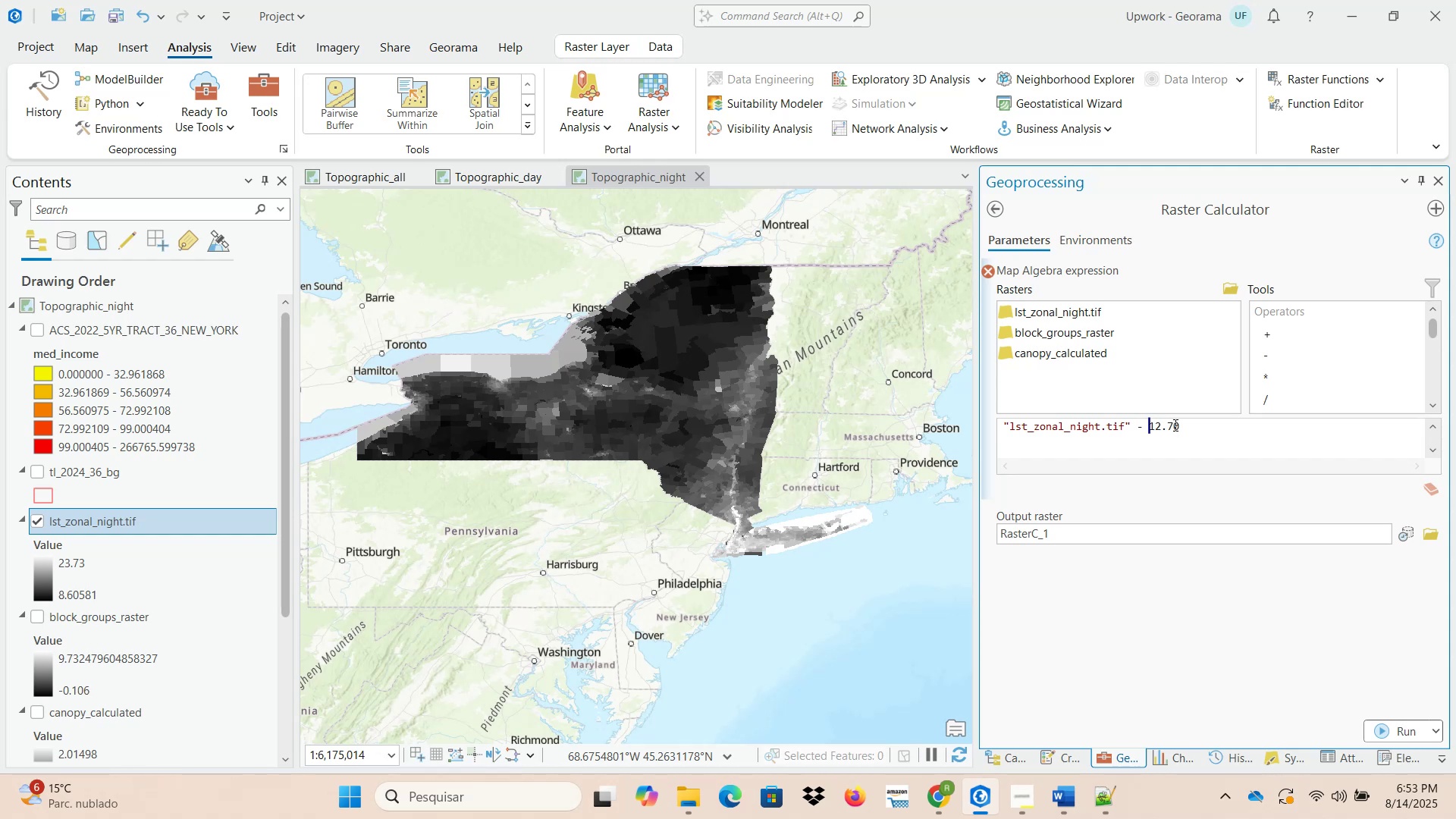 
key(Shift+0)
 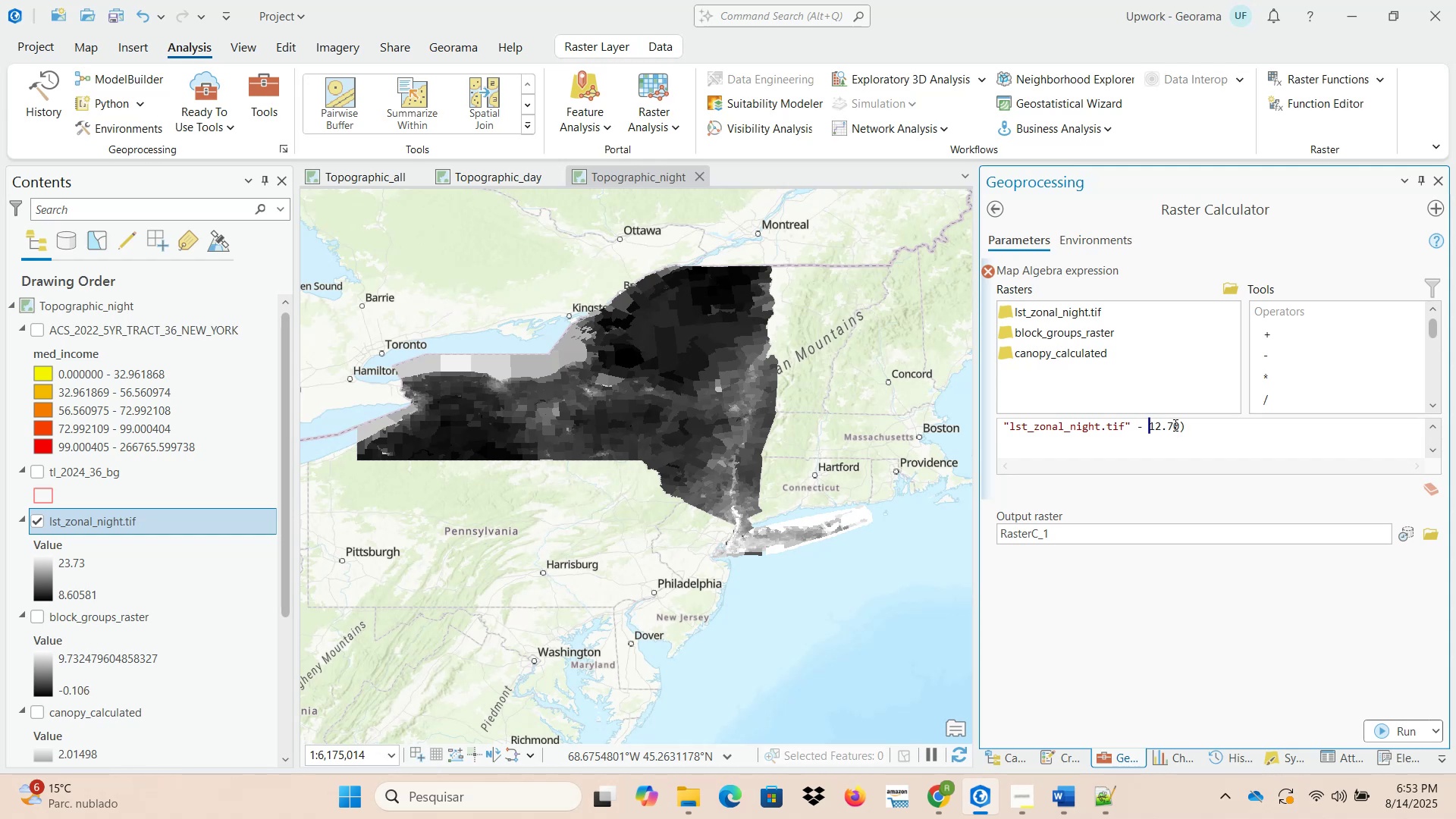 
key(Home)
 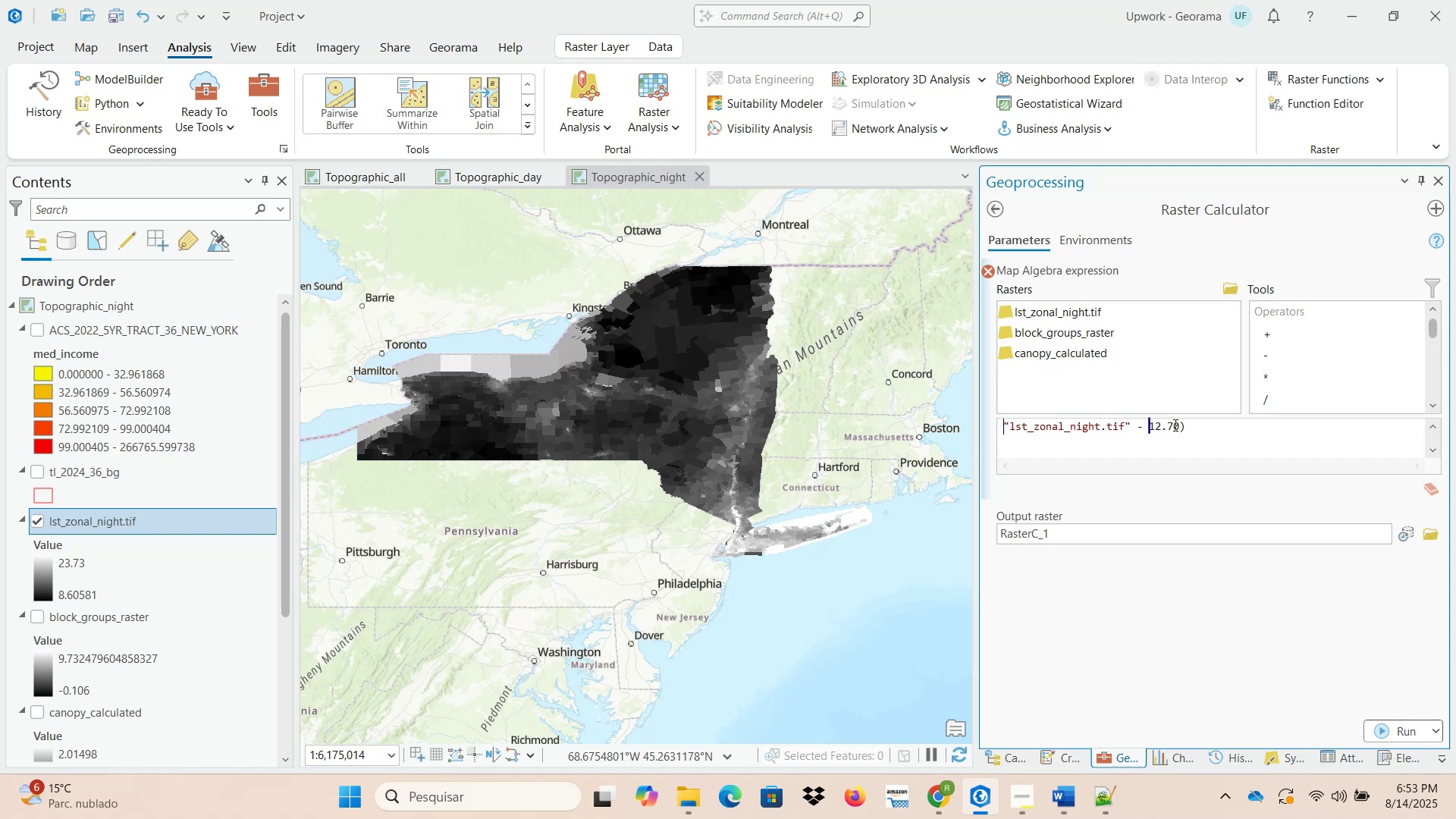 
key(Shift+9)
 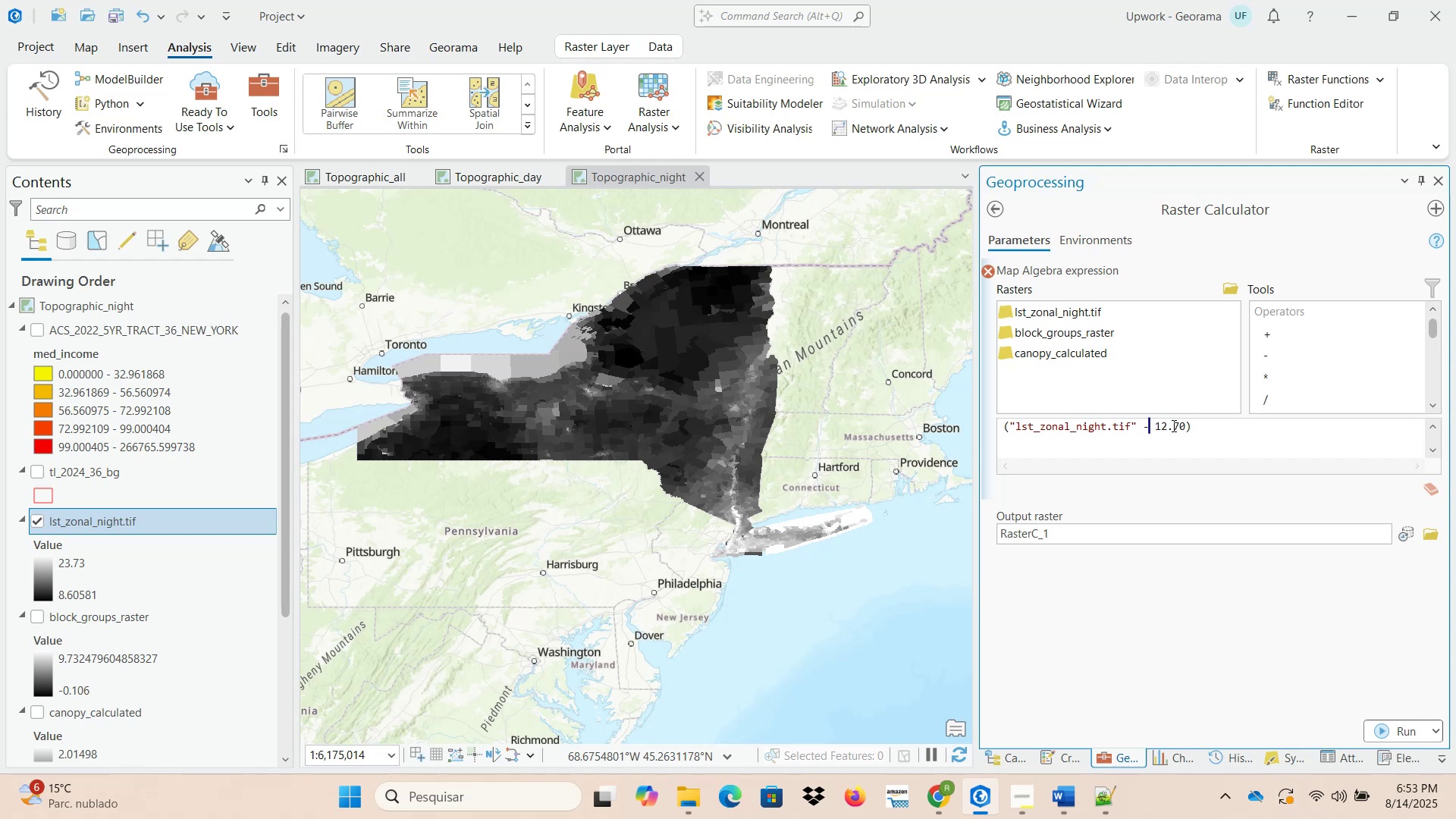 
left_click([1248, 431])
 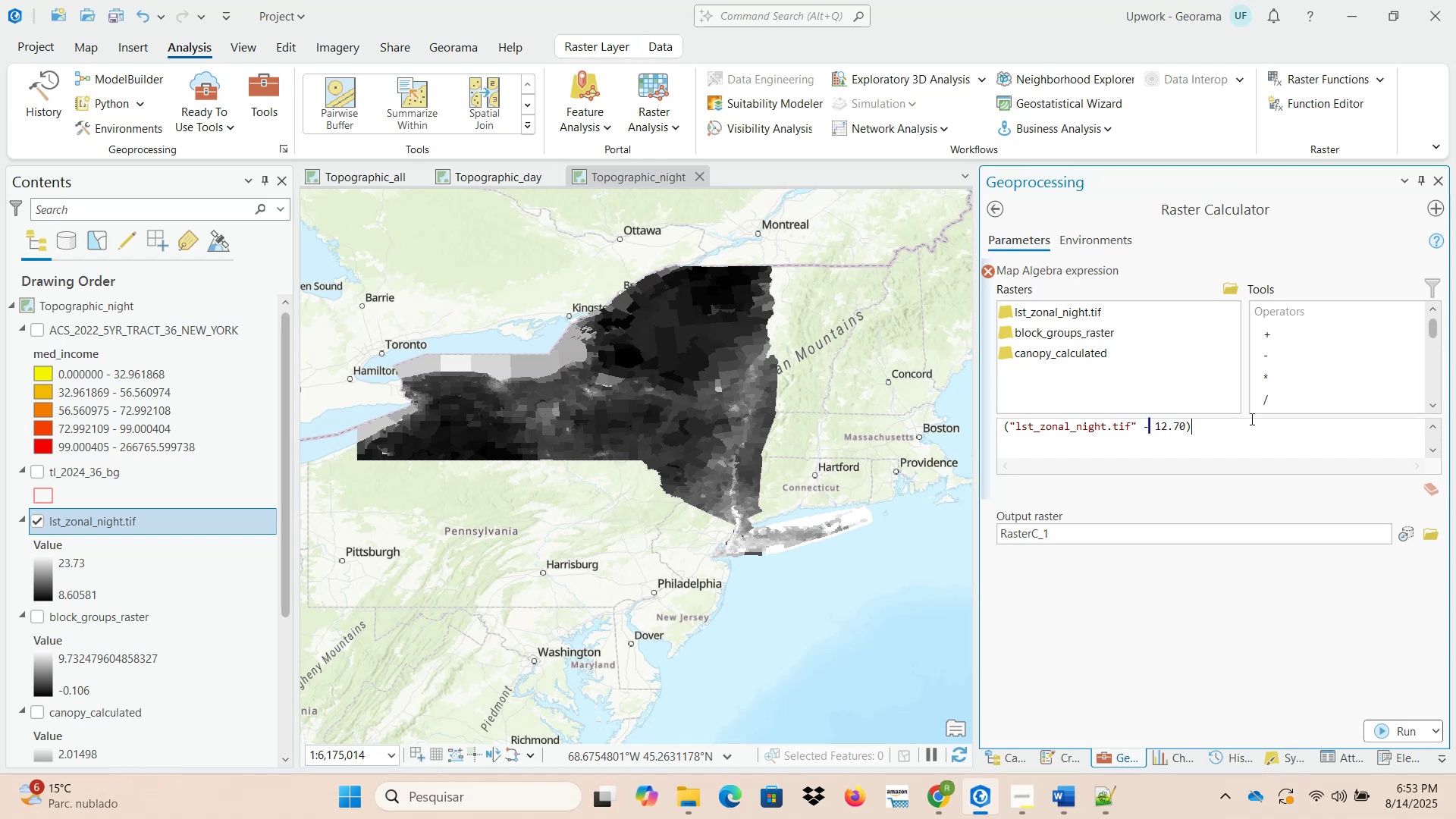 
key(Space)
 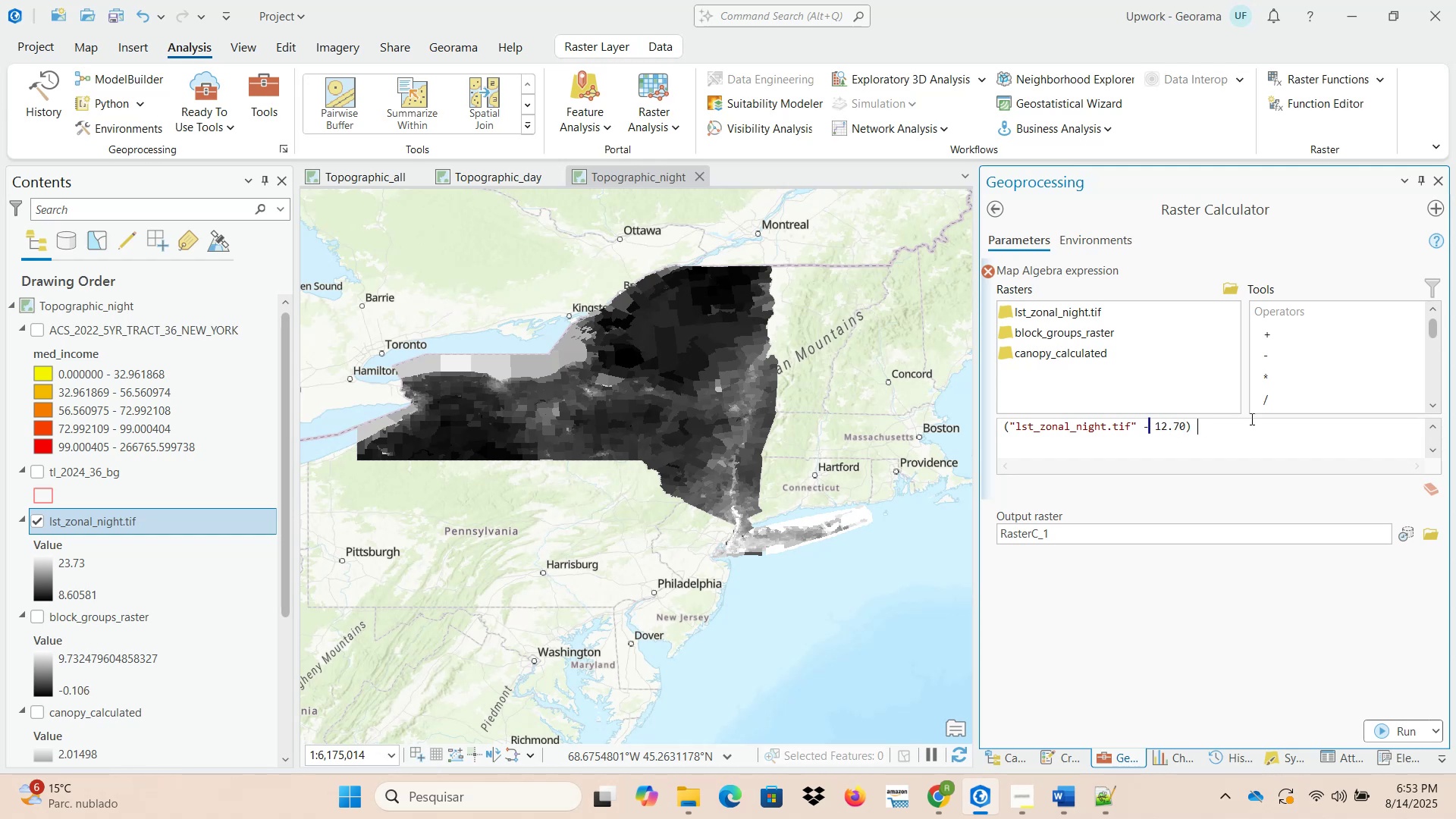 
key(NumpadDivide)
 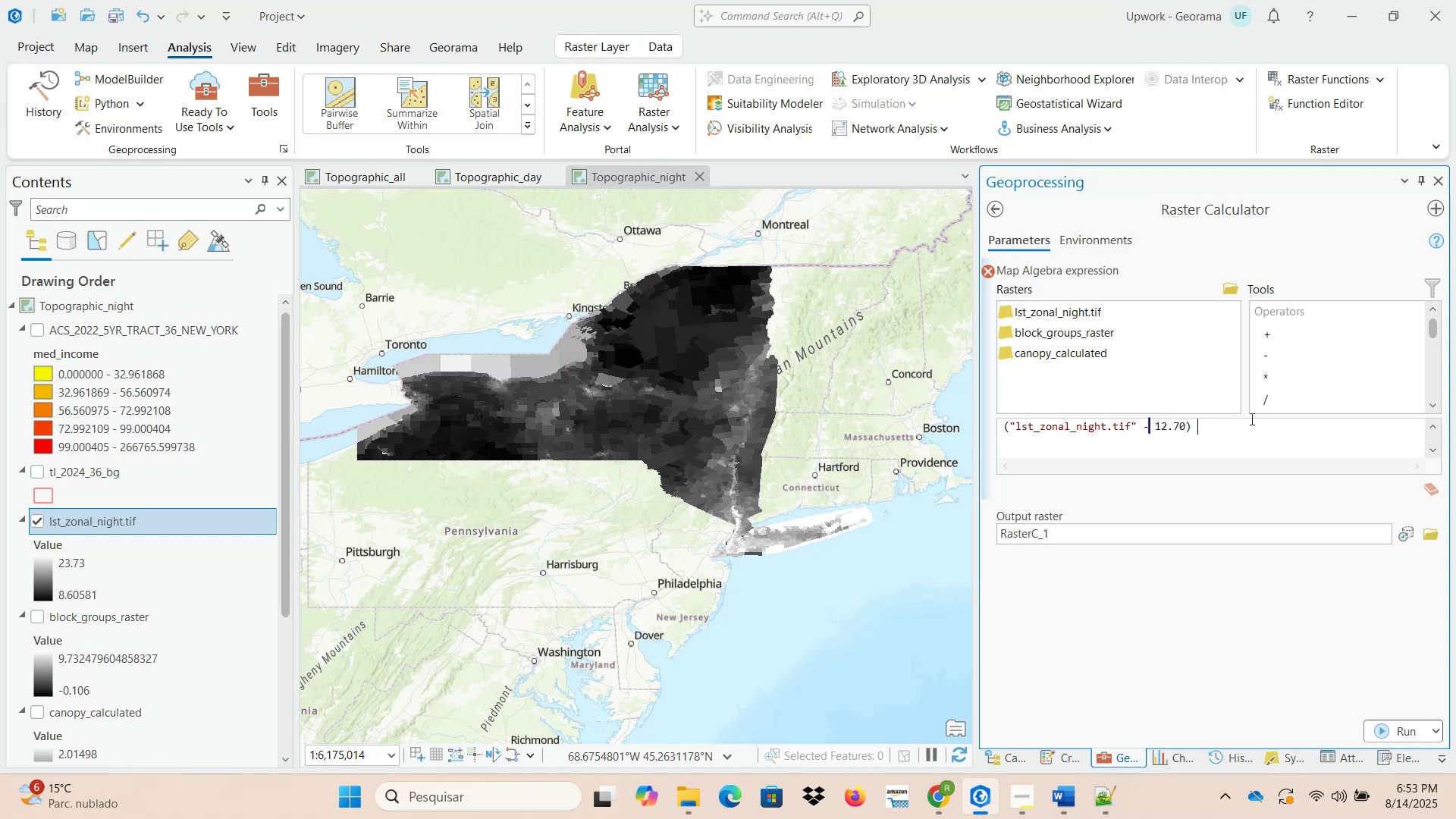 
key(Space)
 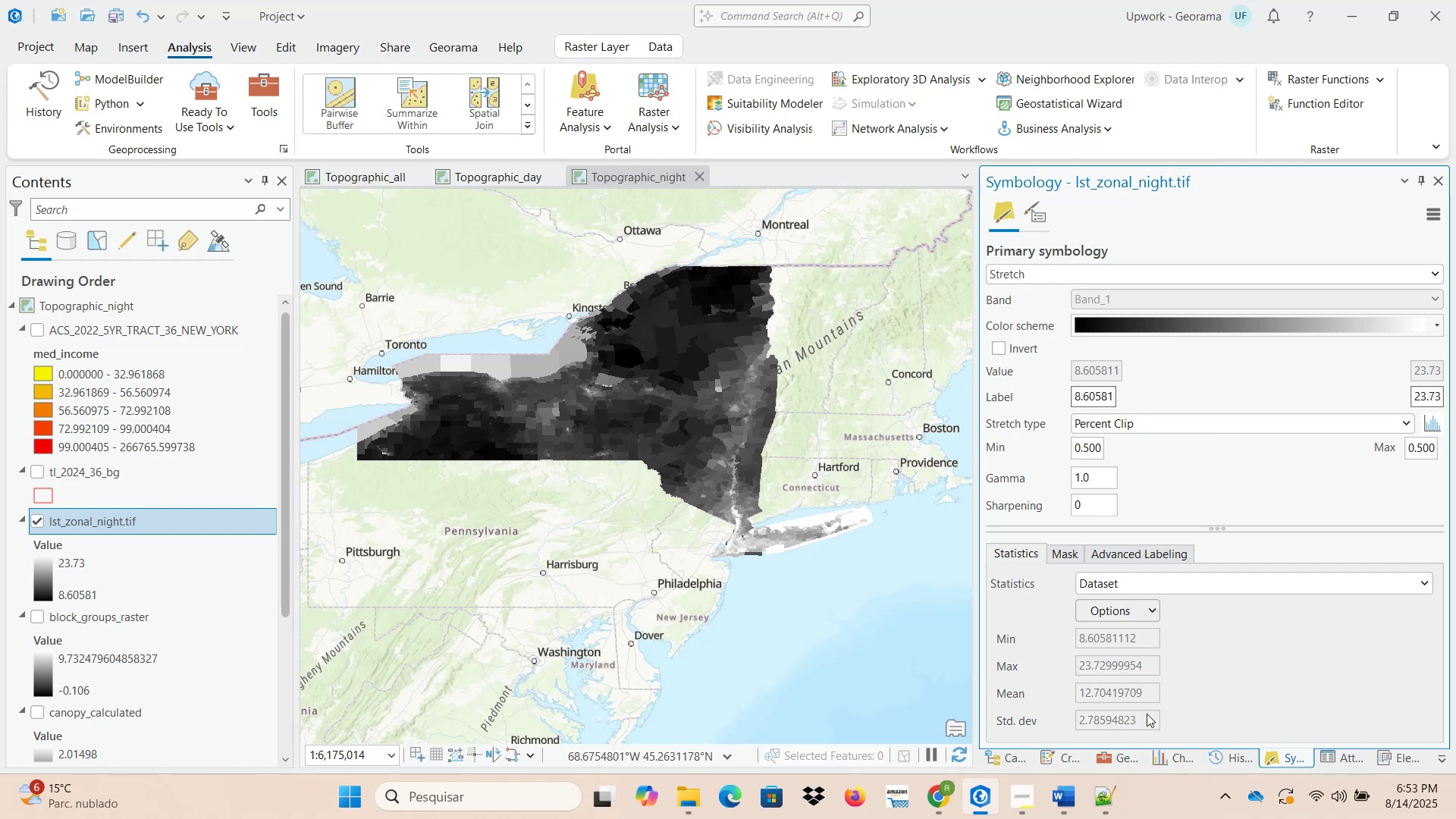 
wait(10.04)
 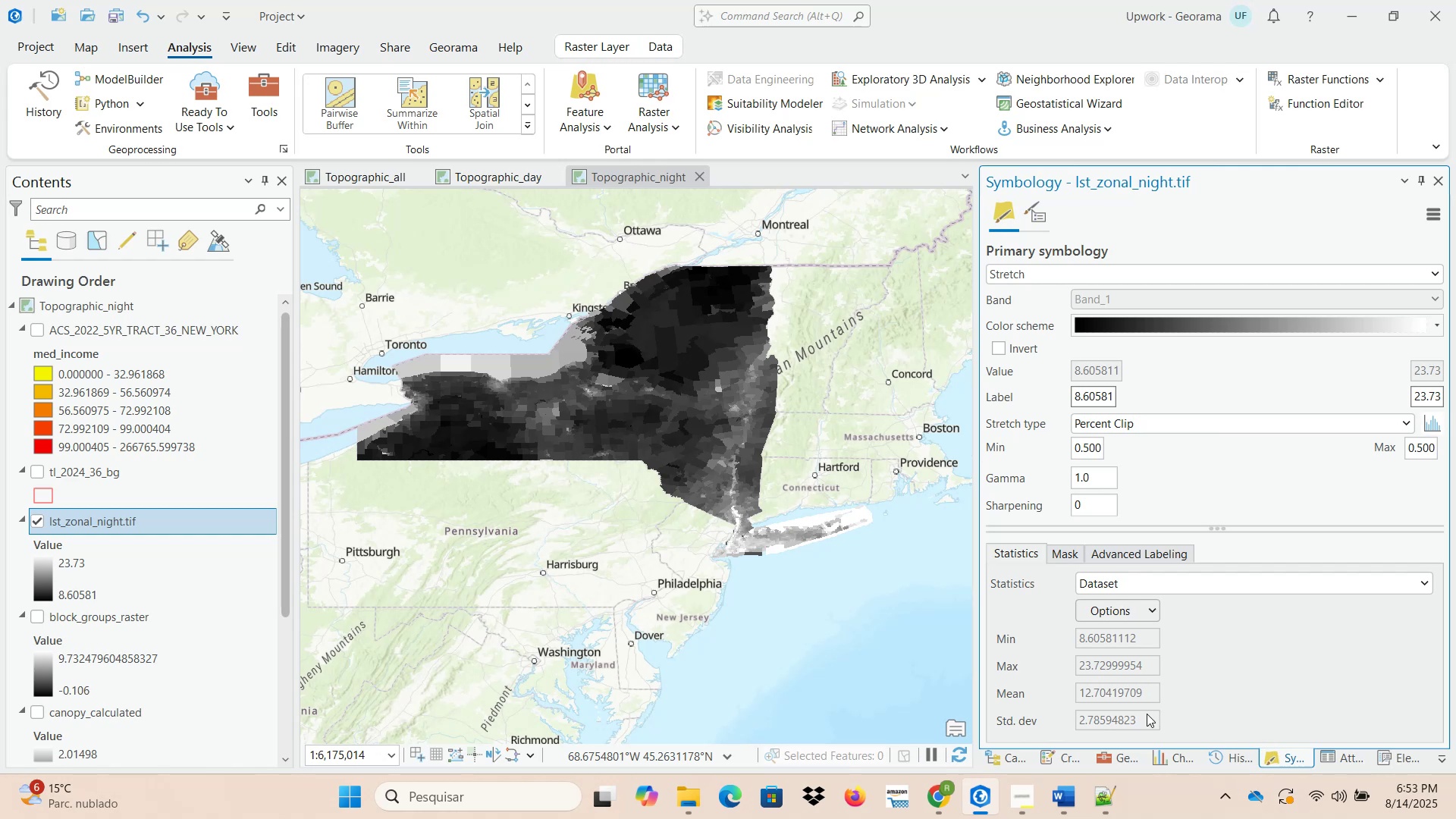 
left_click([1112, 755])
 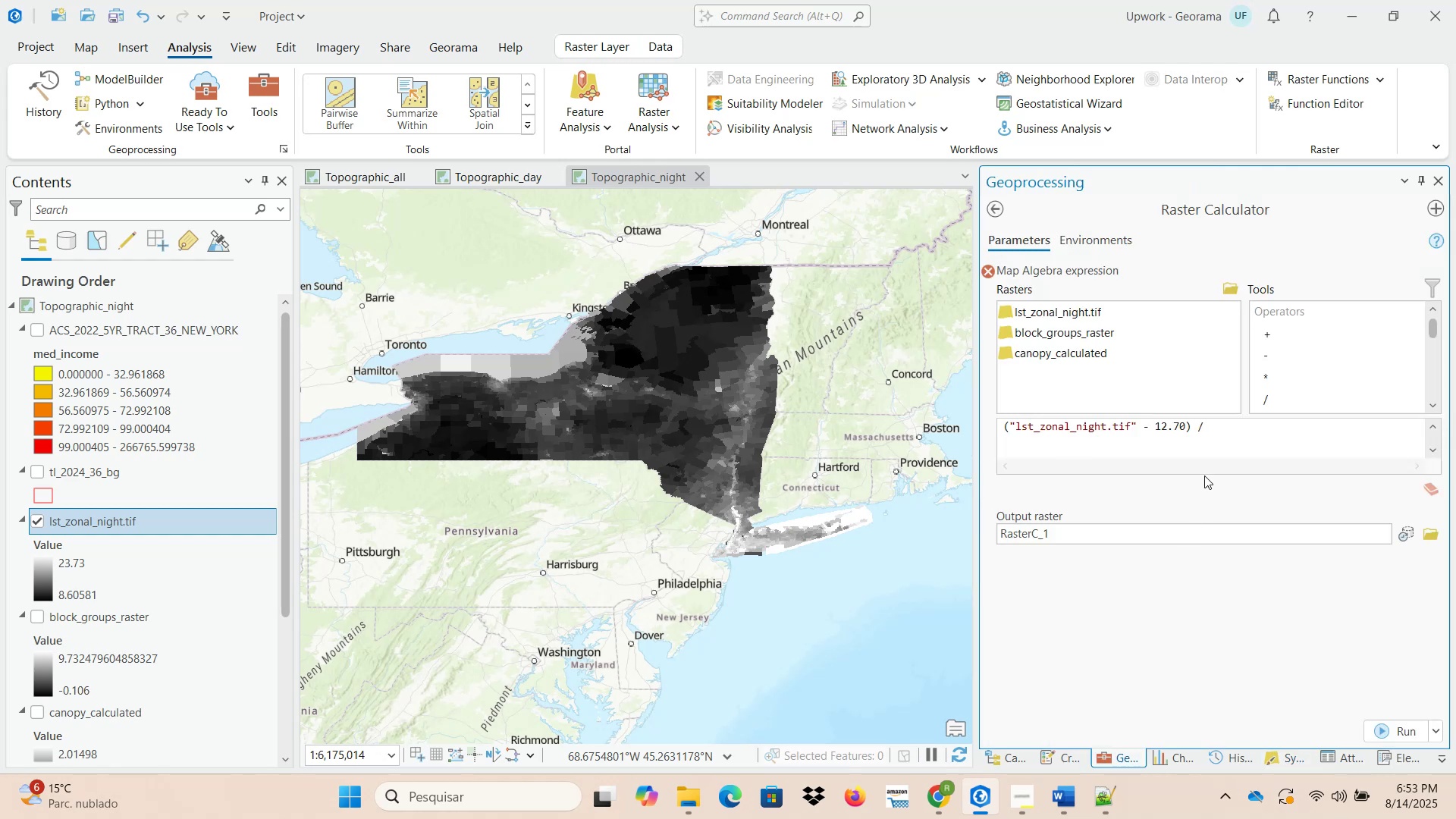 
left_click([1225, 417])
 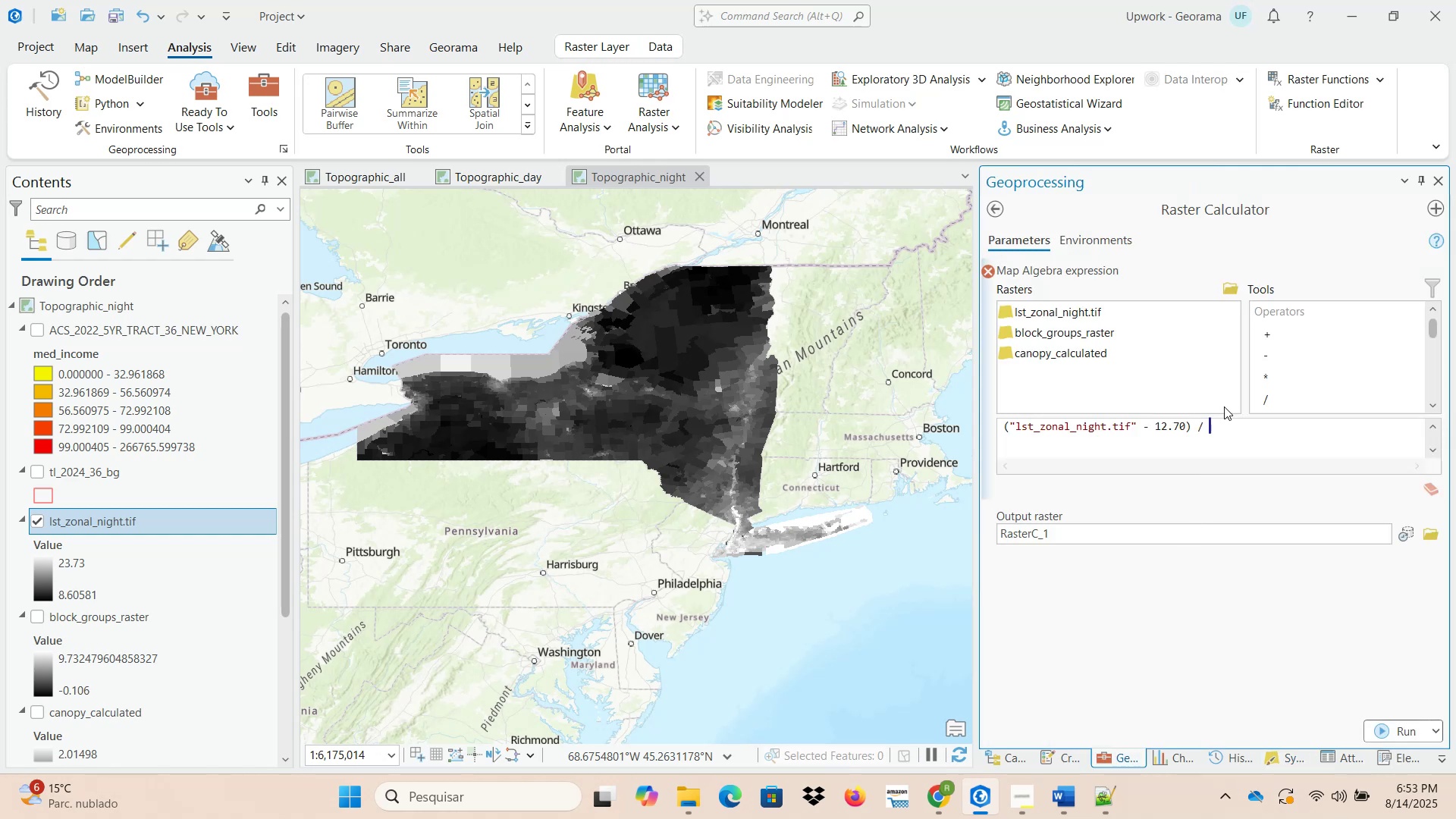 
key(Numpad2)
 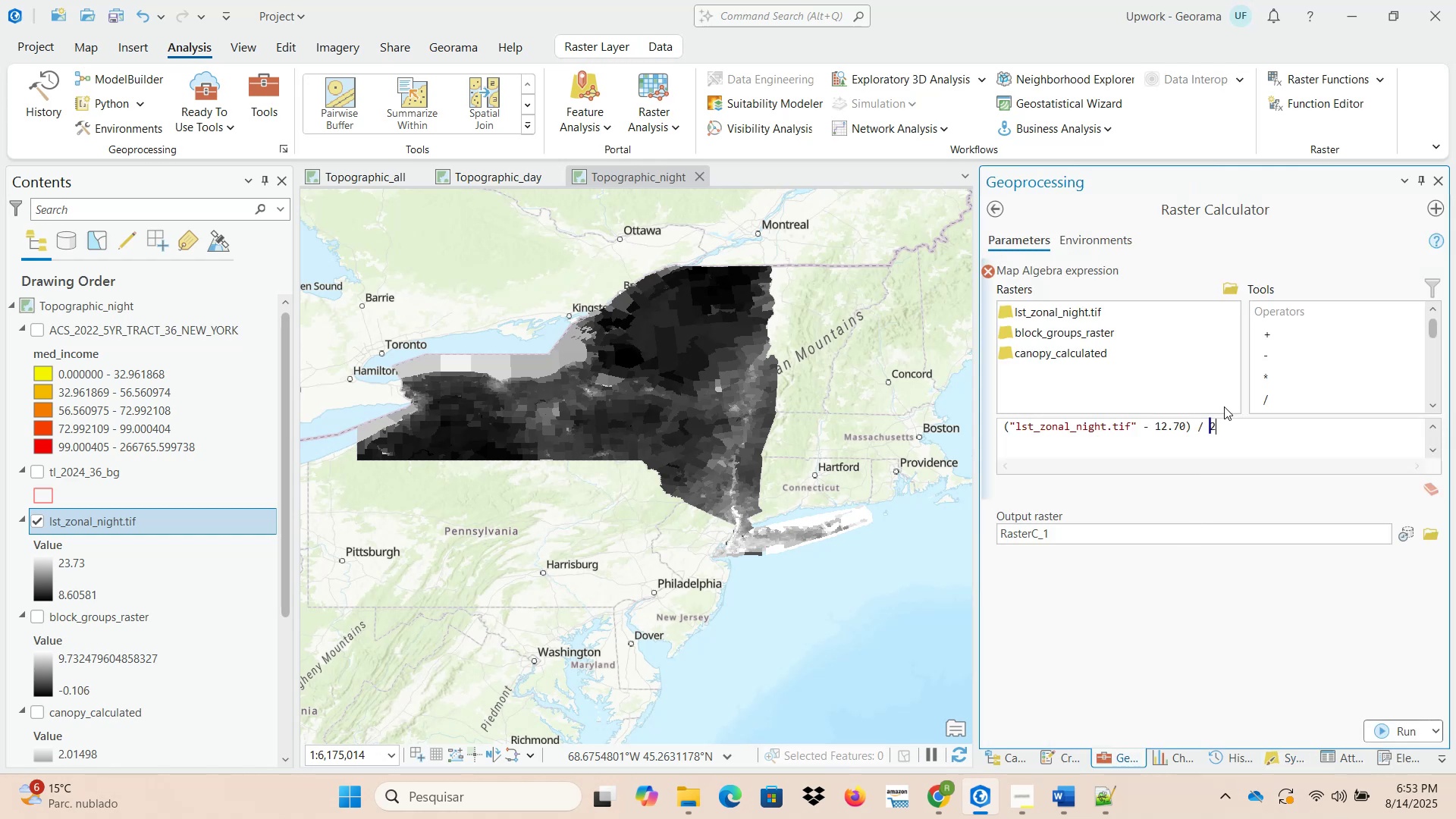 
key(Period)
 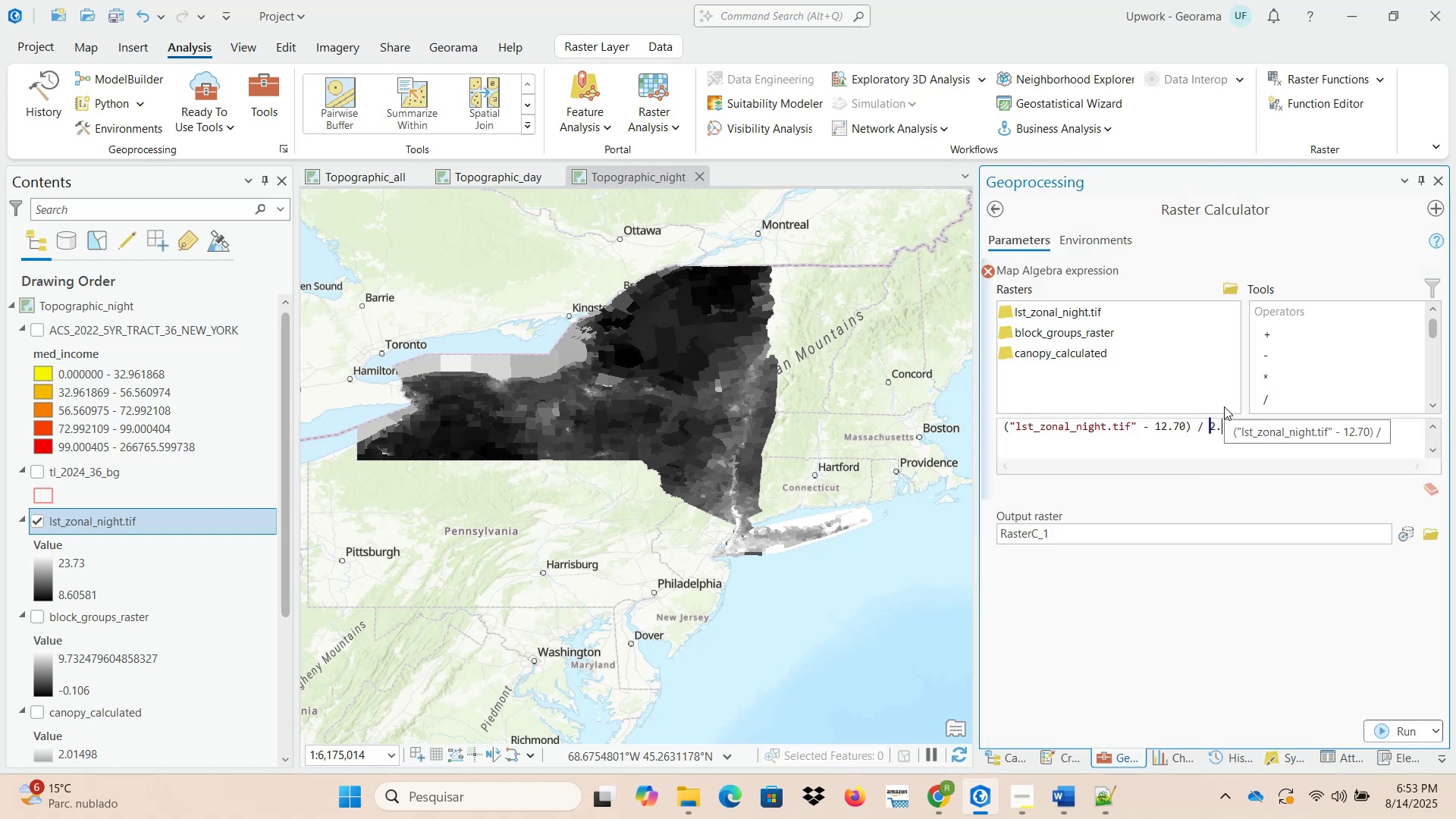 
key(Numpad7)
 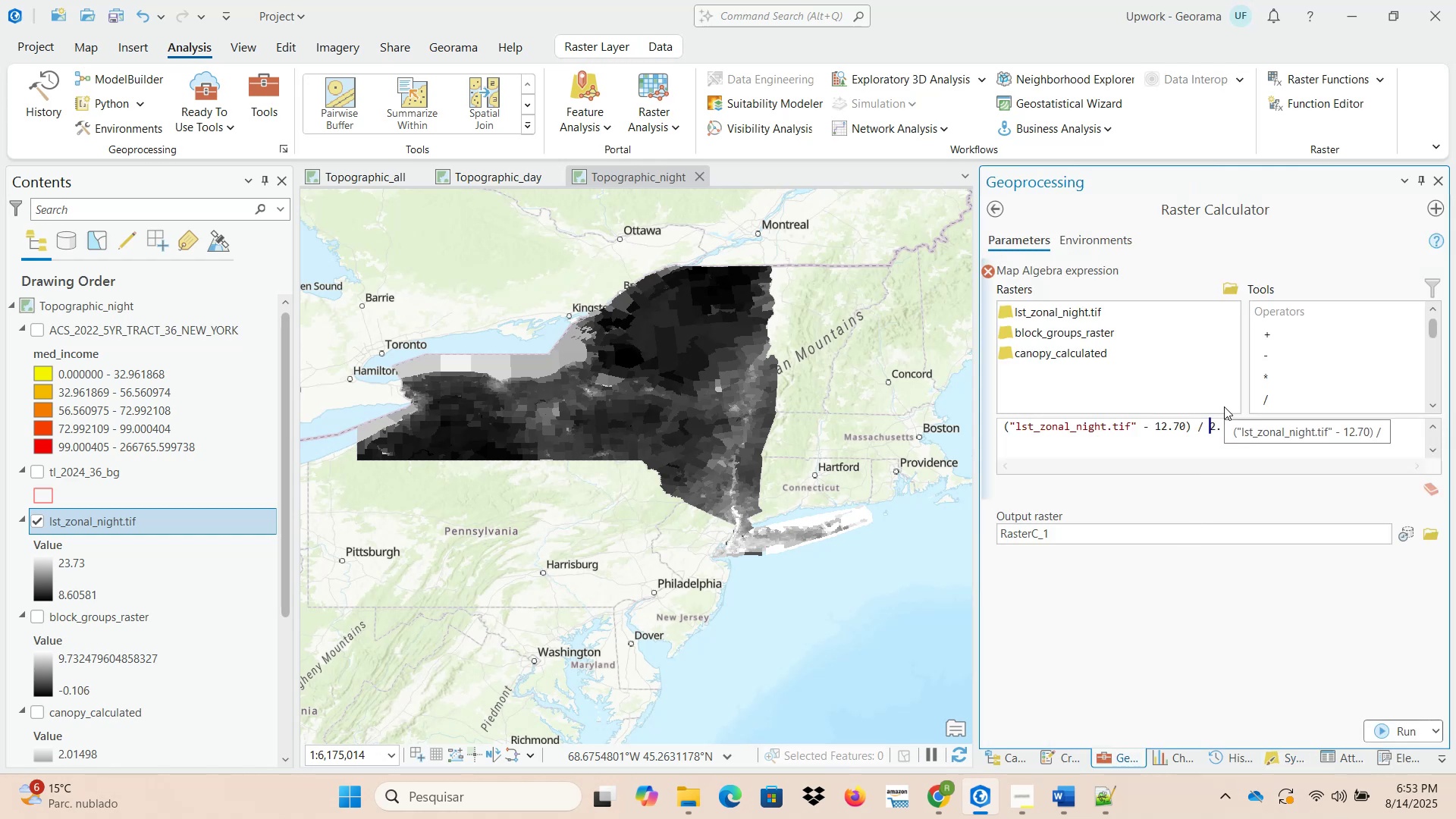 
key(Numpad9)
 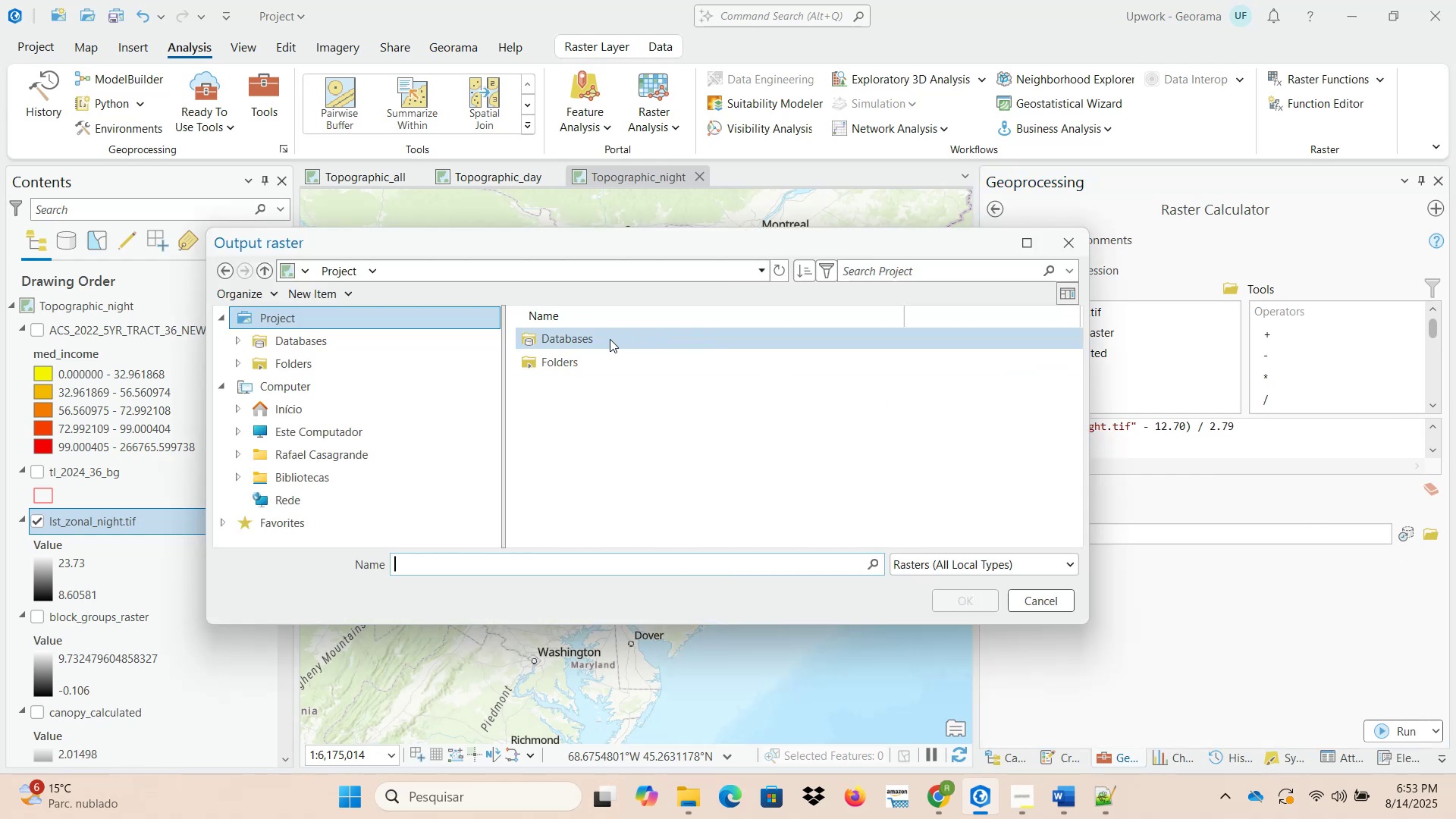 
wait(7.46)
 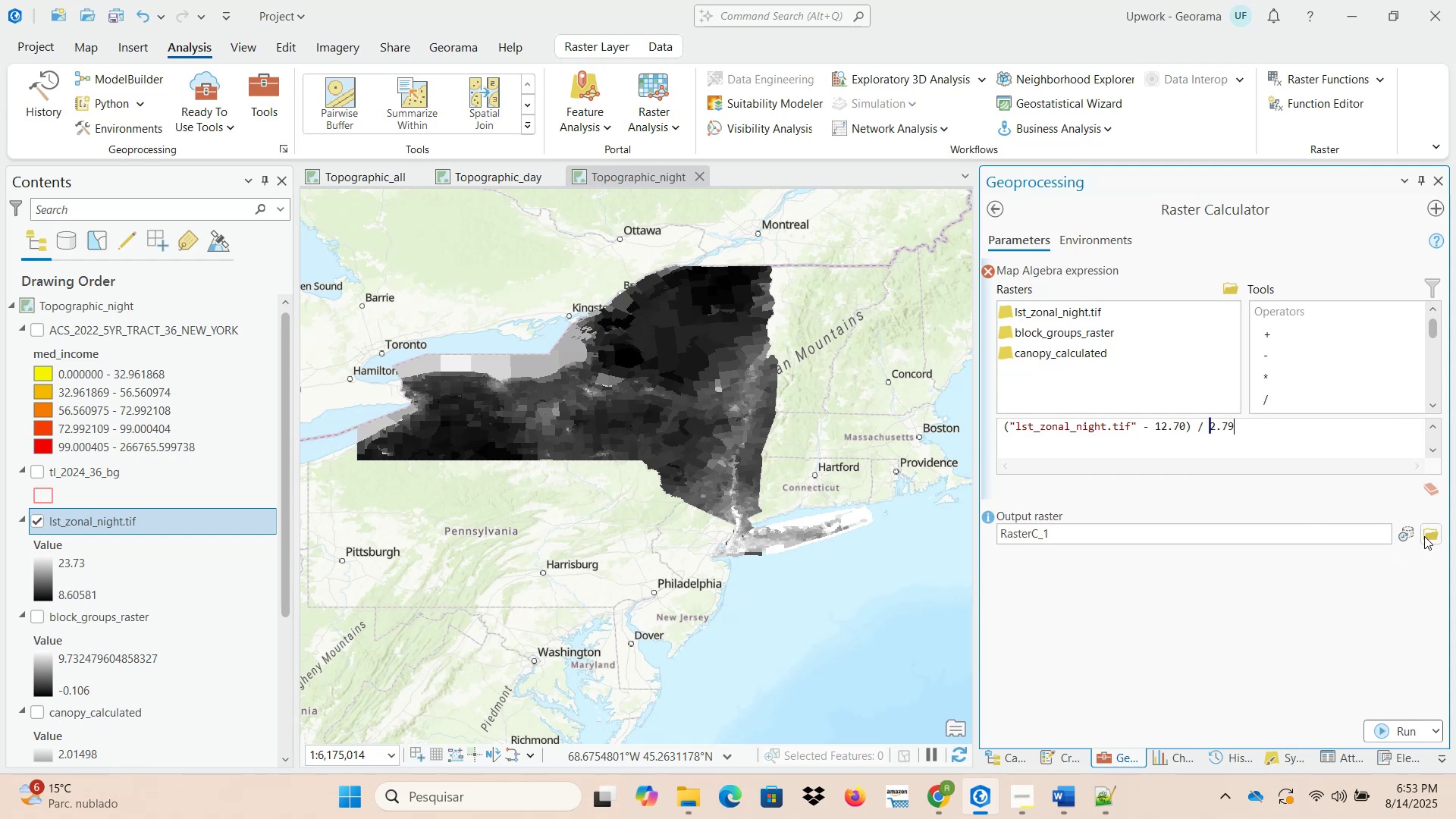 
left_click([382, 353])
 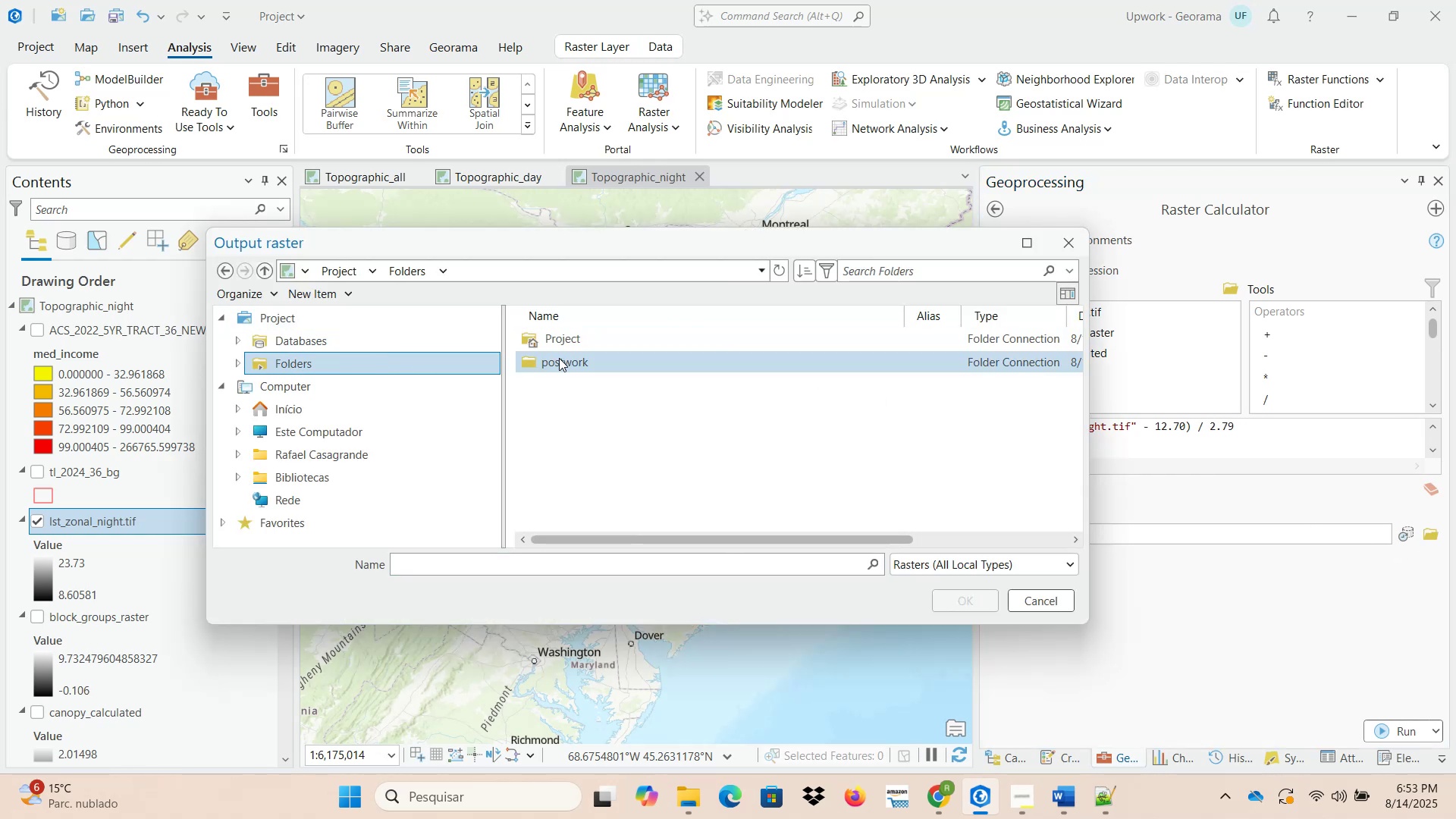 
double_click([568, 358])
 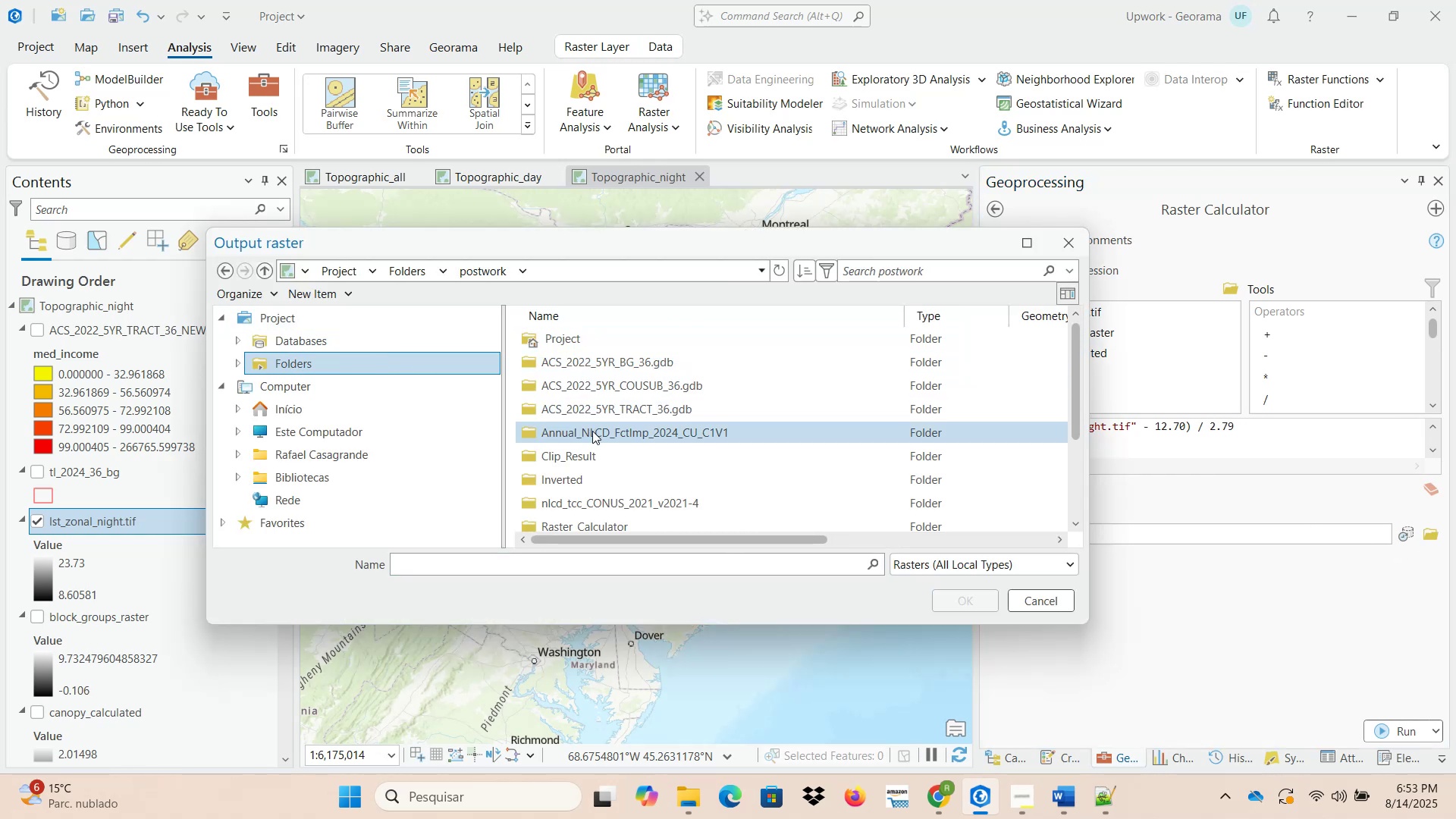 
scroll: coordinate [598, 460], scroll_direction: down, amount: 1.0
 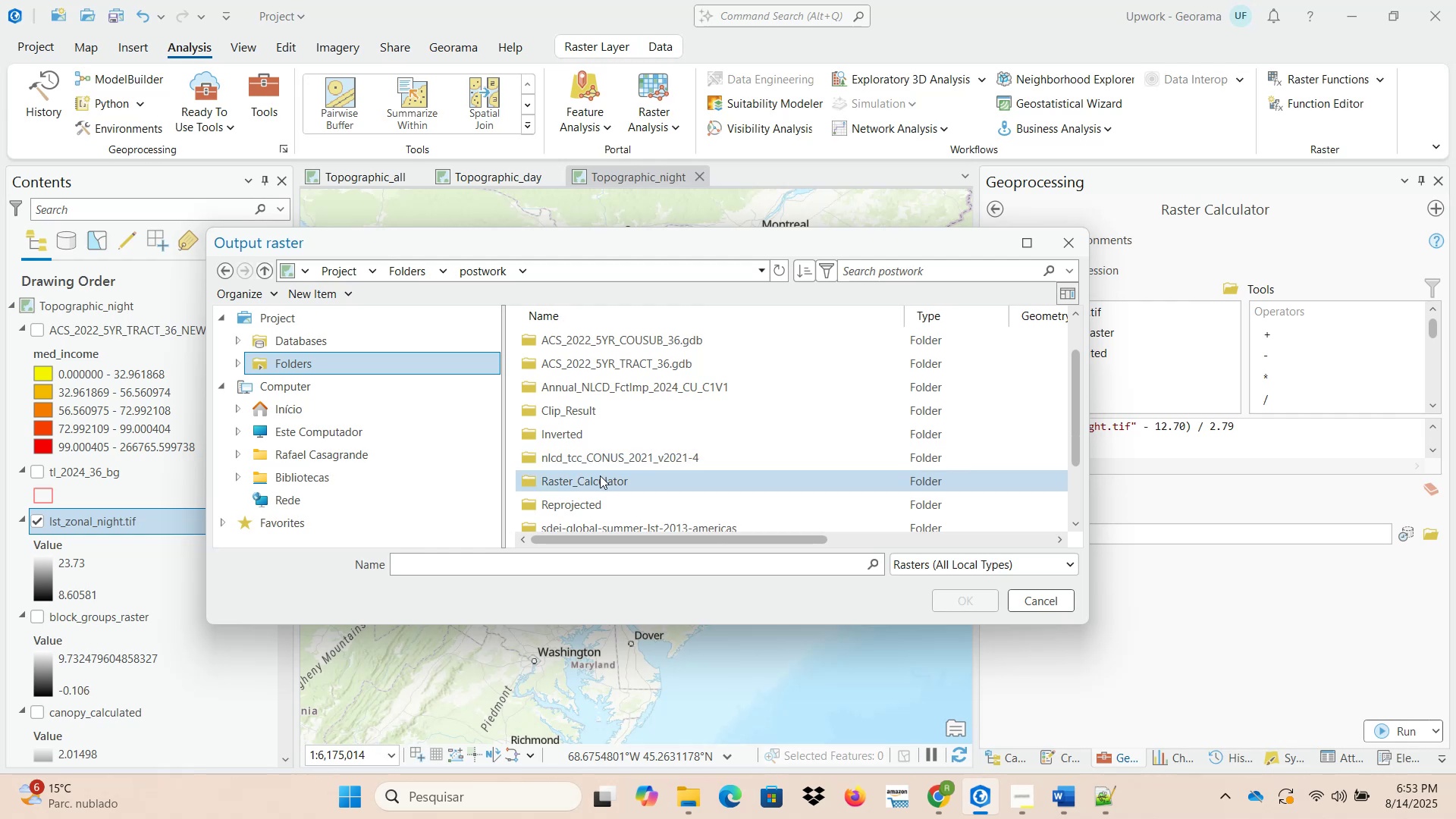 
scroll: coordinate [600, 476], scroll_direction: up, amount: 2.0
 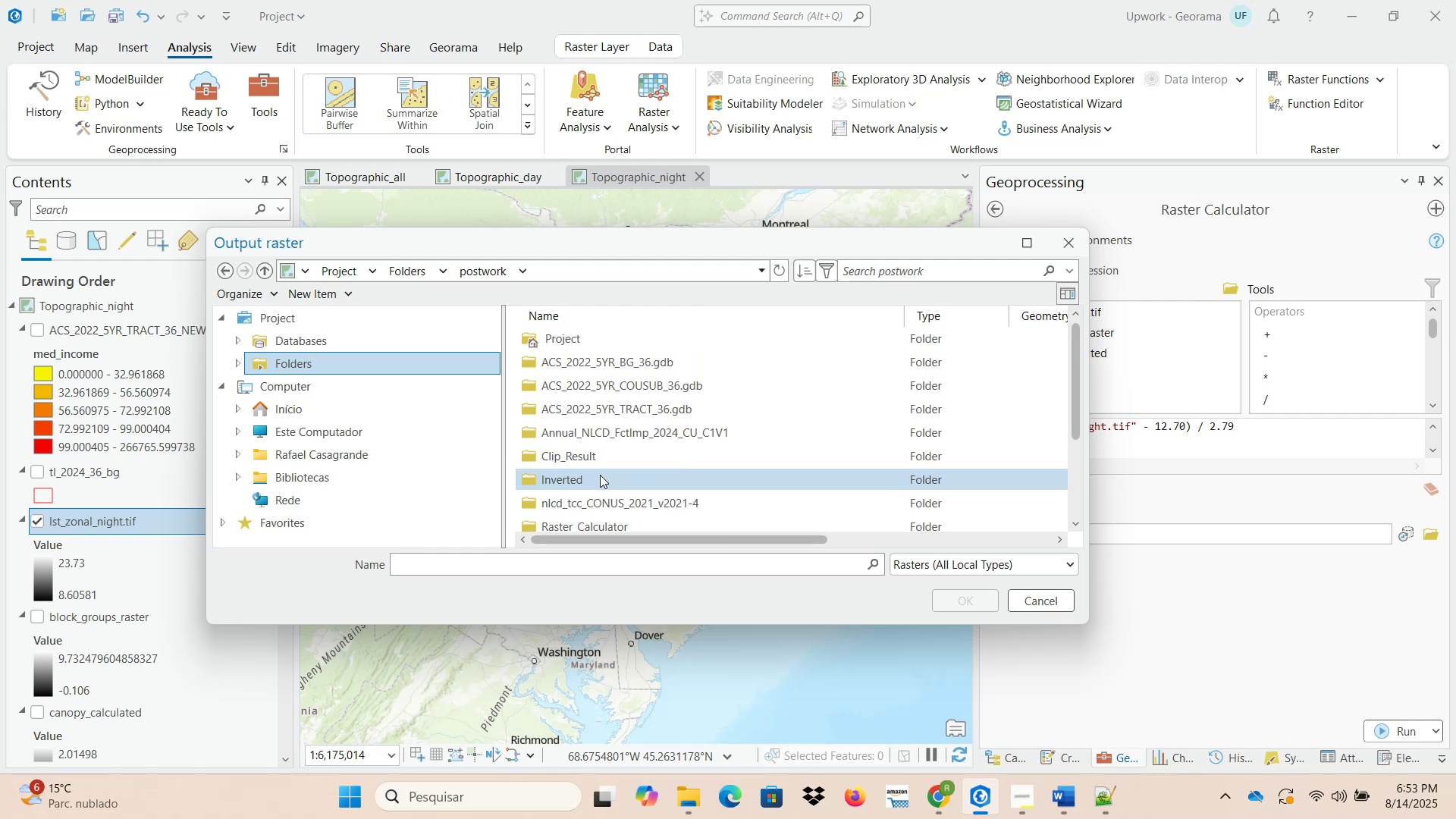 
scroll: coordinate [600, 472], scroll_direction: down, amount: 3.0
 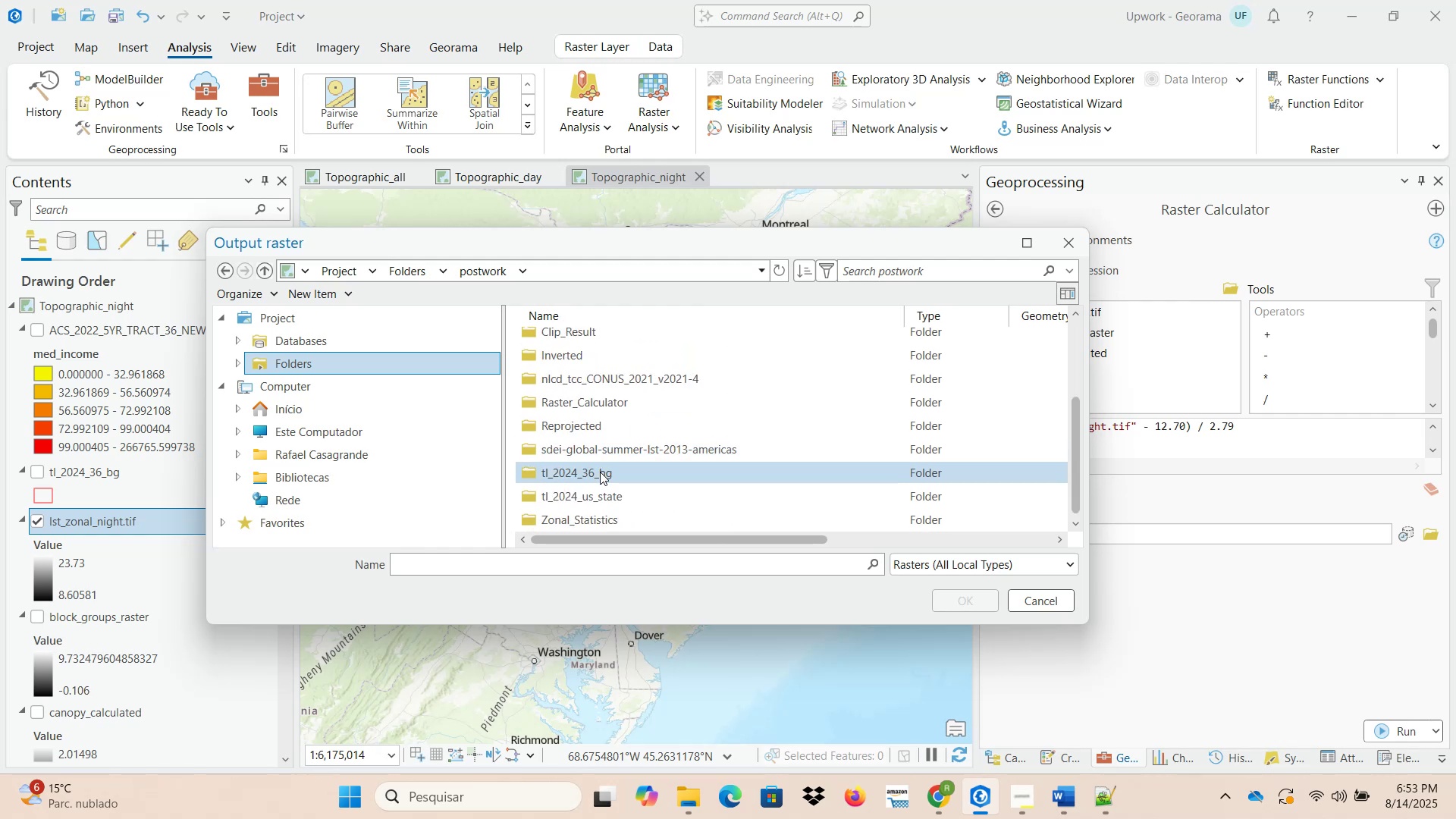 
scroll: coordinate [599, 472], scroll_direction: up, amount: 1.0
 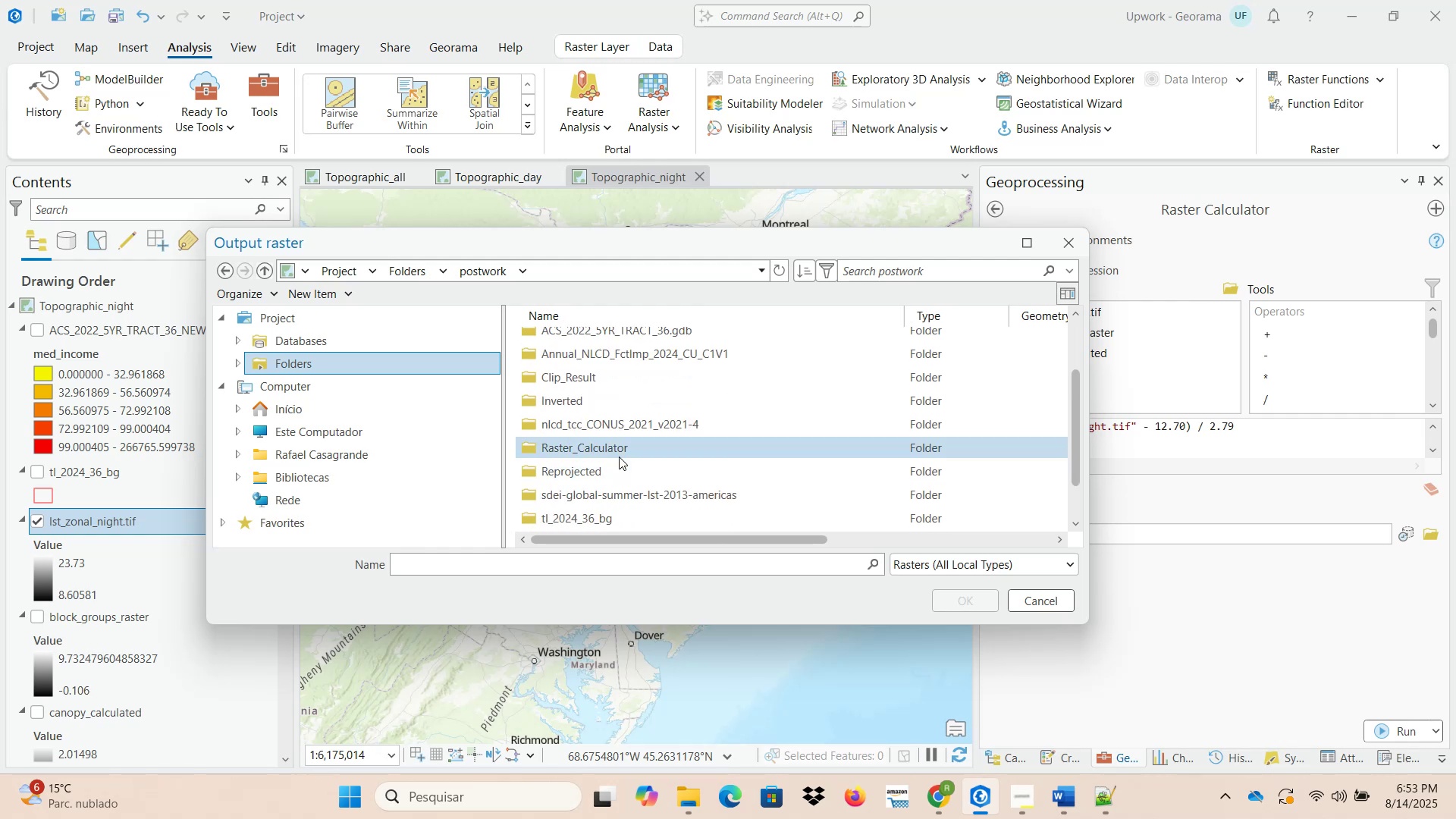 
double_click([622, 450])
 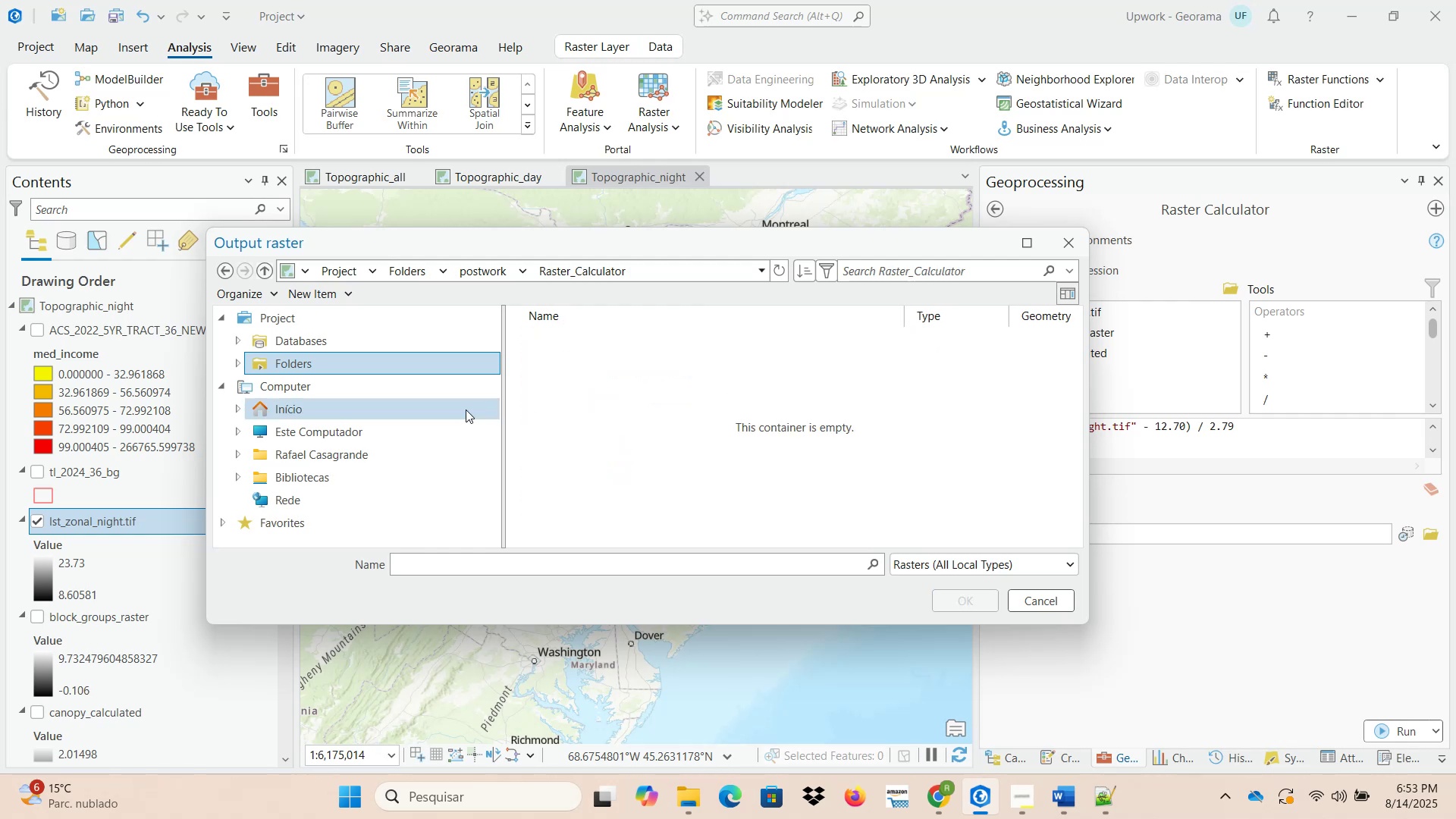 
left_click([362, 341])
 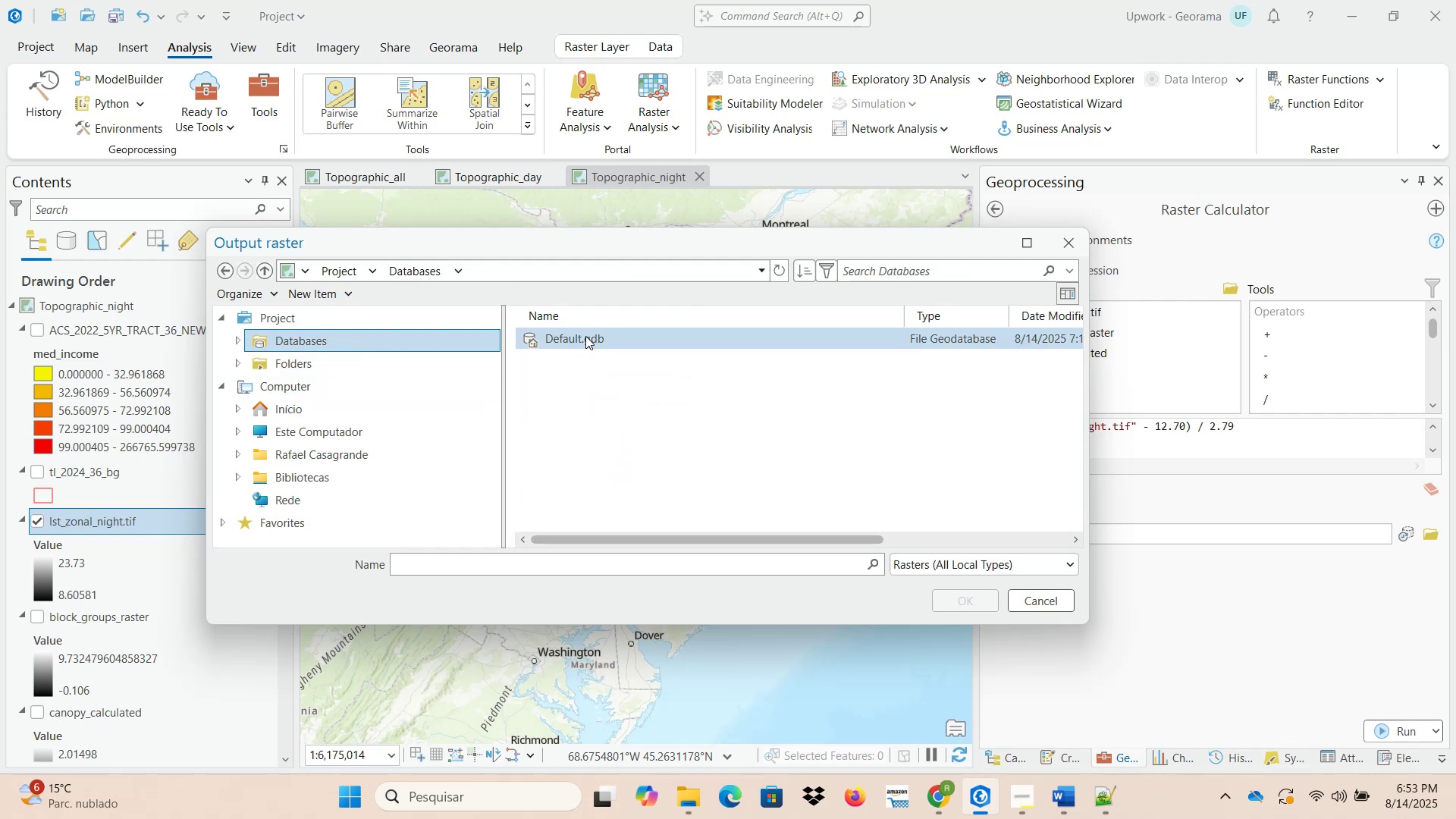 
double_click([586, 335])
 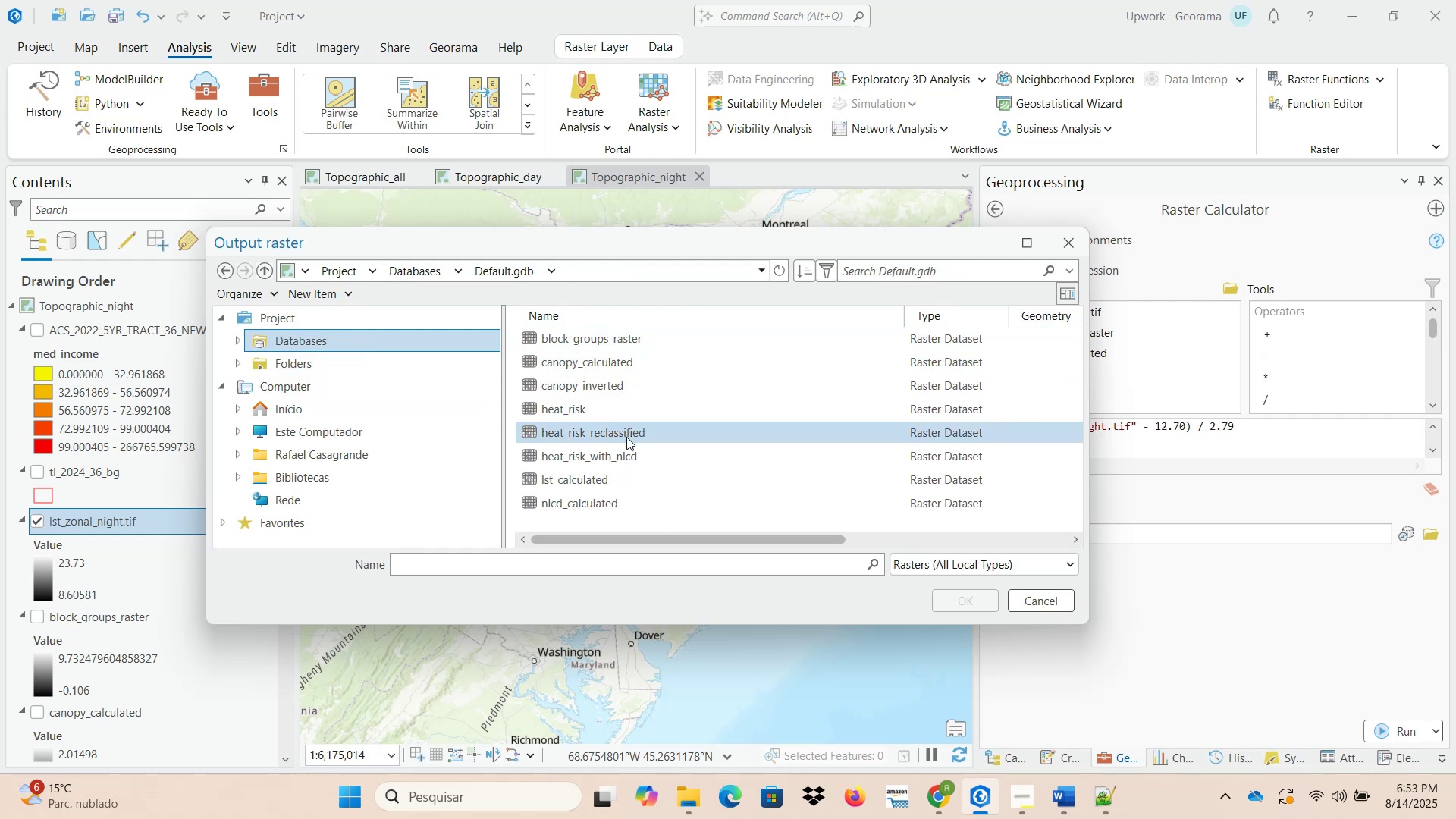 
left_click([624, 479])
 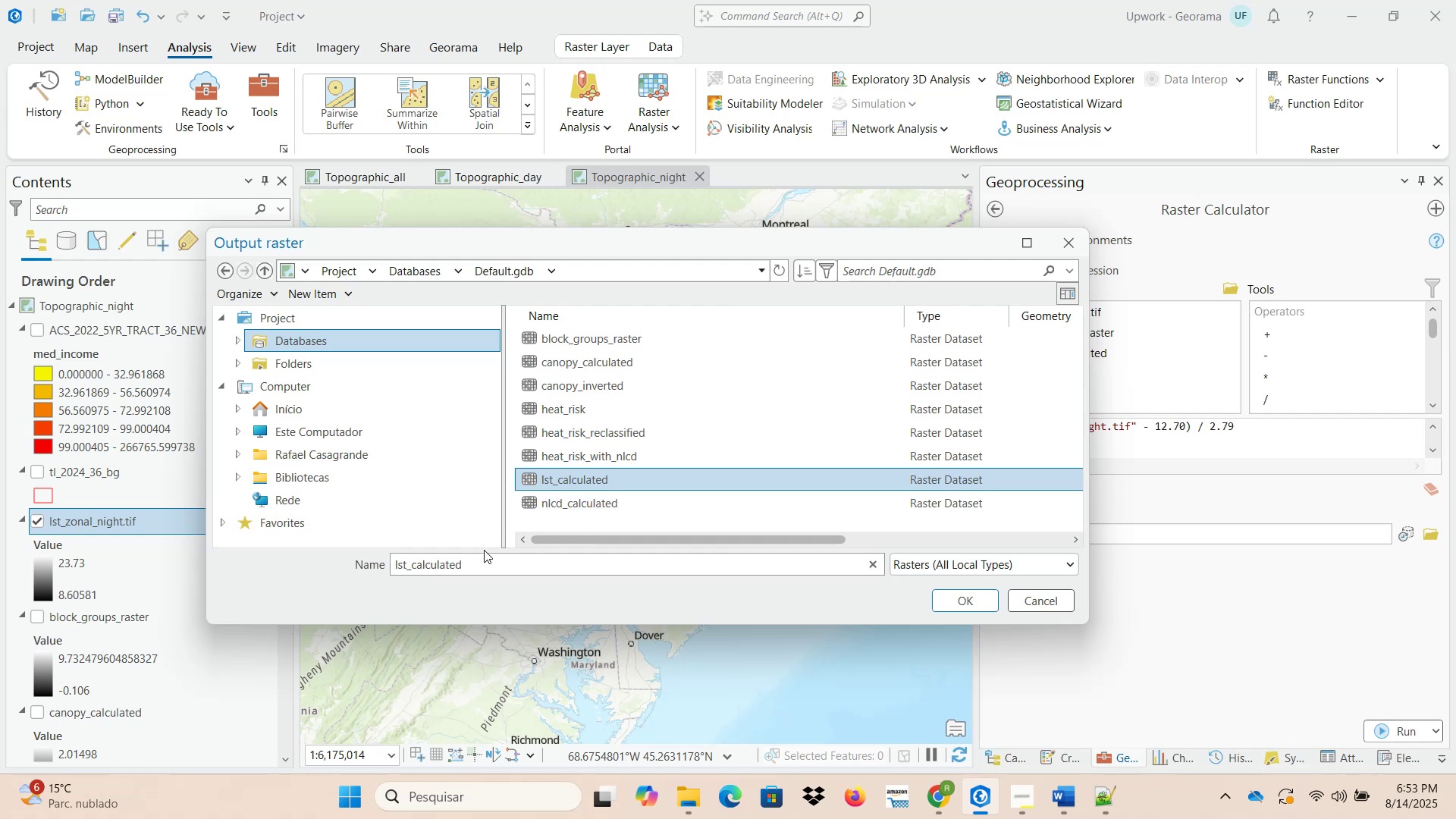 
left_click([481, 560])
 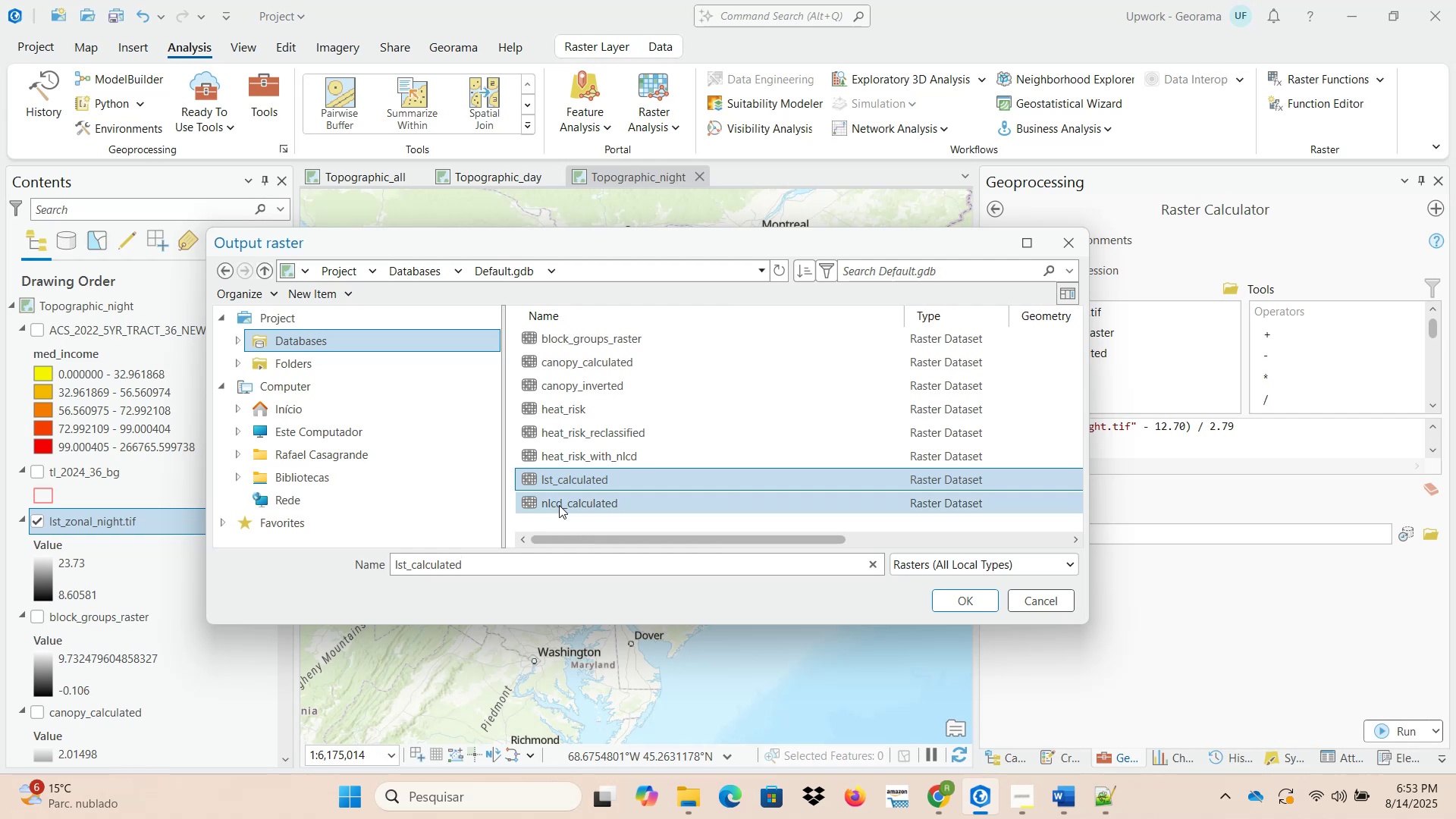 
type(_night)
 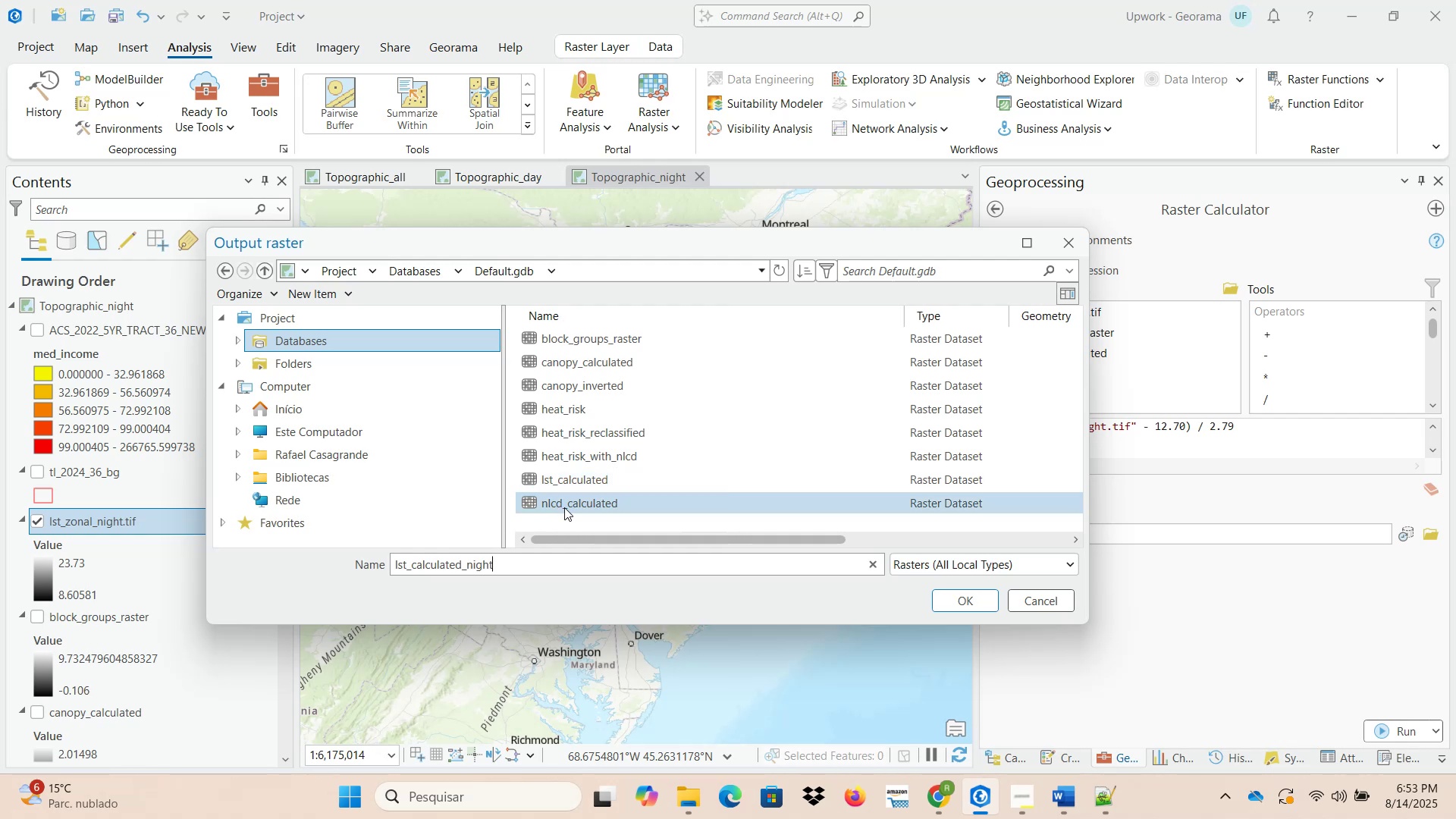 
left_click([956, 601])
 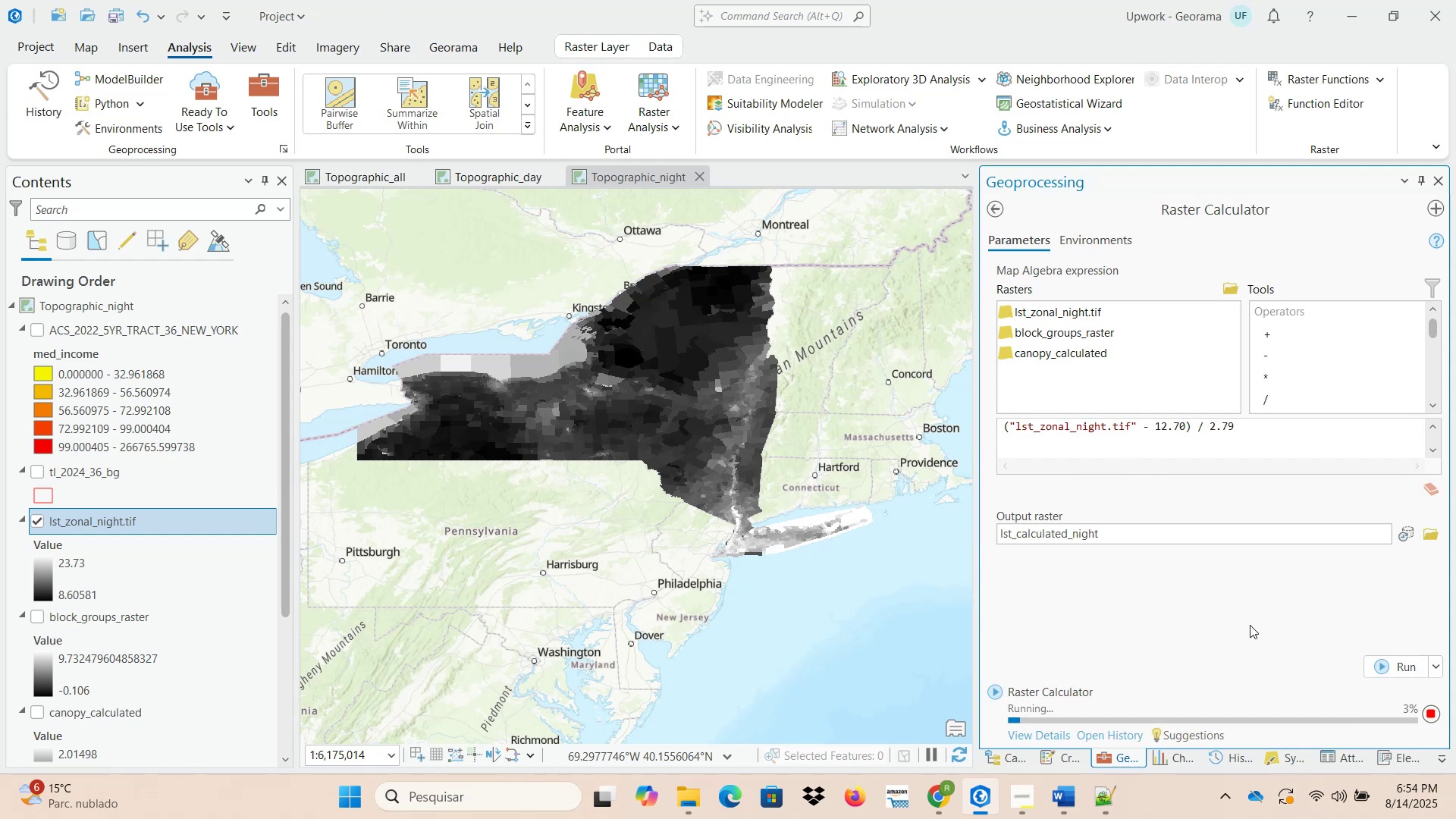 
wait(17.49)
 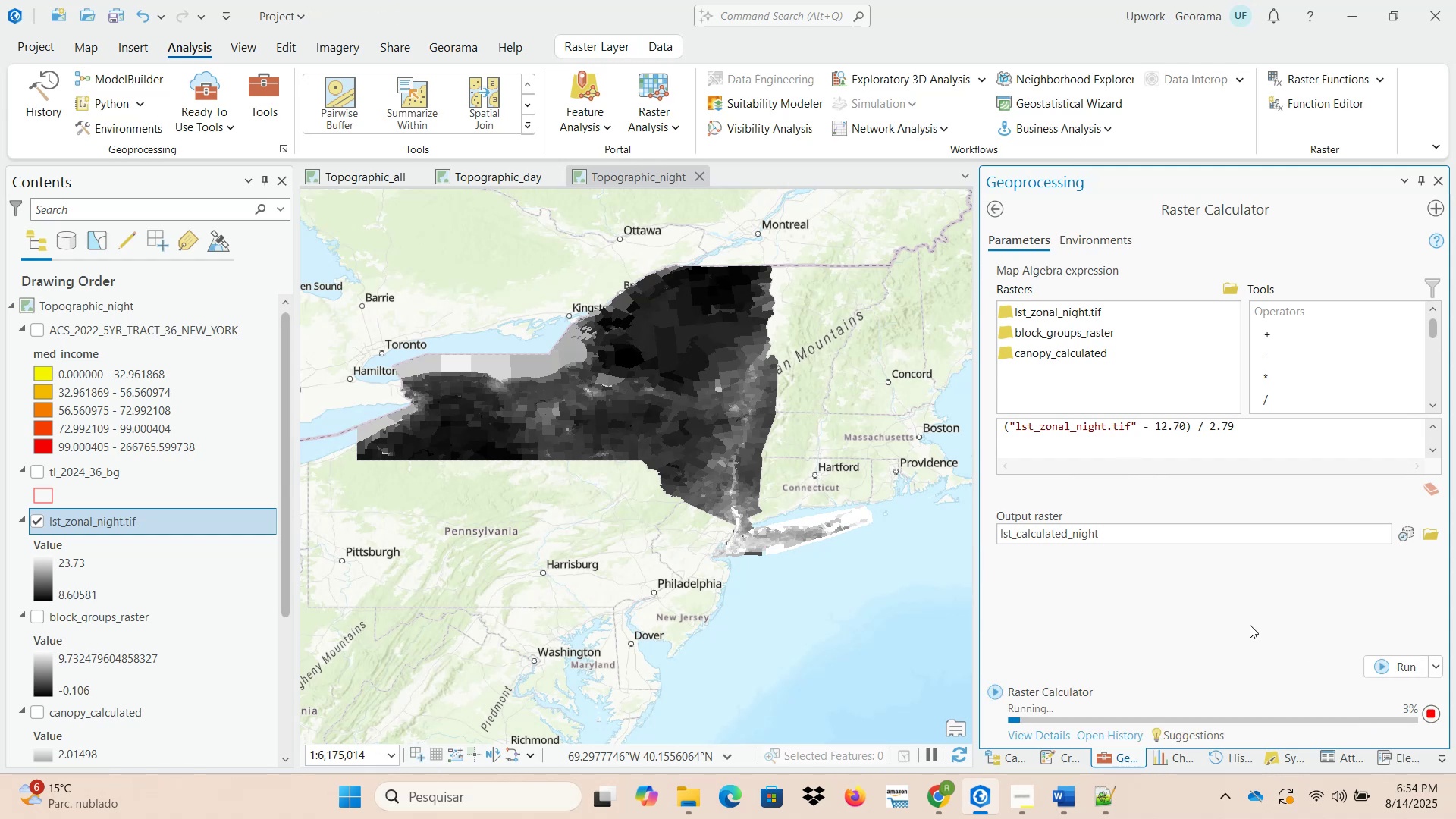 
left_click([35, 617])
 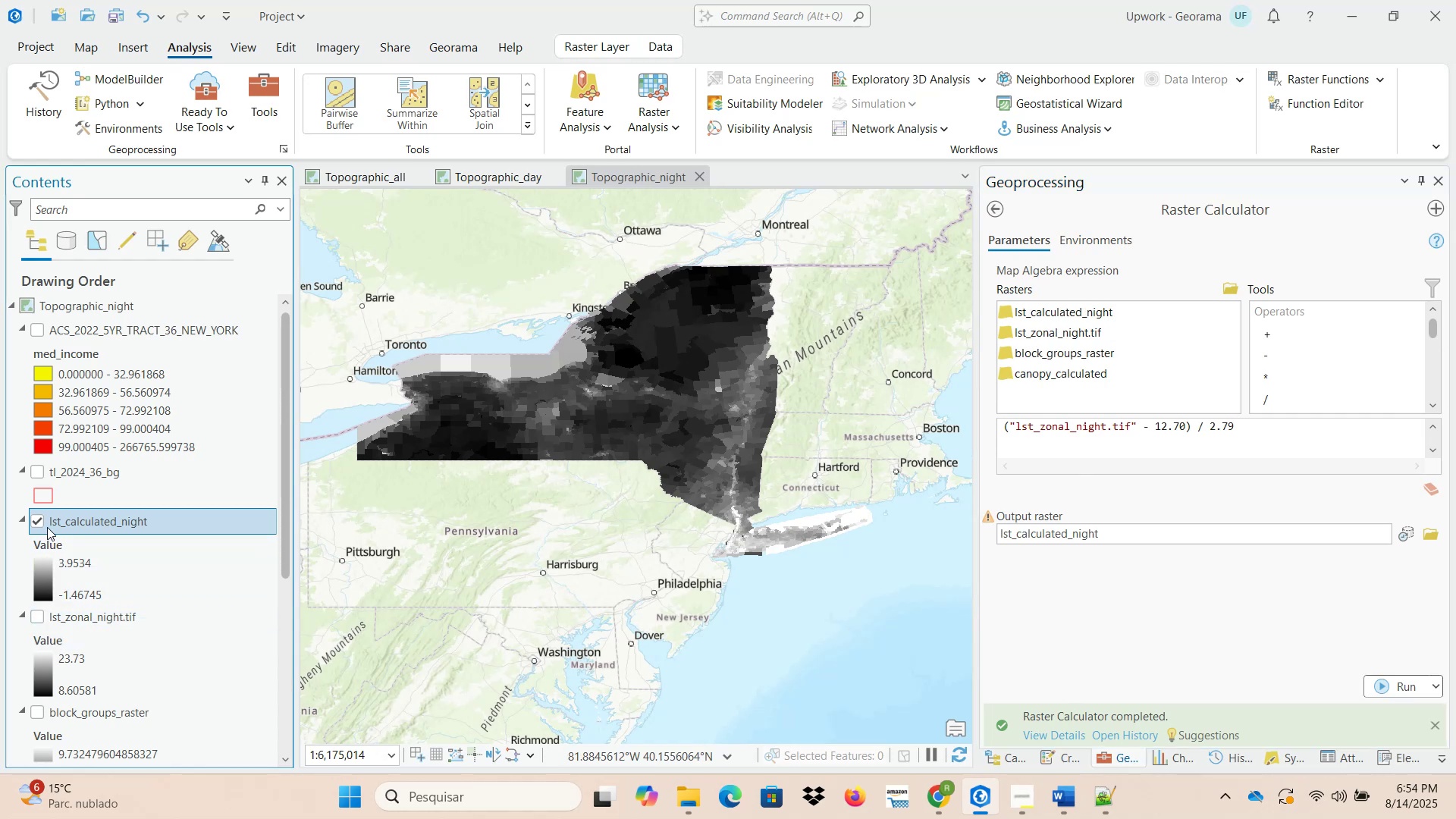 
left_click([37, 521])
 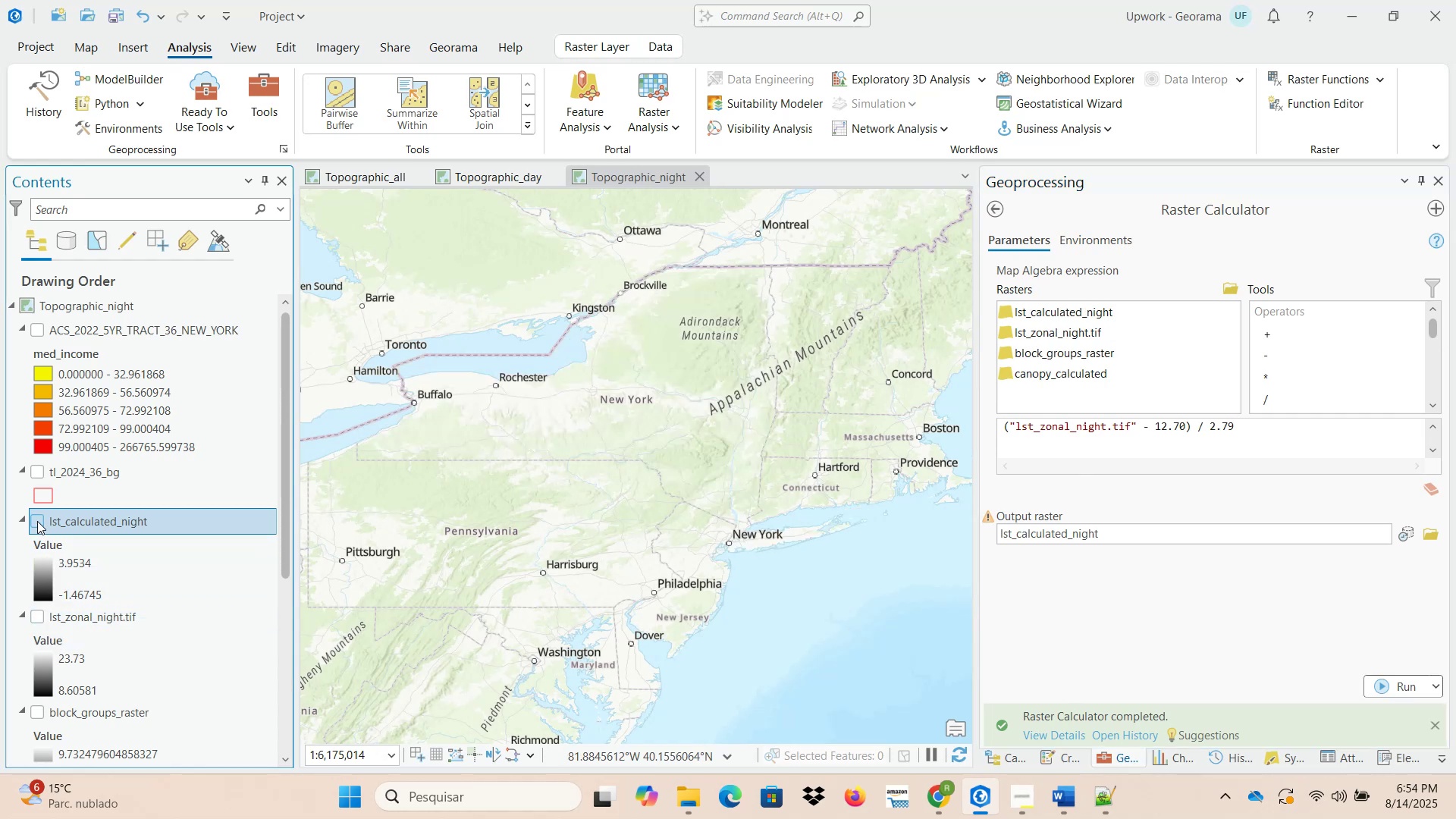 
left_click([37, 521])
 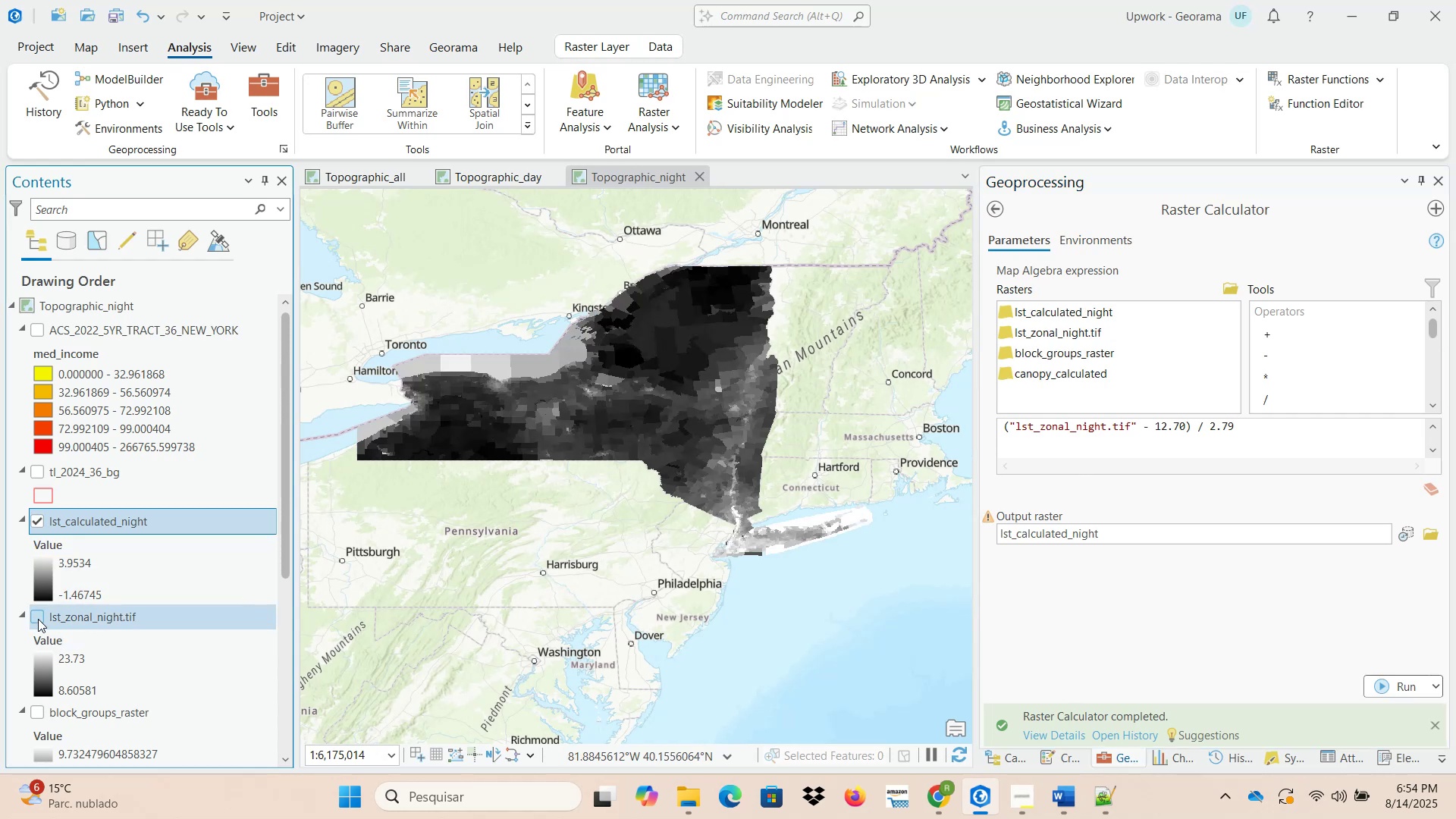 
left_click([38, 620])
 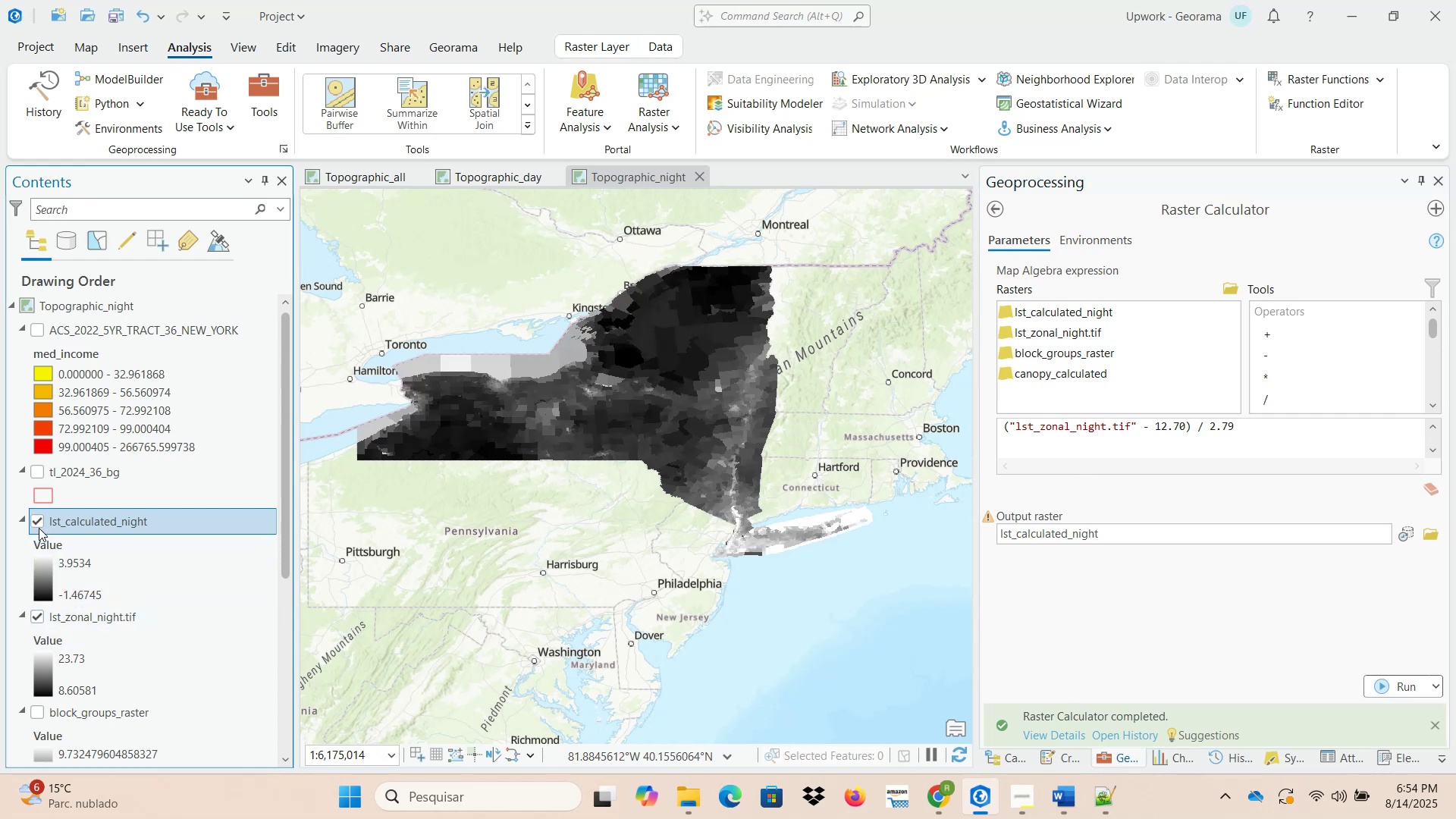 
left_click([39, 522])
 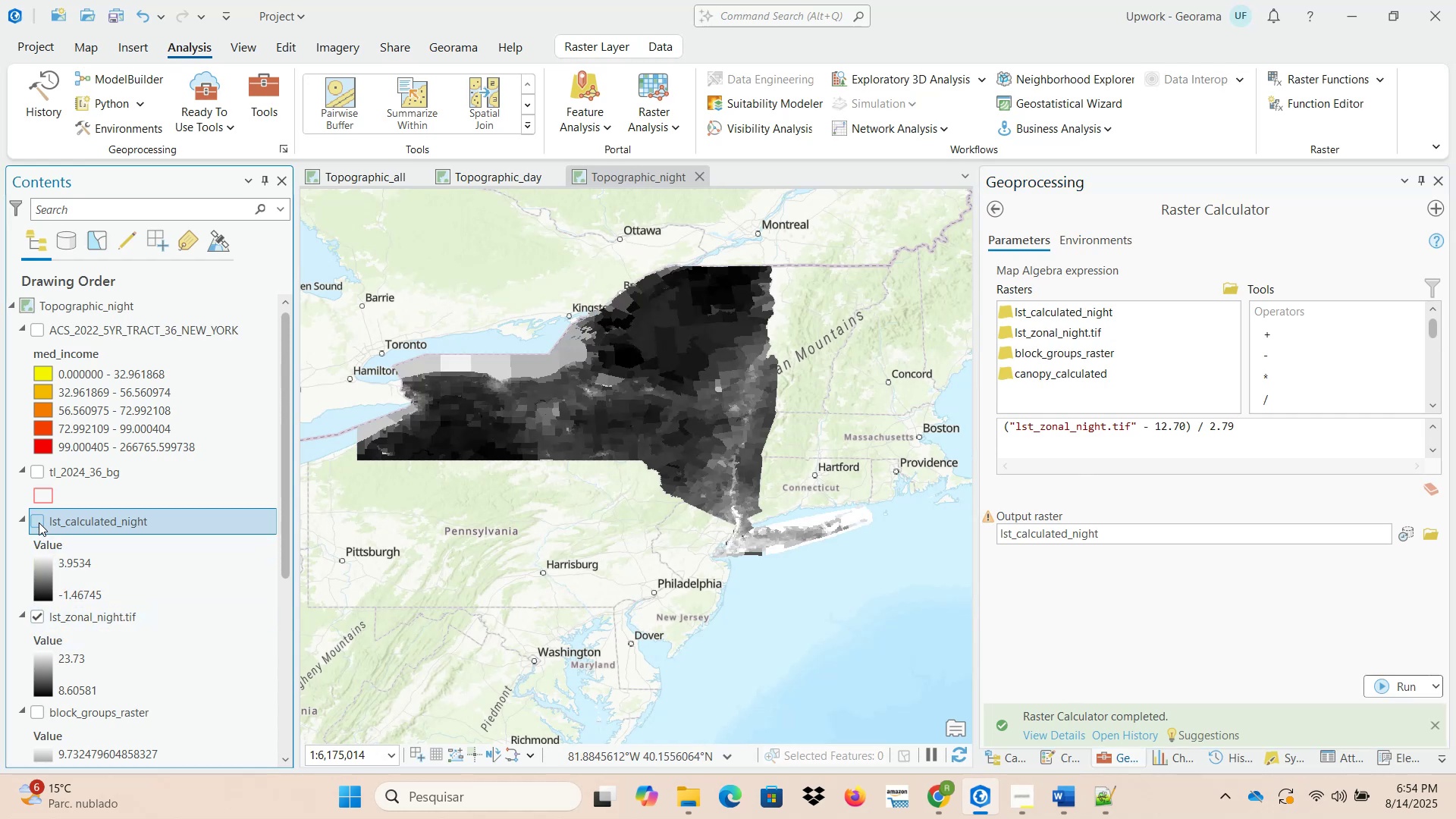 
left_click([39, 522])
 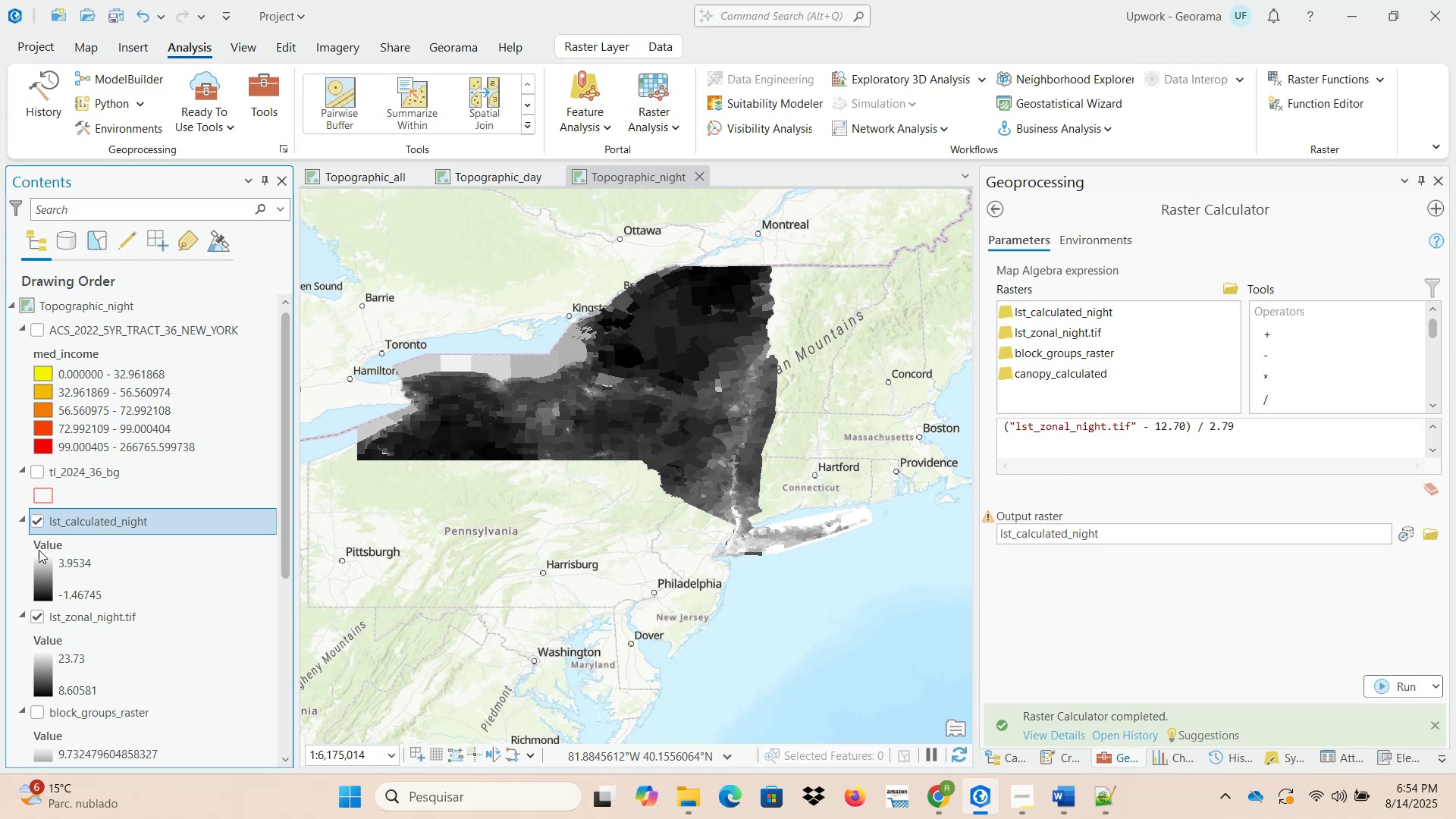 
left_click([39, 619])
 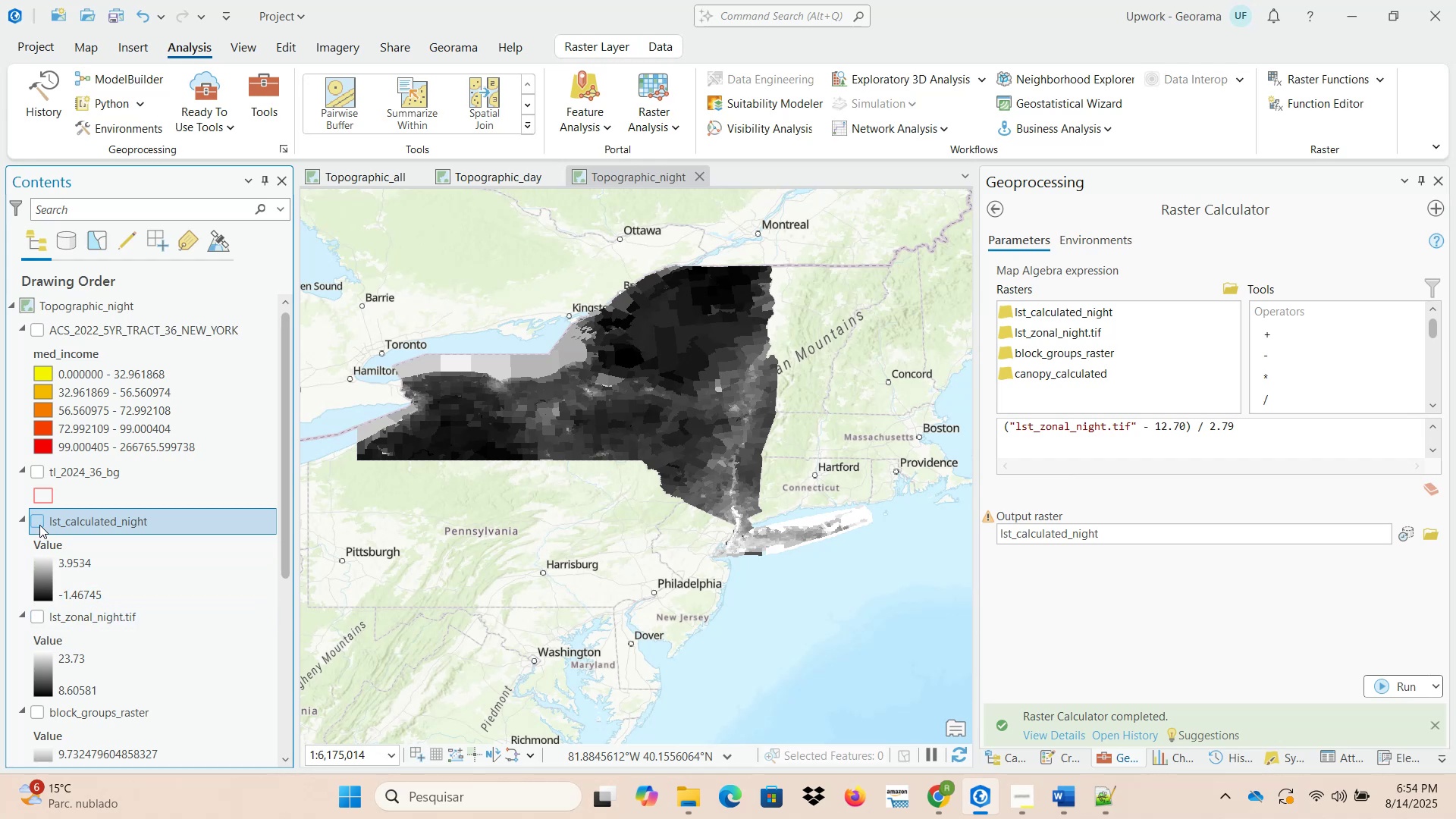 
double_click([39, 525])
 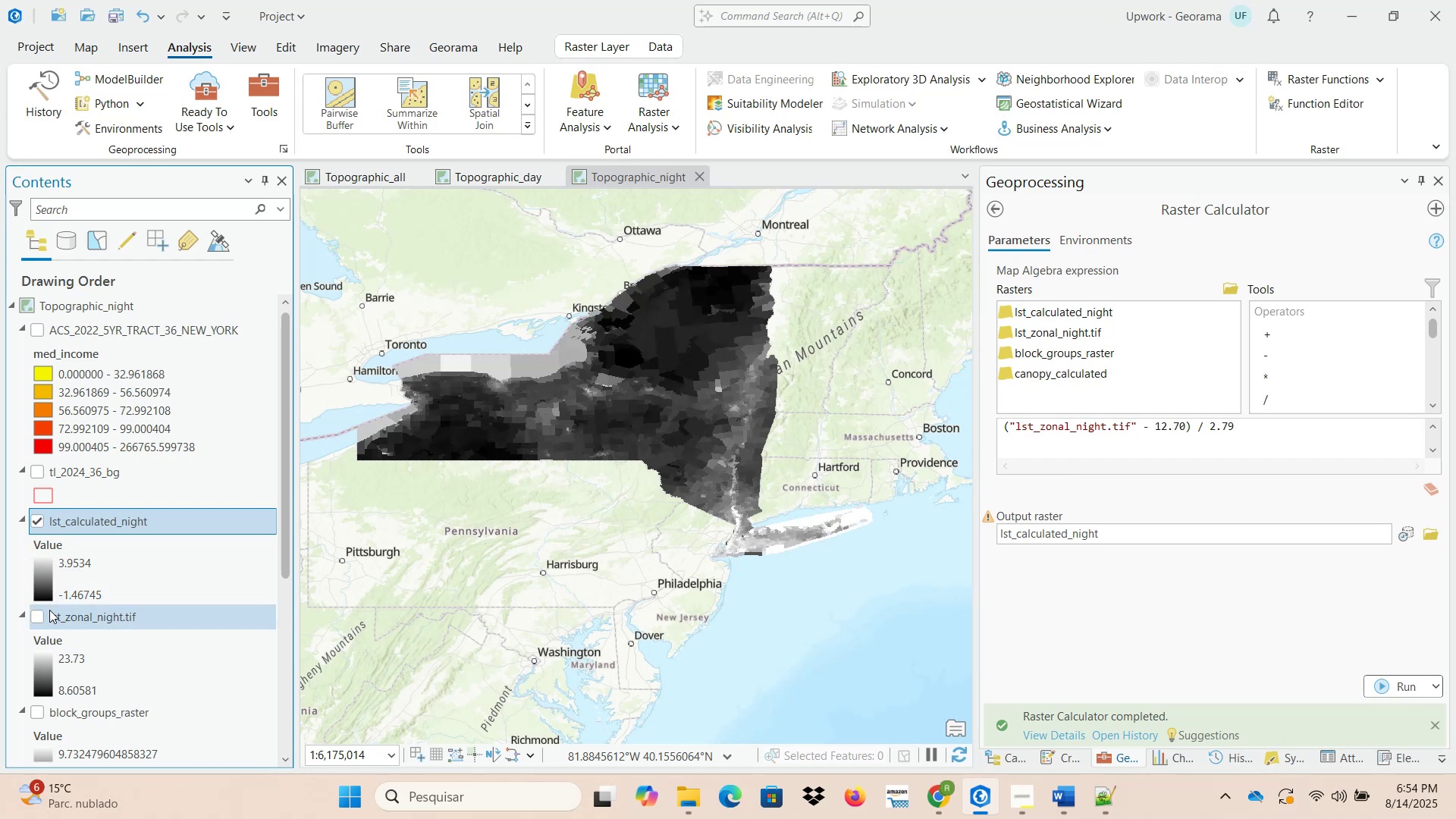 
left_click([37, 618])
 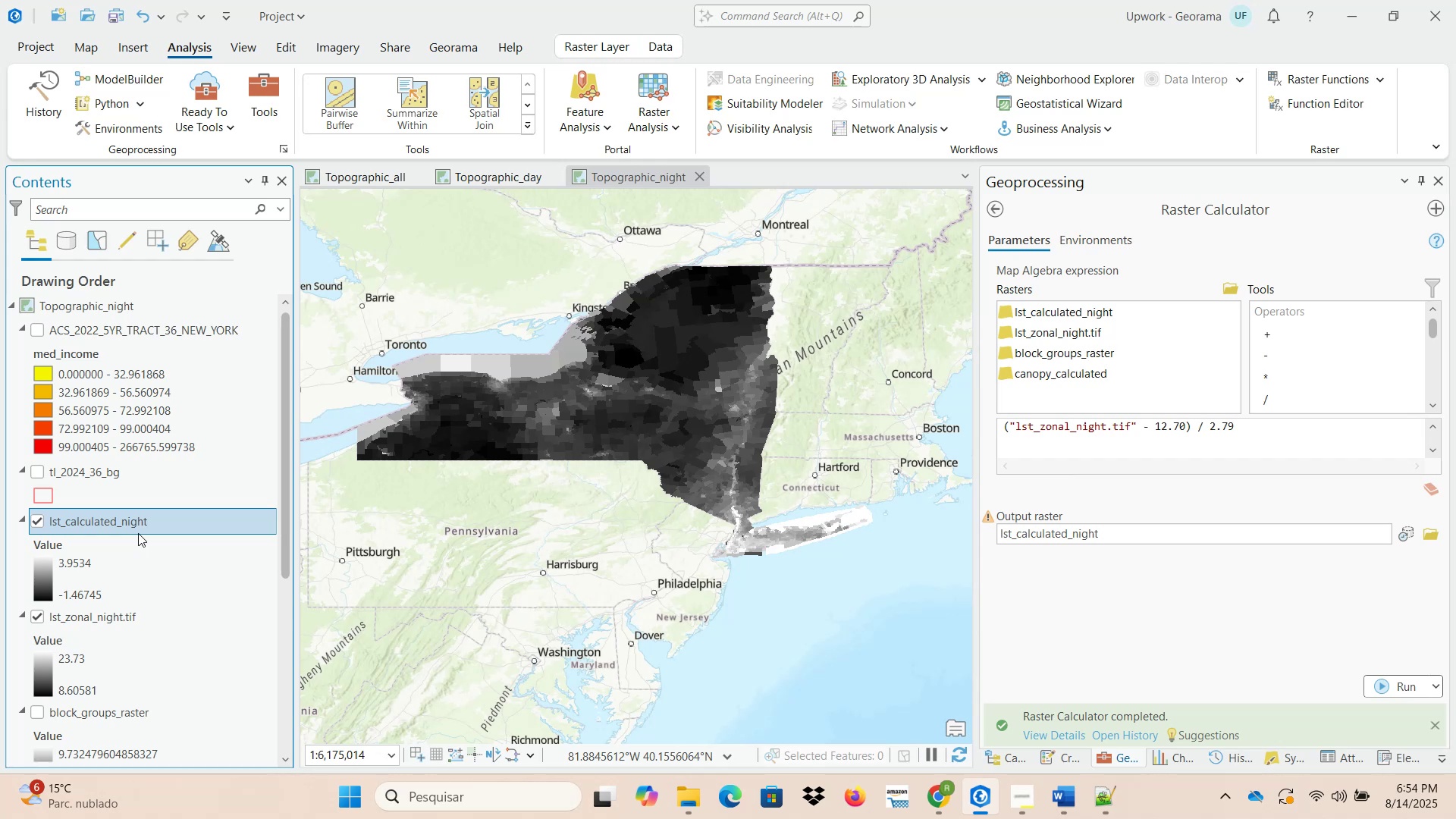 
wait(12.34)
 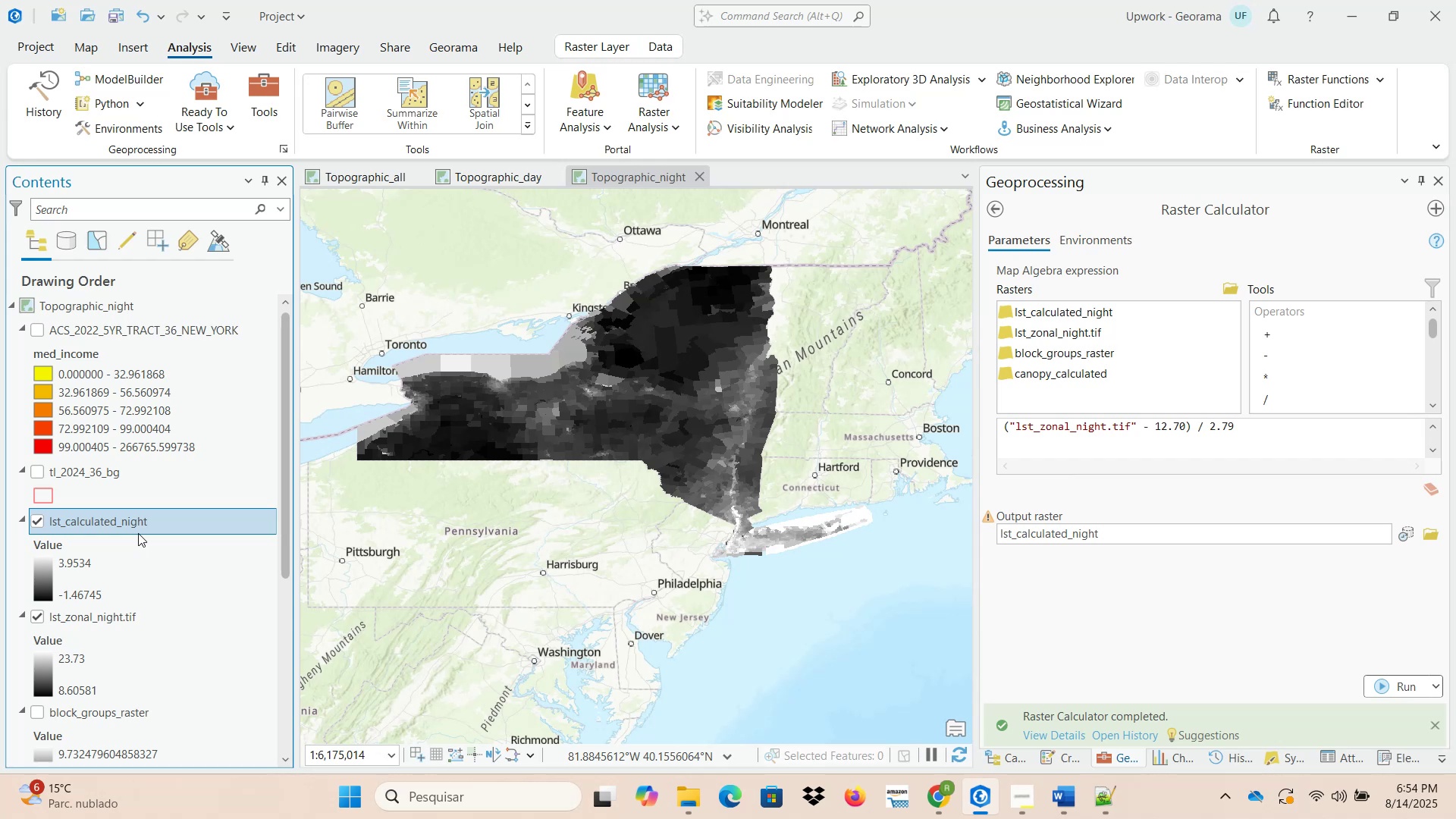 
scroll: coordinate [124, 637], scroll_direction: down, amount: 5.0
 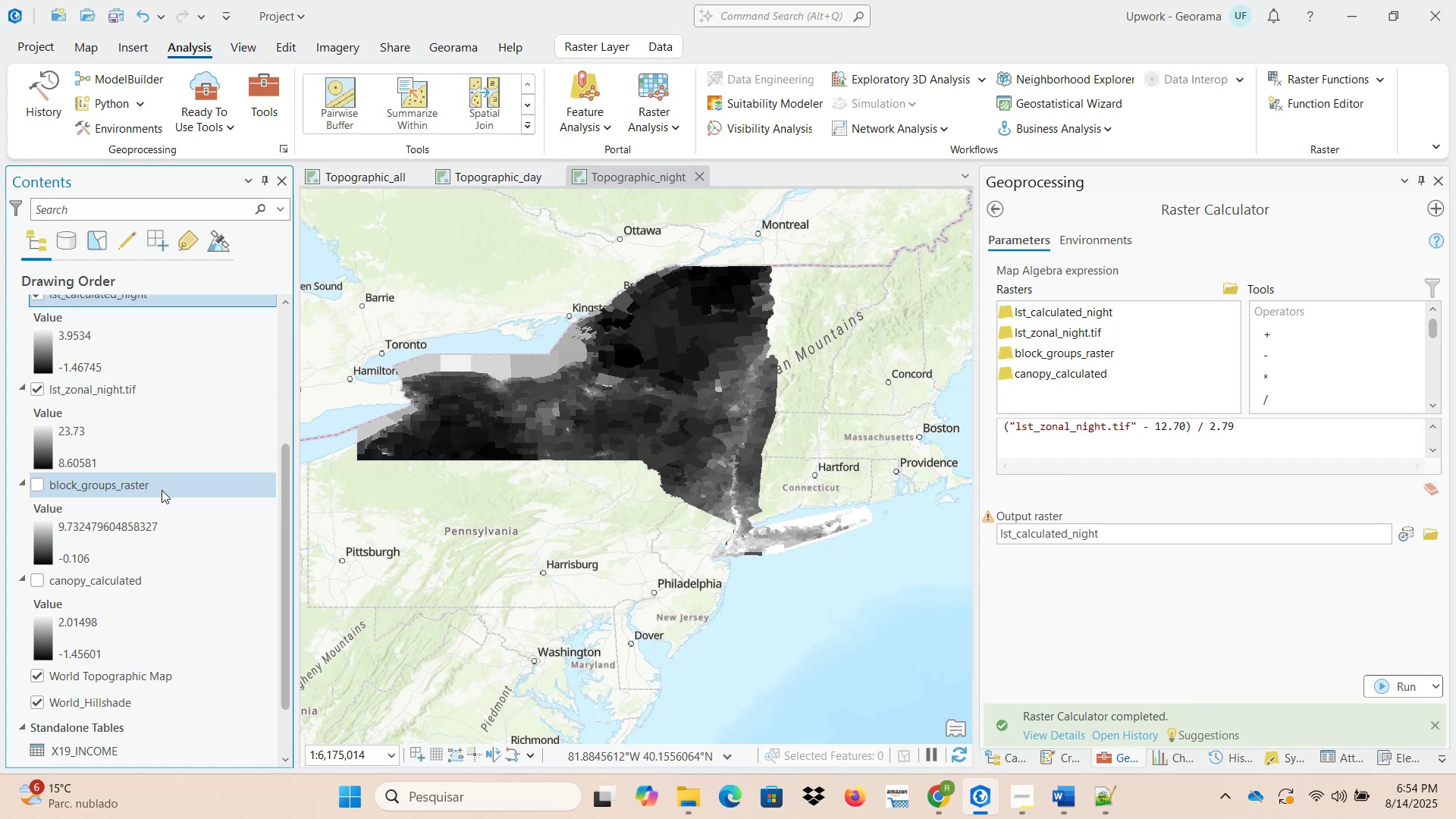 
scroll: coordinate [166, 490], scroll_direction: up, amount: 1.0
 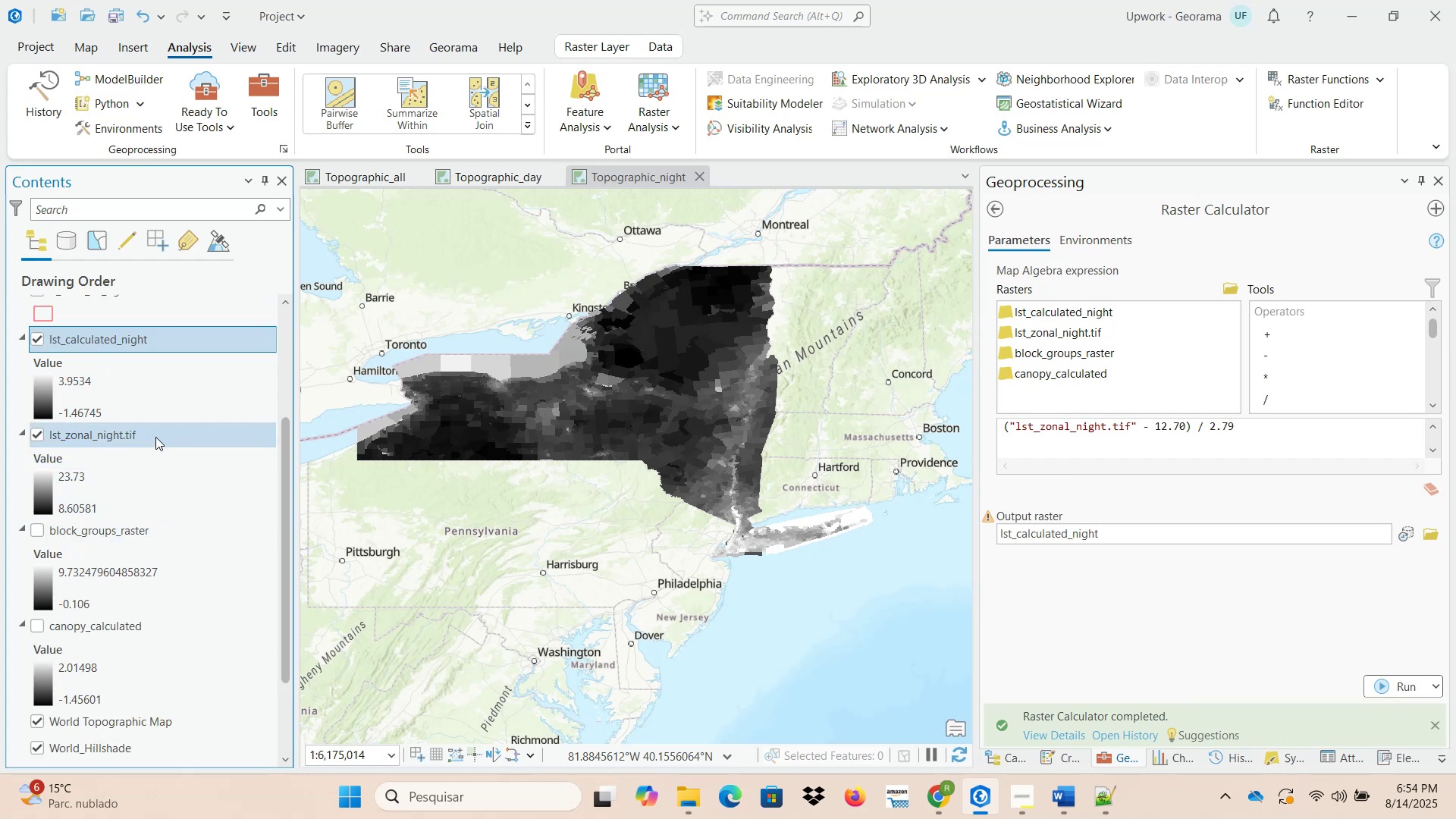 
left_click([158, 437])
 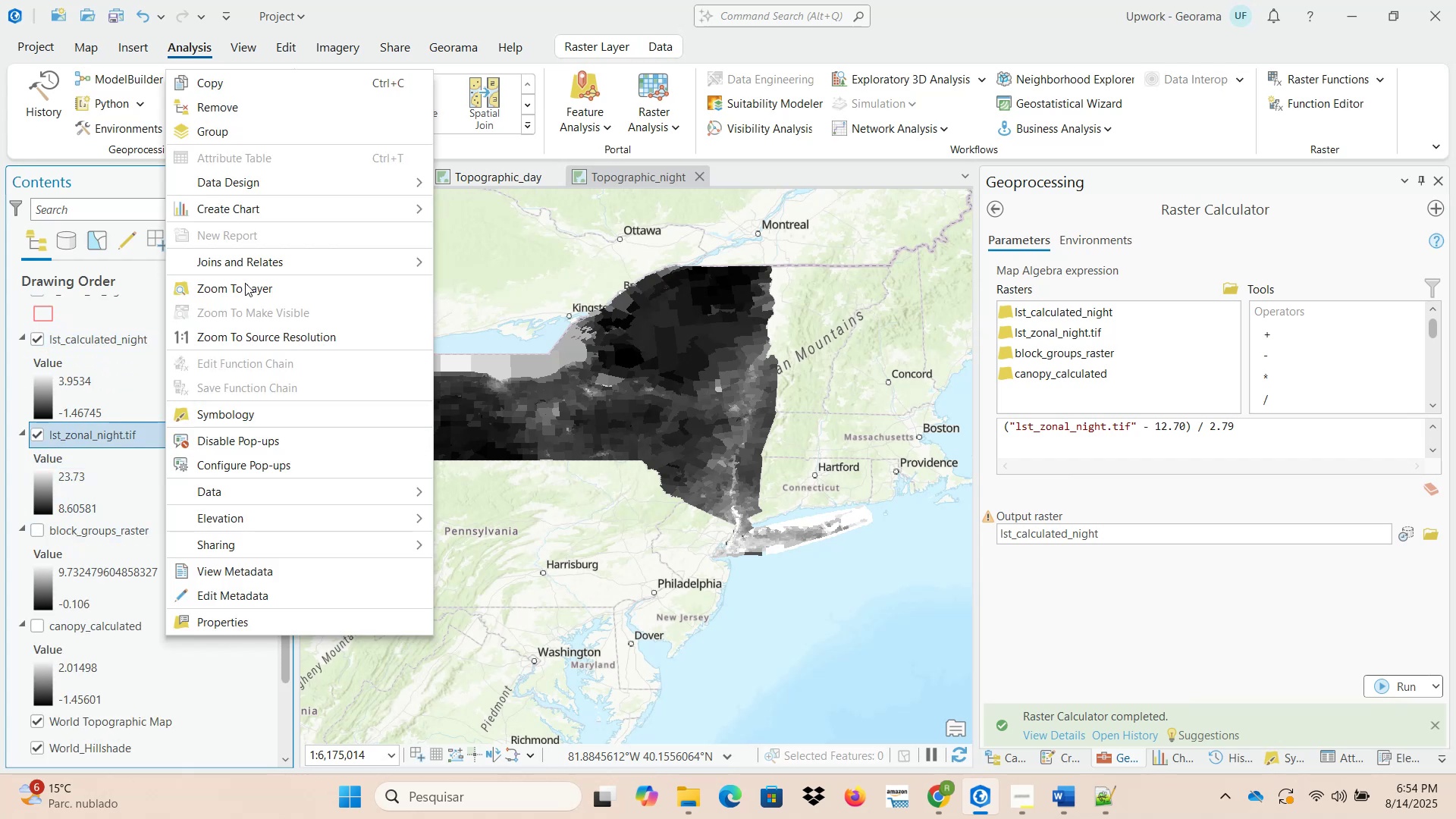 
left_click([256, 109])
 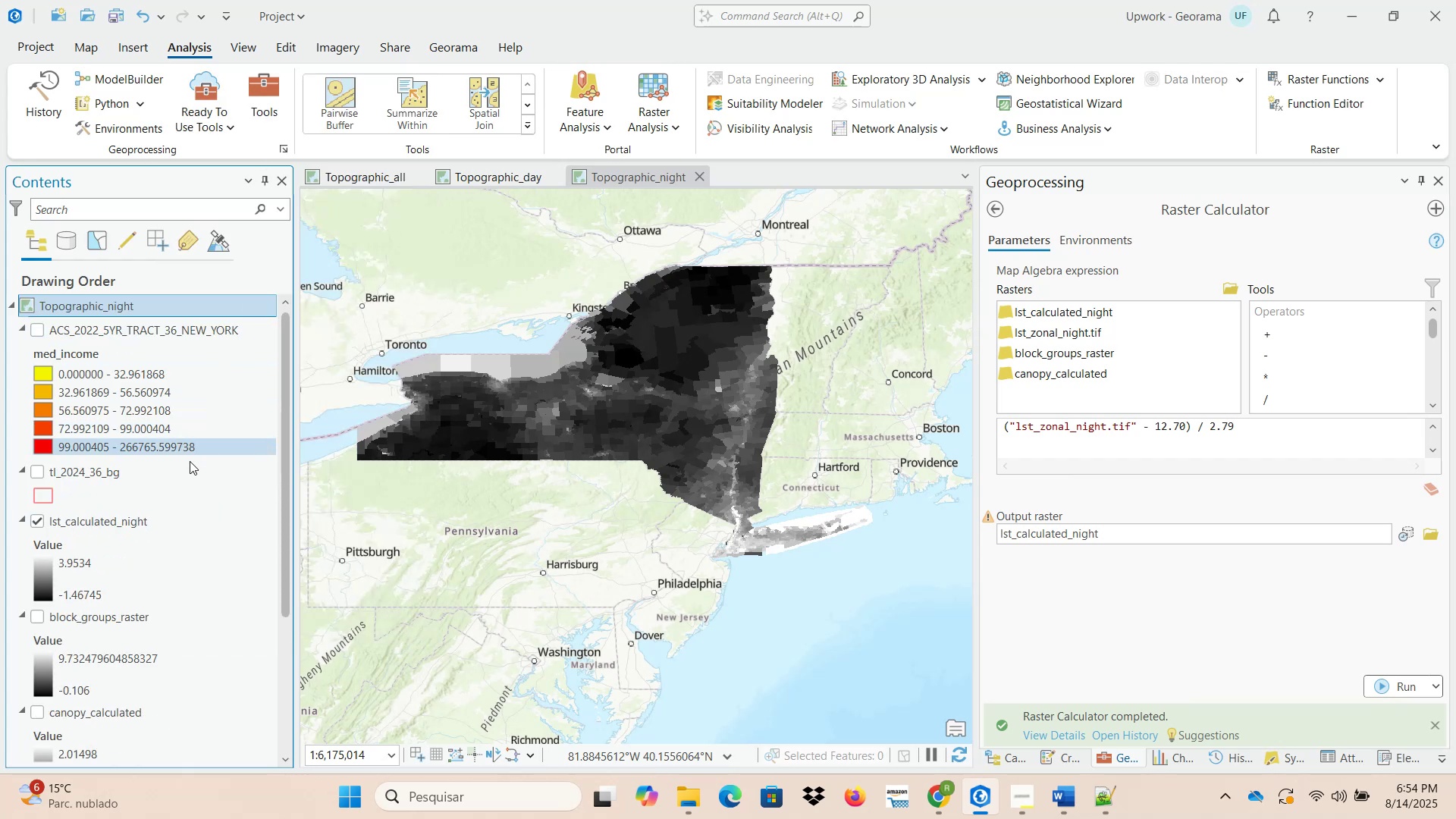 
scroll: coordinate [181, 549], scroll_direction: down, amount: 2.0
 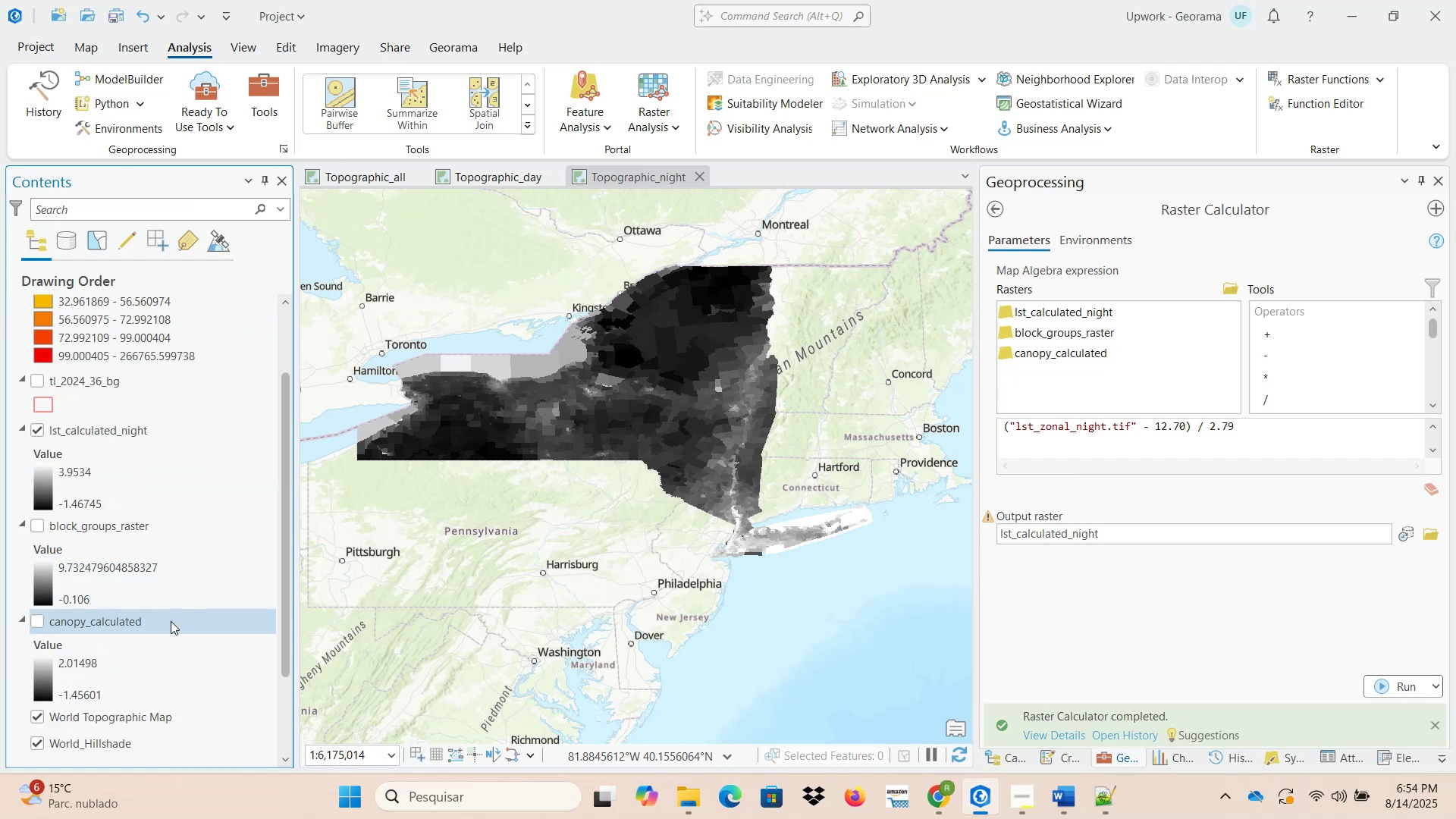 
scroll: coordinate [171, 621], scroll_direction: up, amount: 3.0
 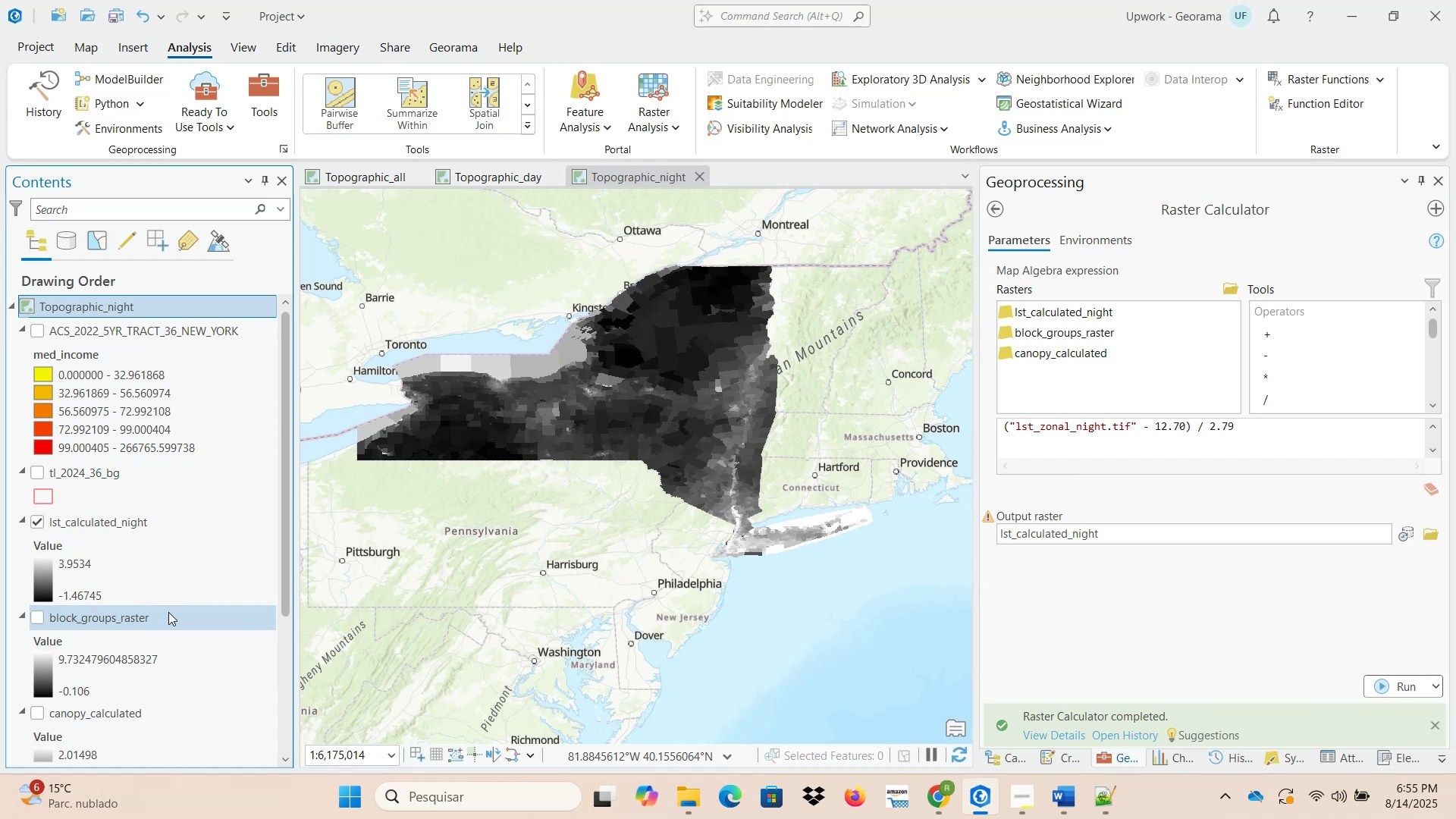 
wait(20.33)
 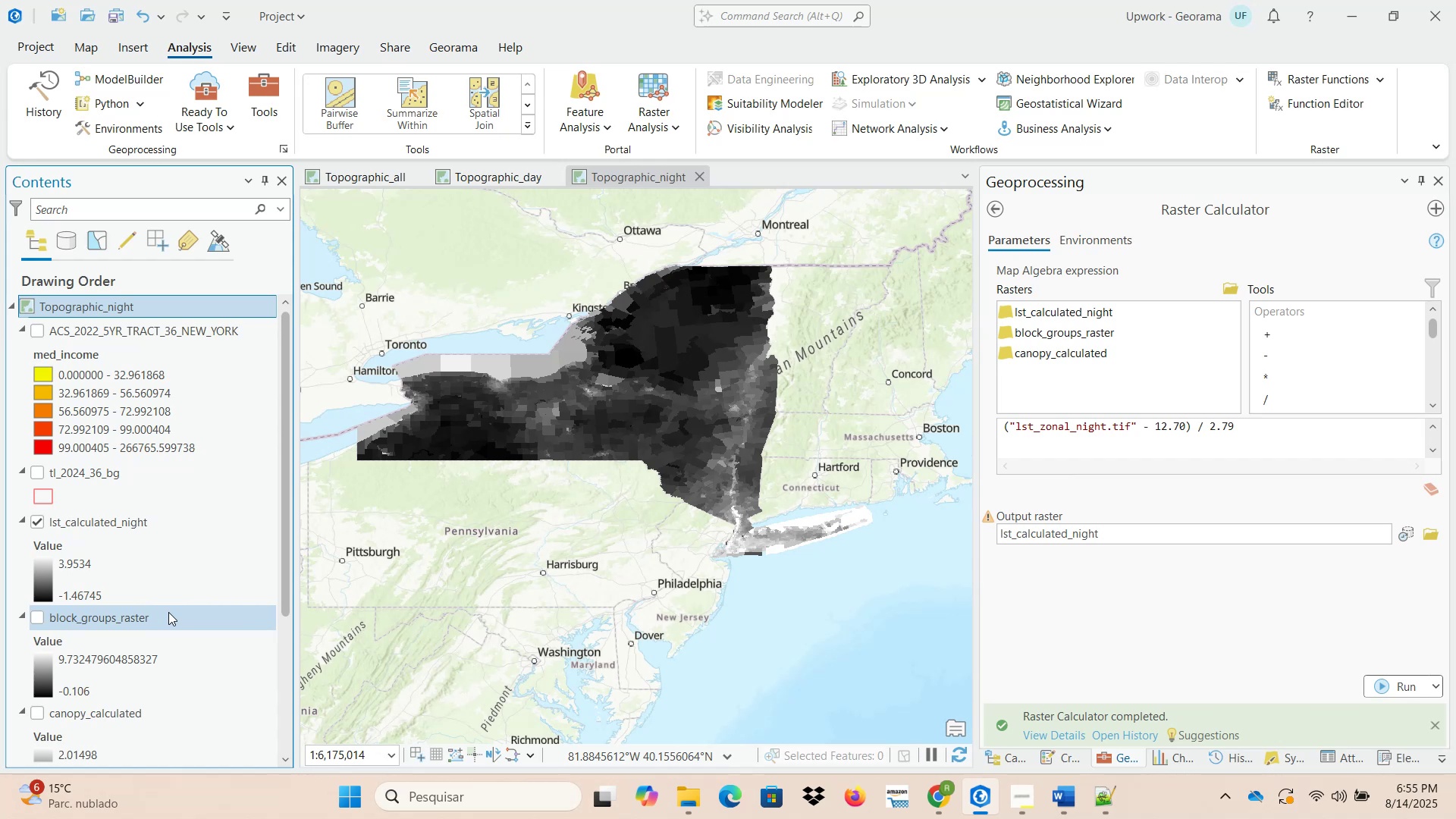 
key(Backspace)
 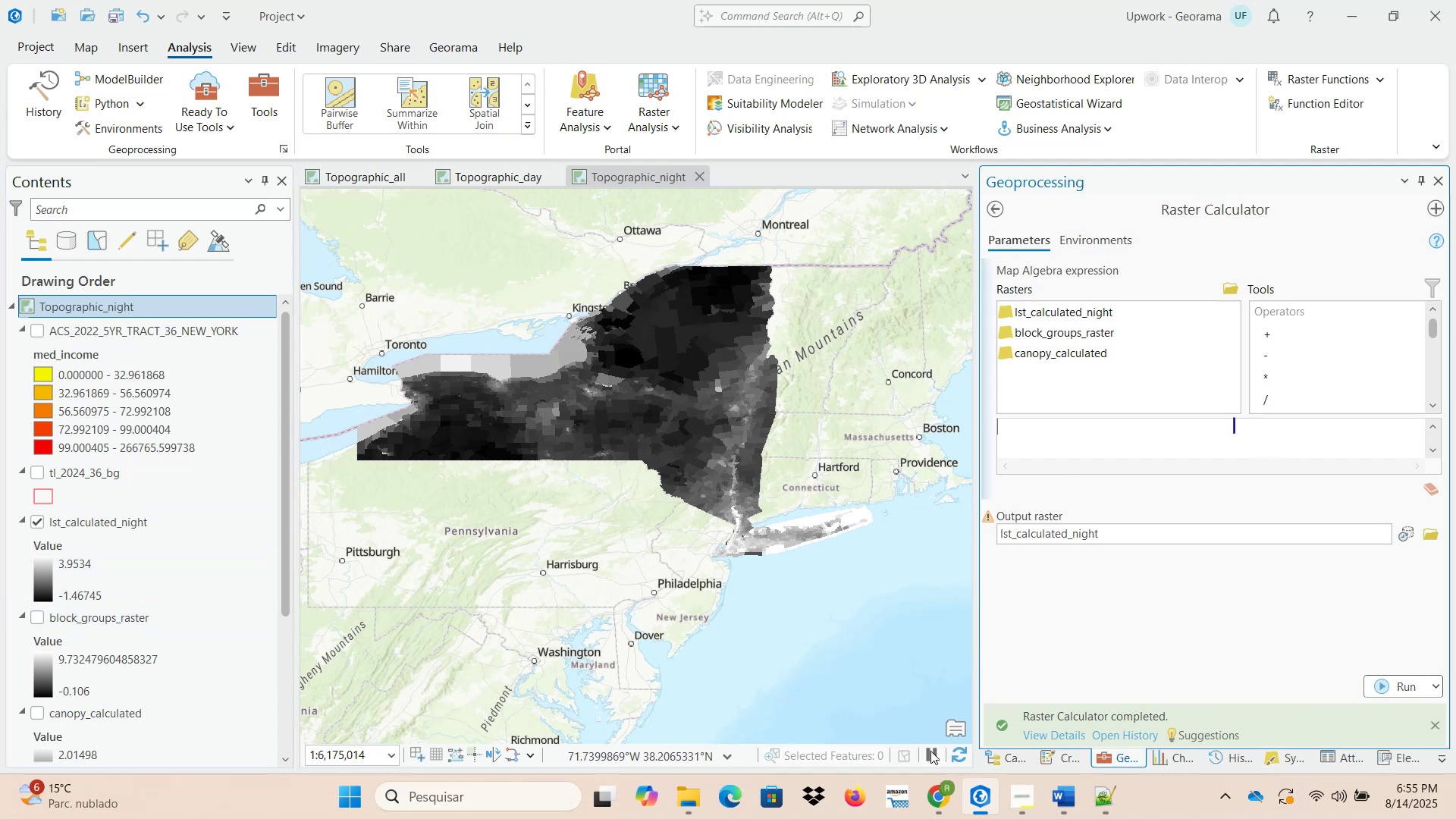 
left_click([946, 793])
 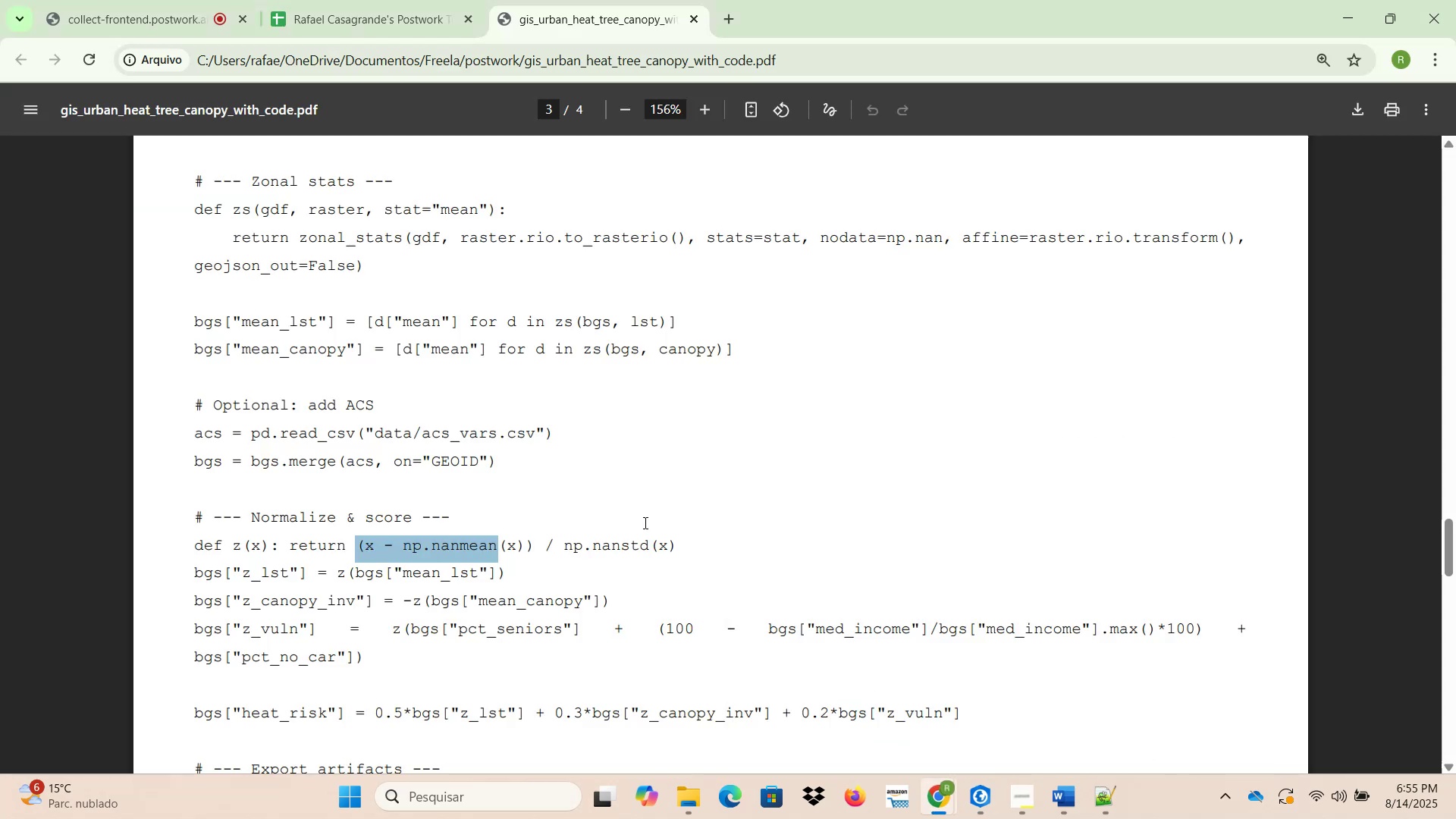 
scroll: coordinate [592, 519], scroll_direction: down, amount: 2.0
 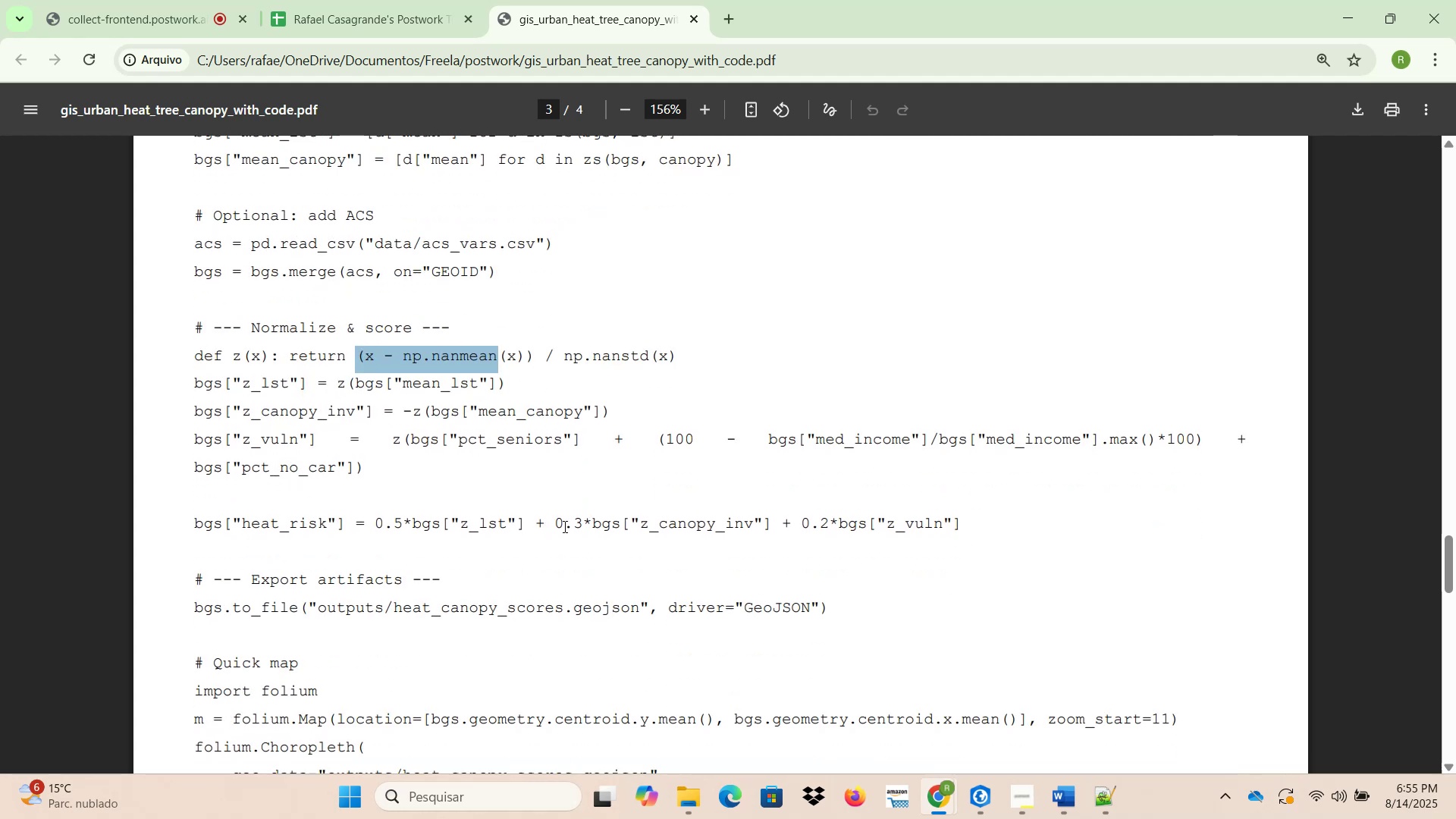 
left_click([981, 798])
 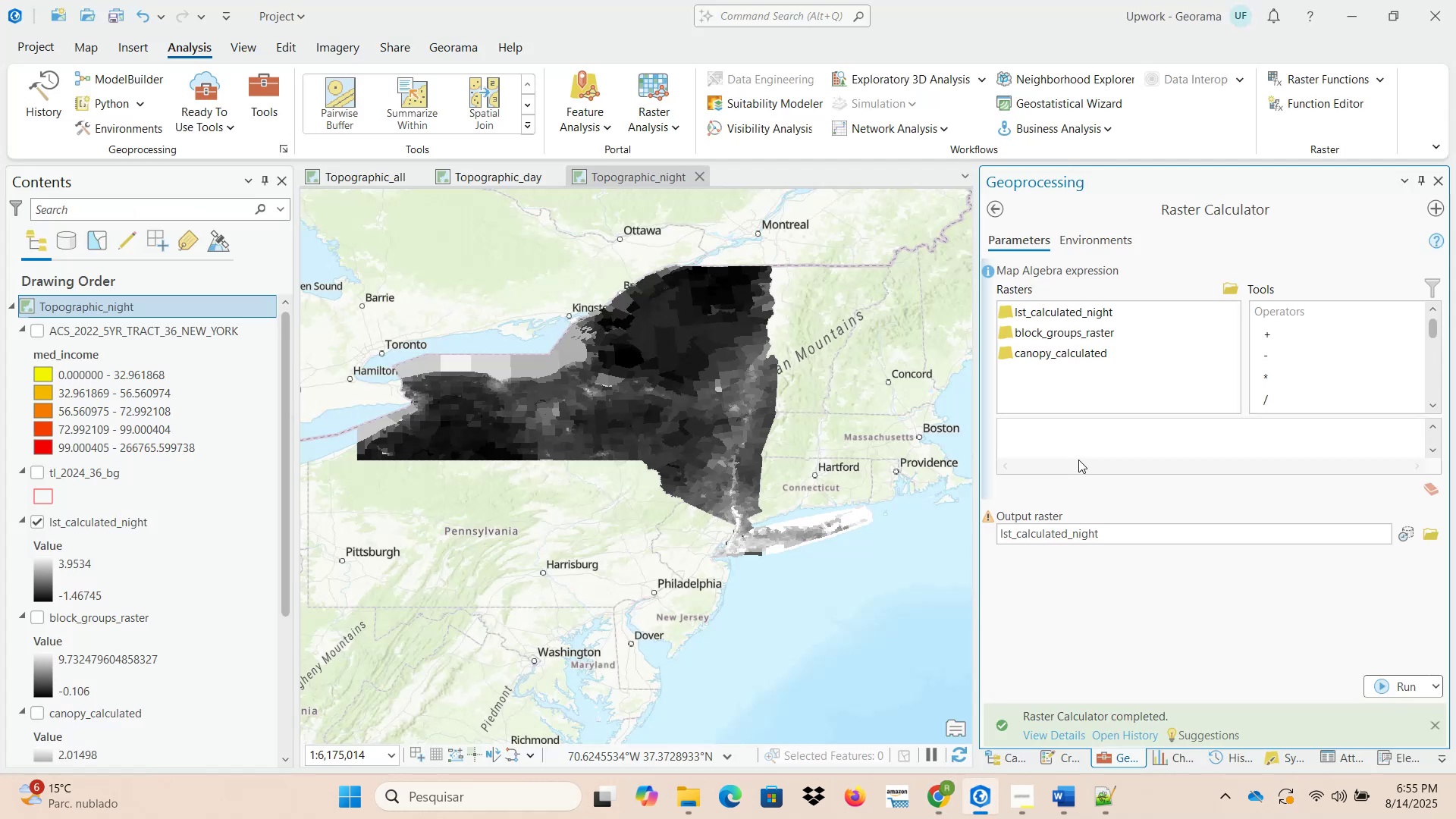 
left_click([1070, 440])
 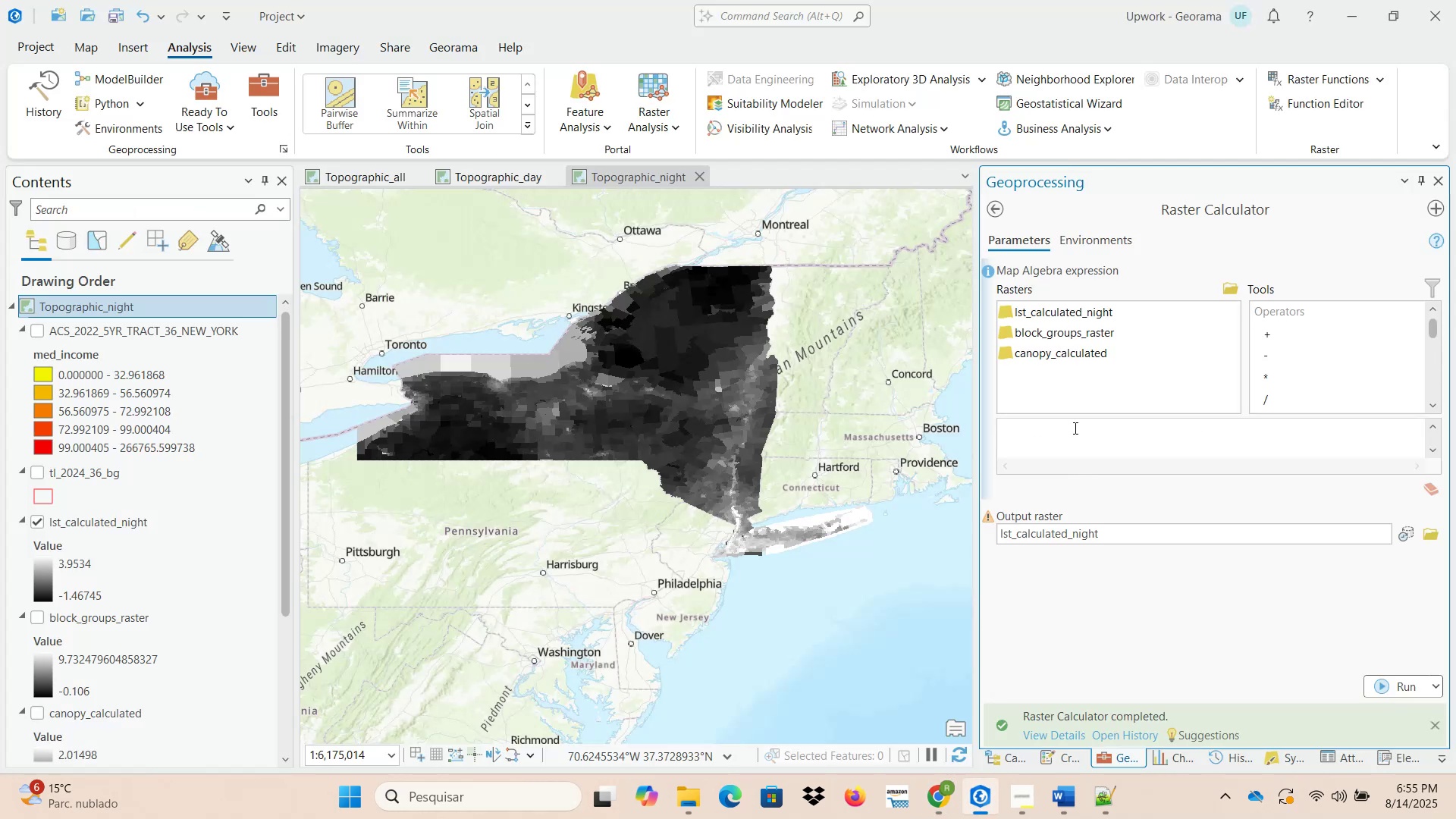 
key(Numpad0)
 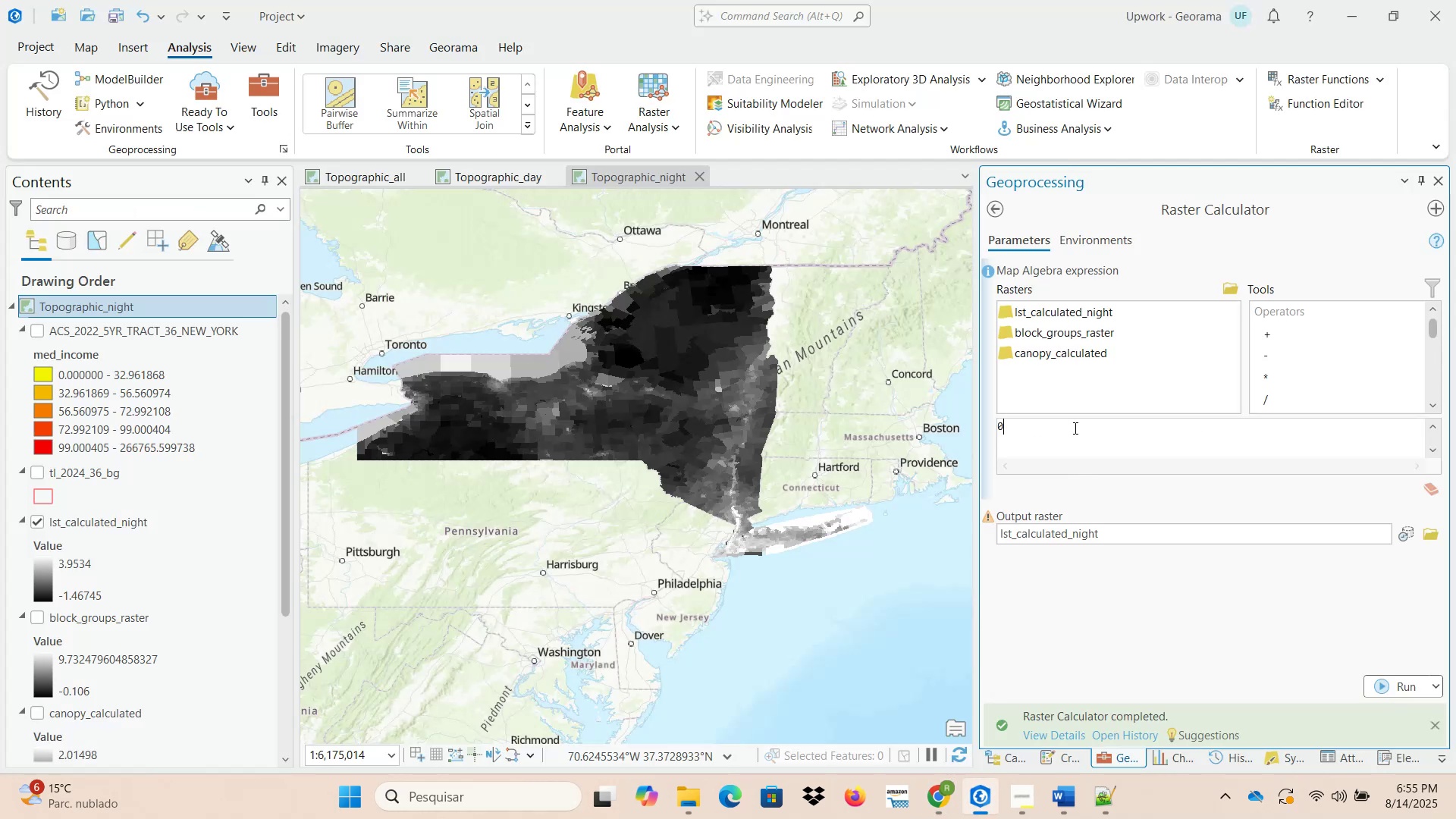 
key(Period)
 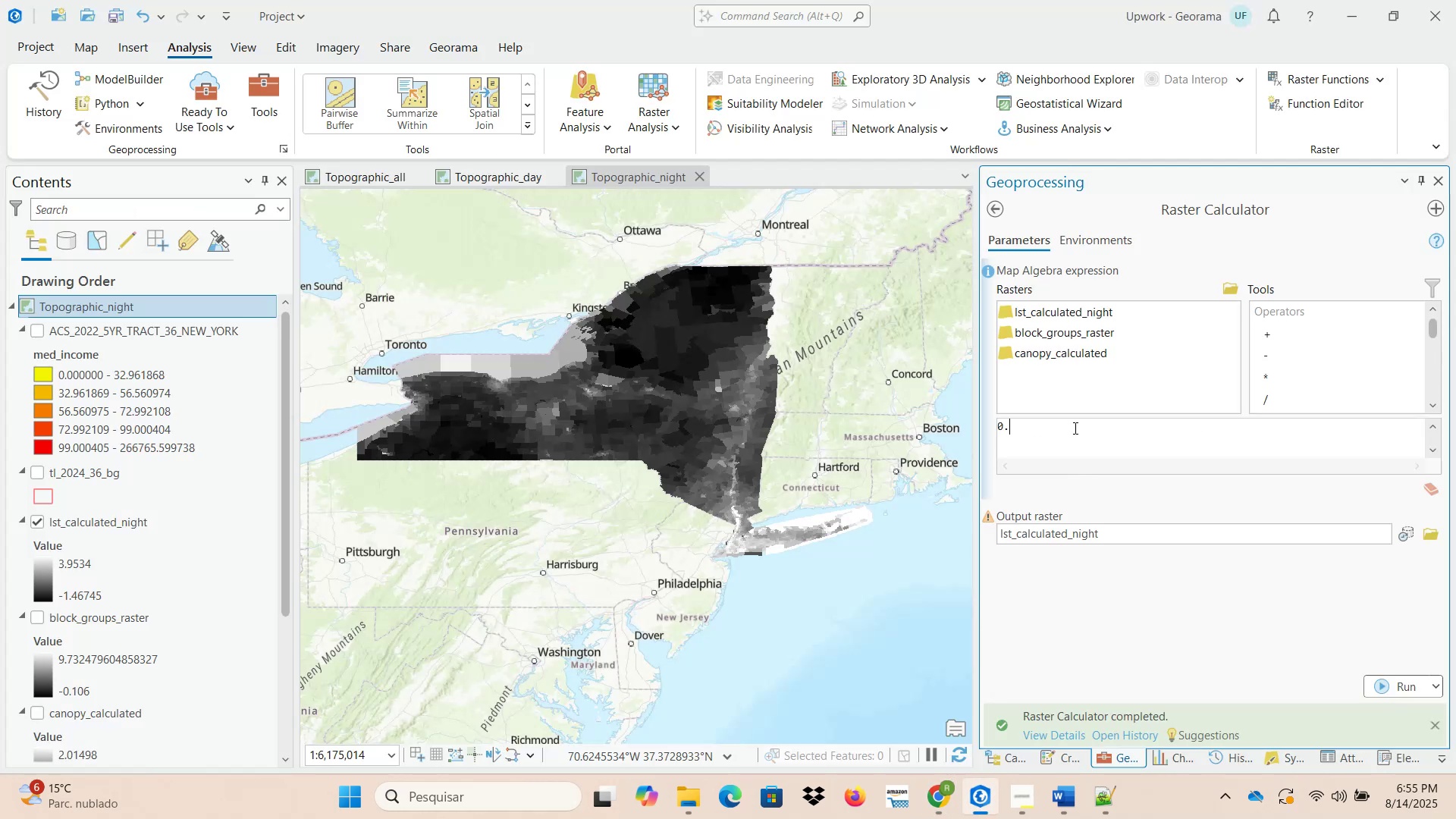 
key(Numpad5)
 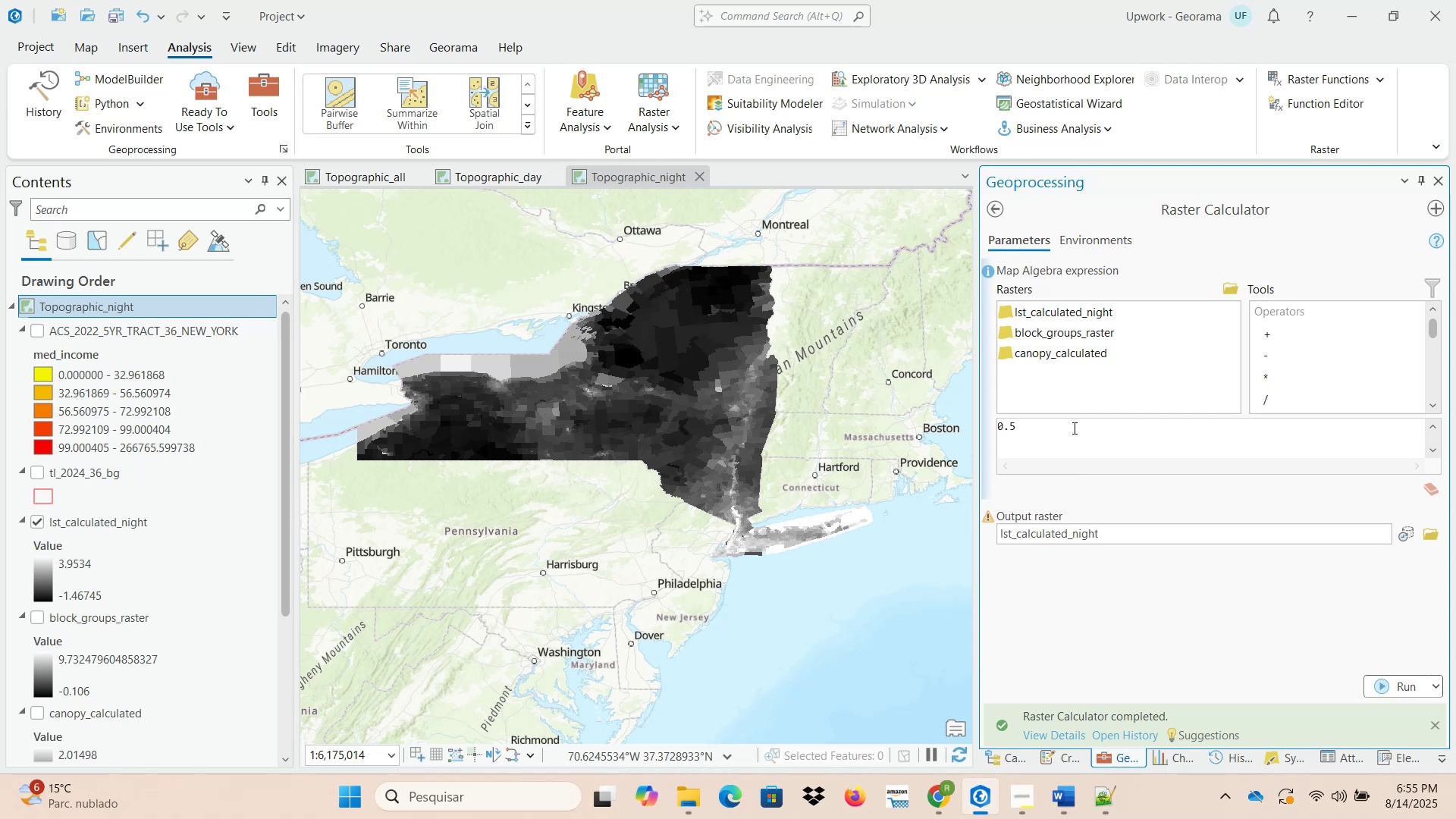 
key(NumpadMultiply)
 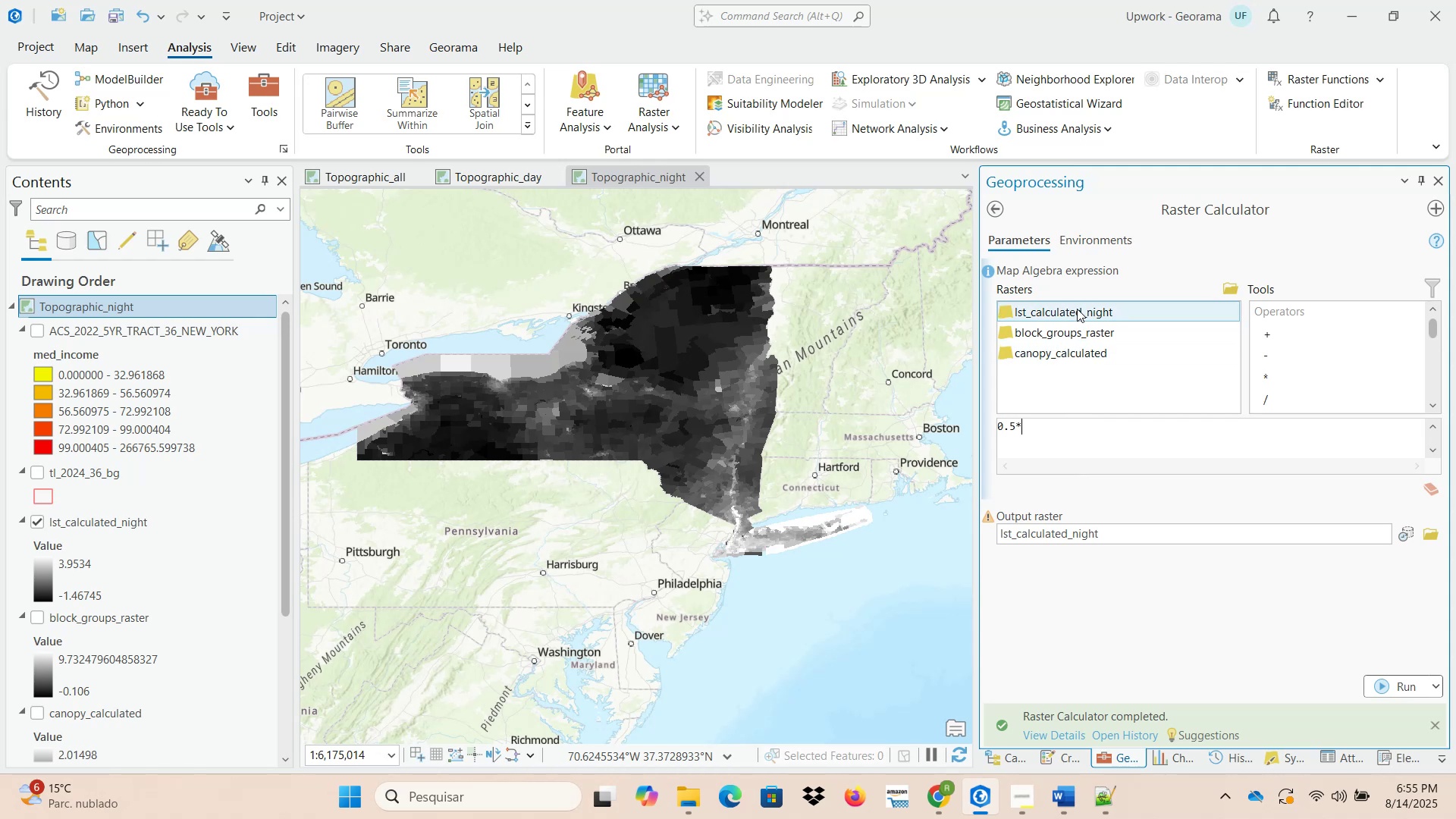 
double_click([1082, 311])
 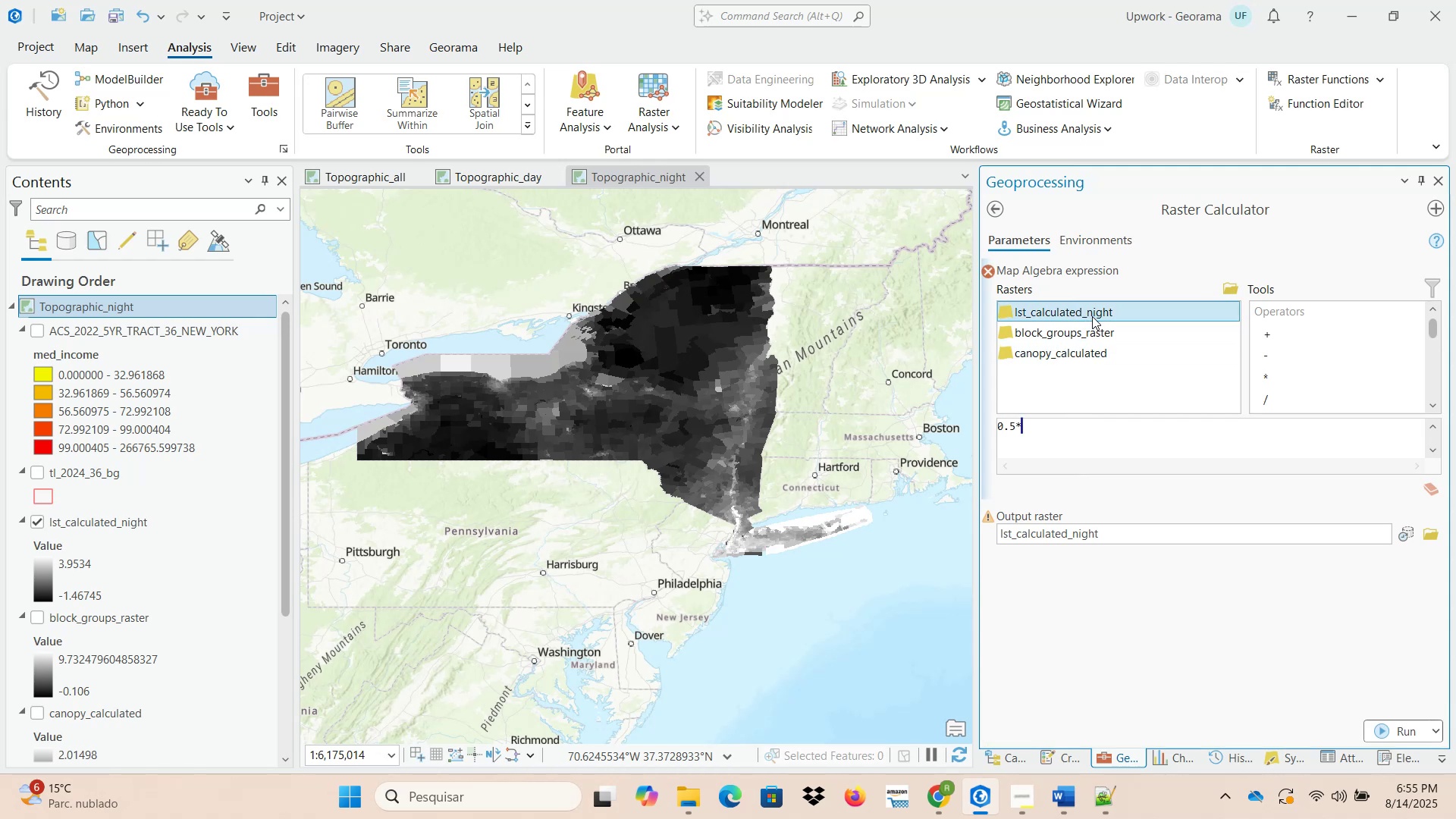 
double_click([1092, 316])
 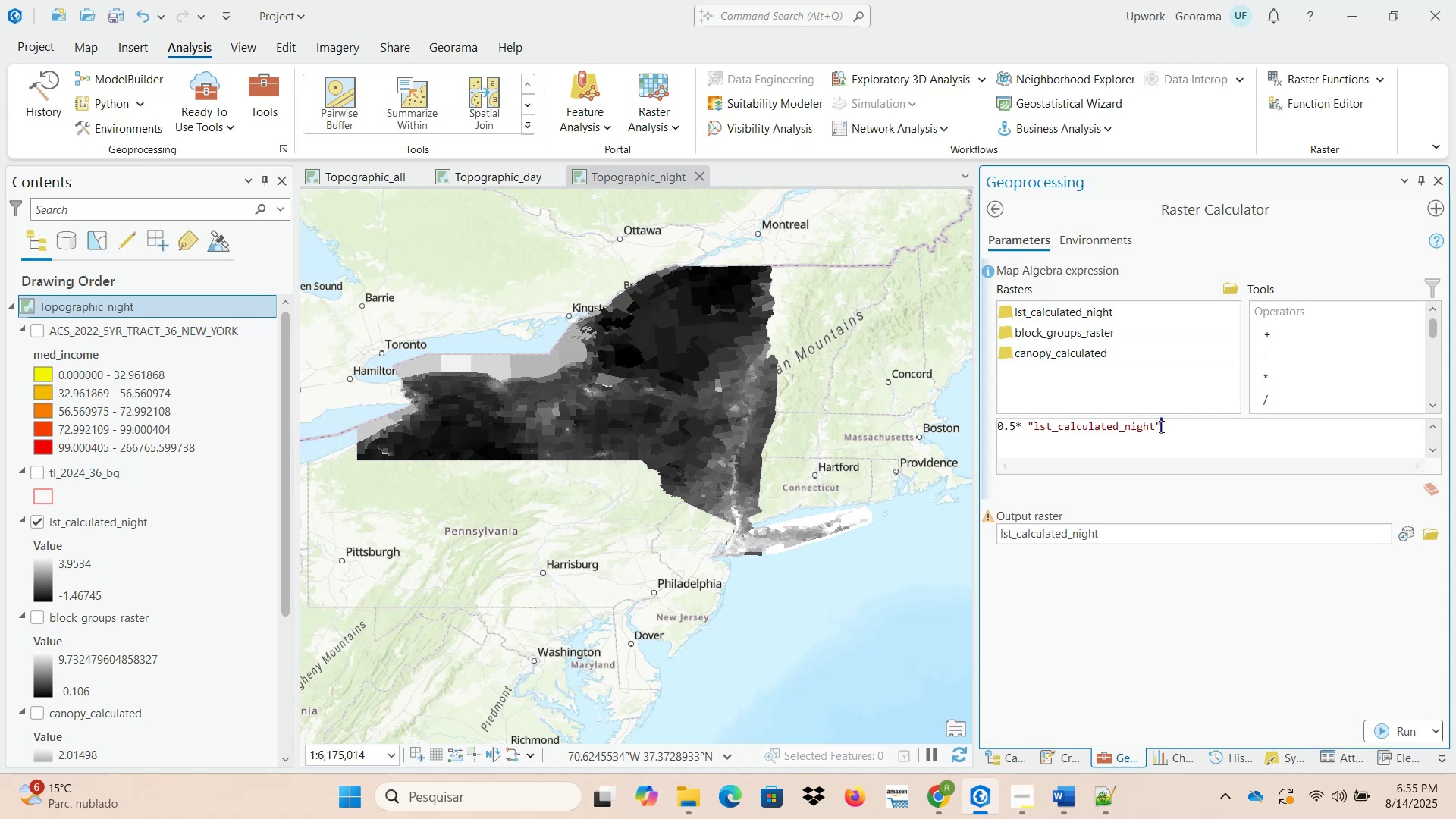 
left_click([1177, 426])
 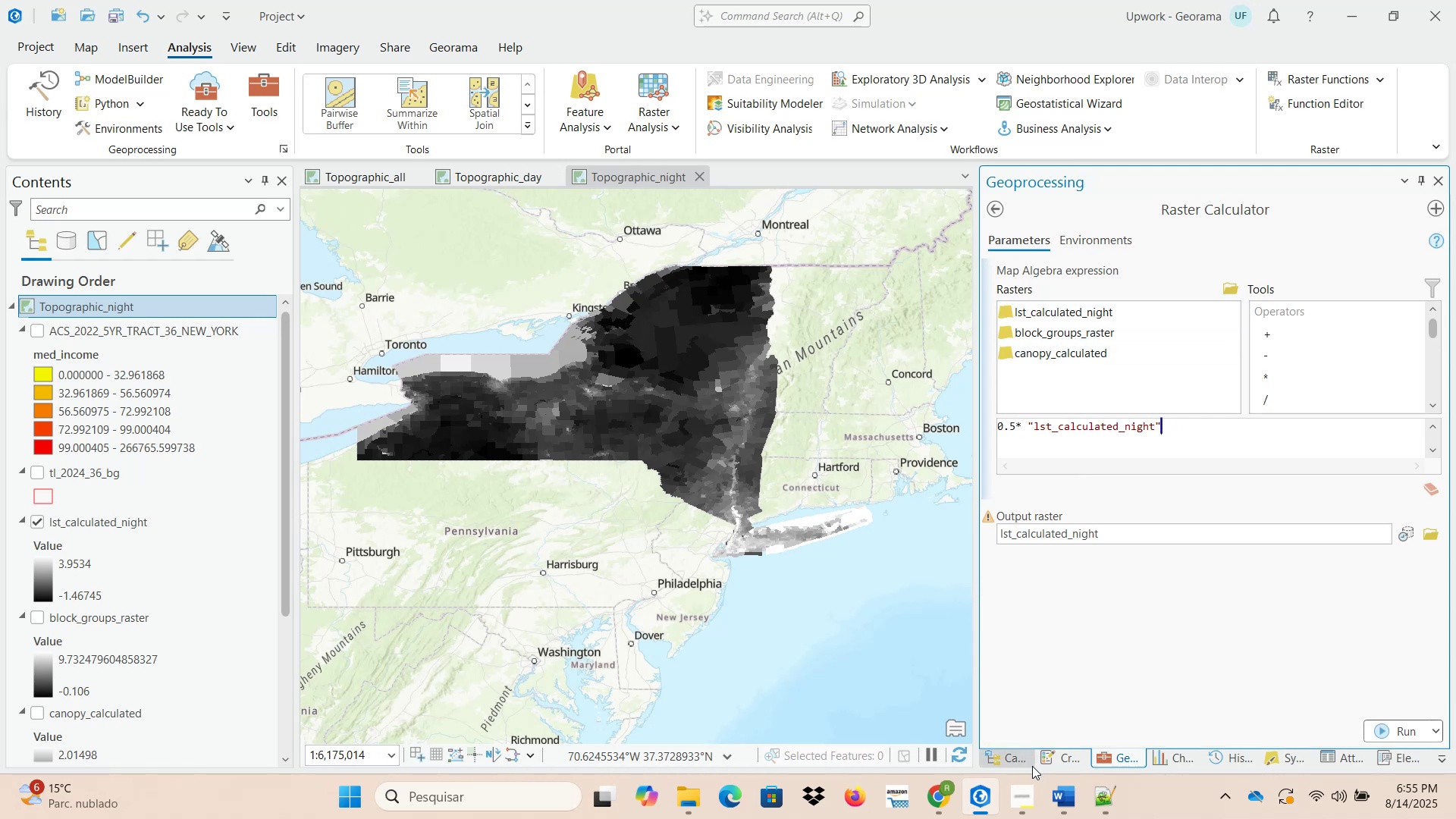 
left_click([934, 794])
 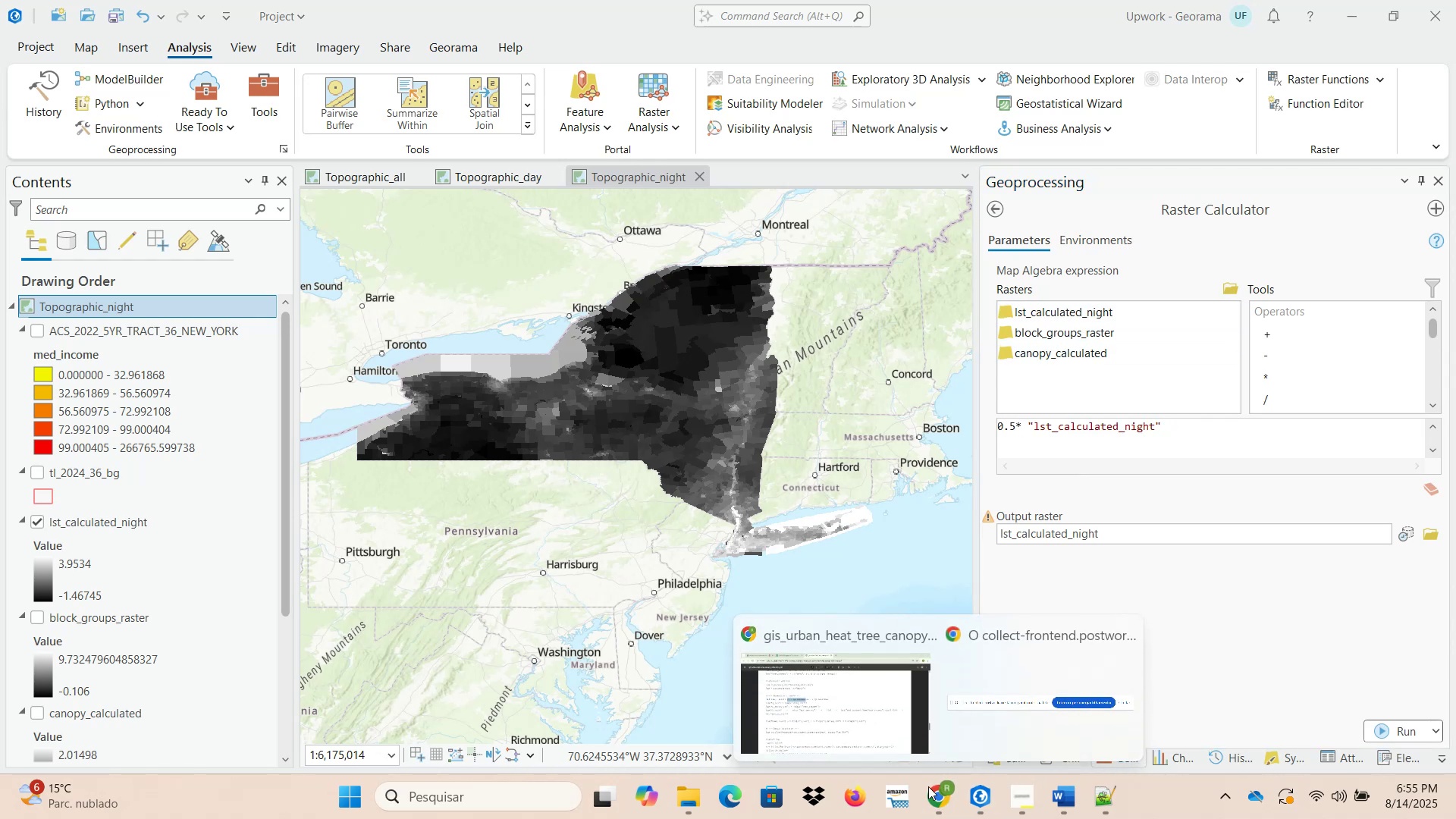 
left_click([875, 702])
 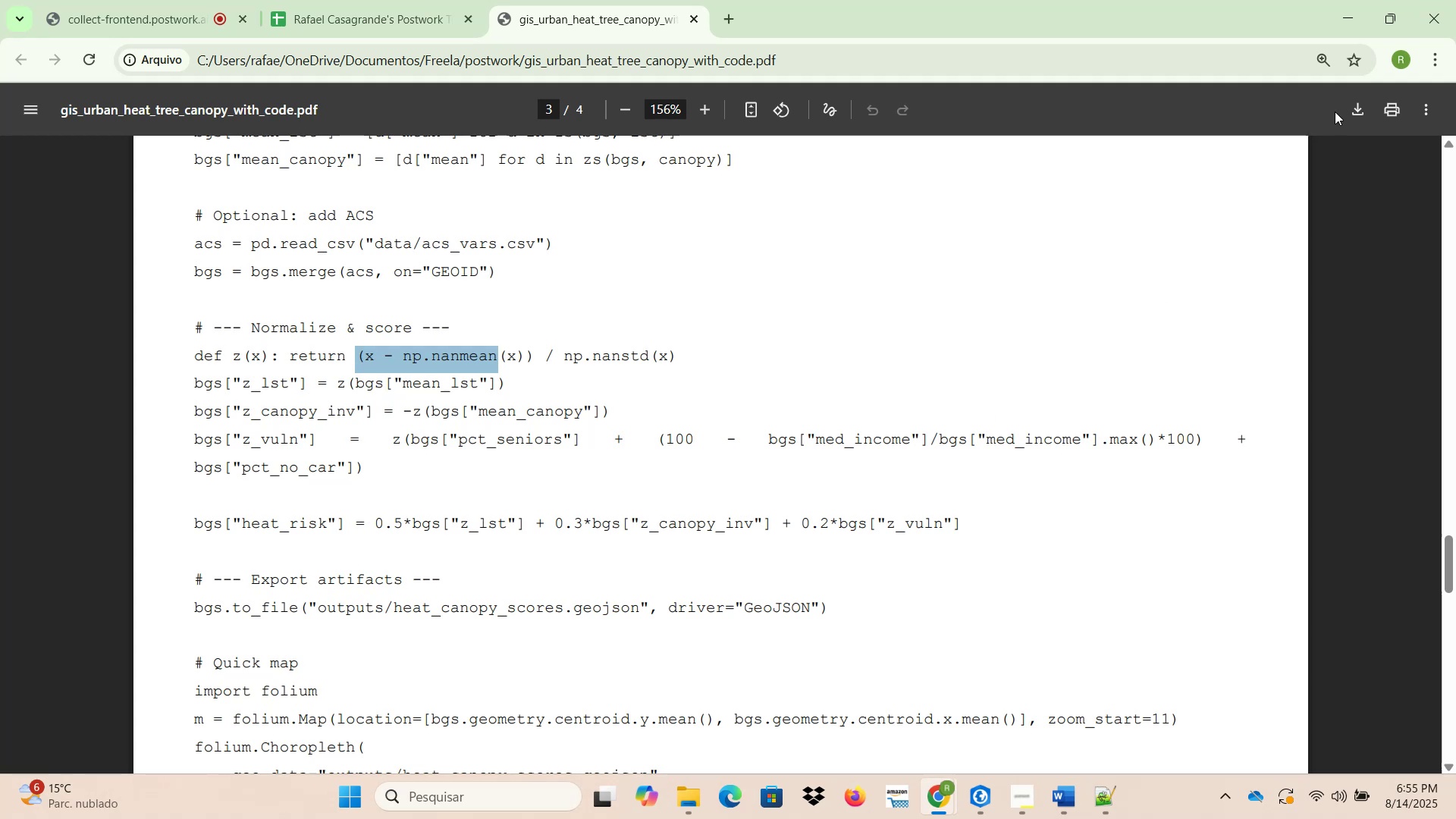 
left_click([1341, 19])
 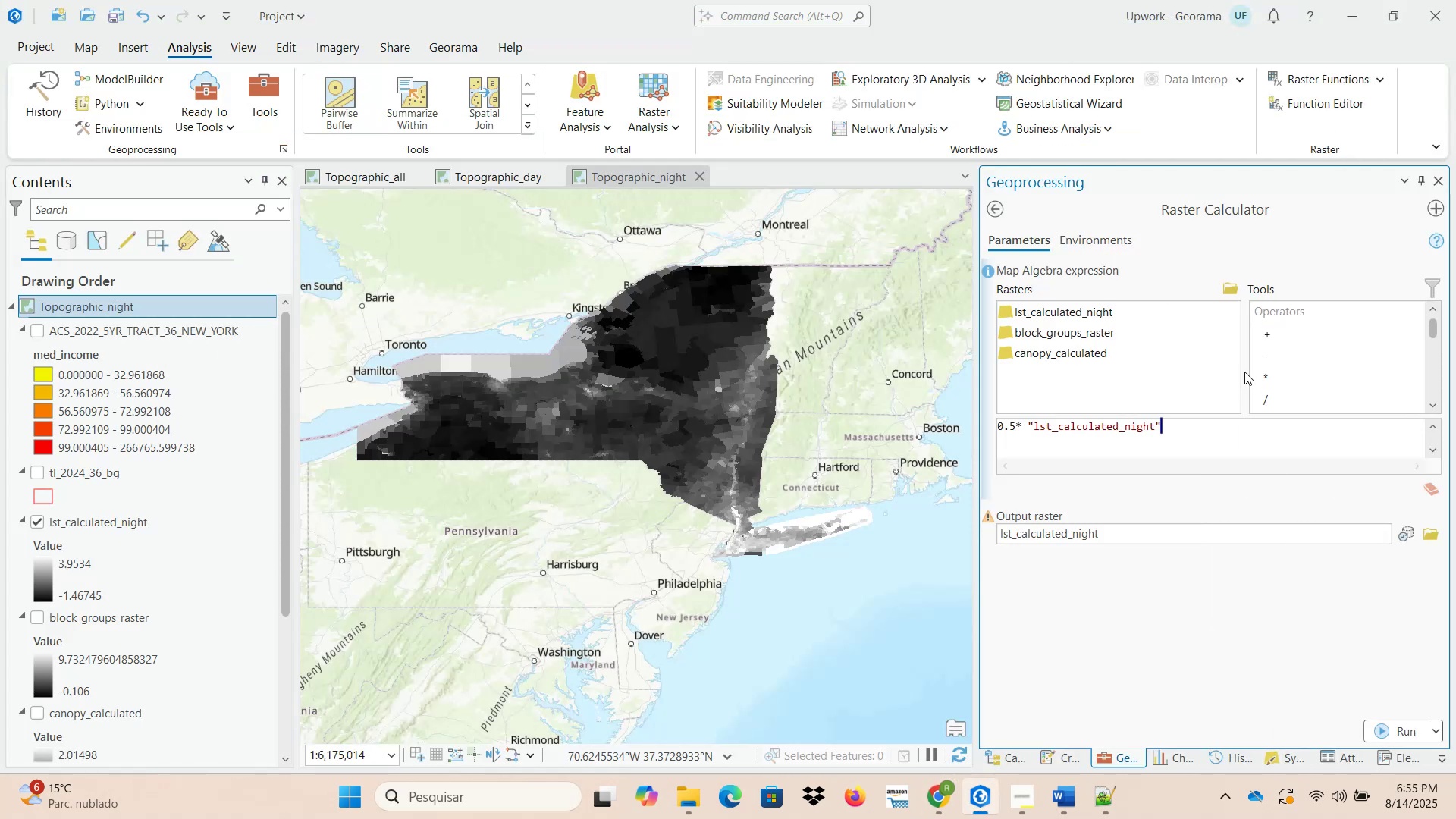 
key(Space)
 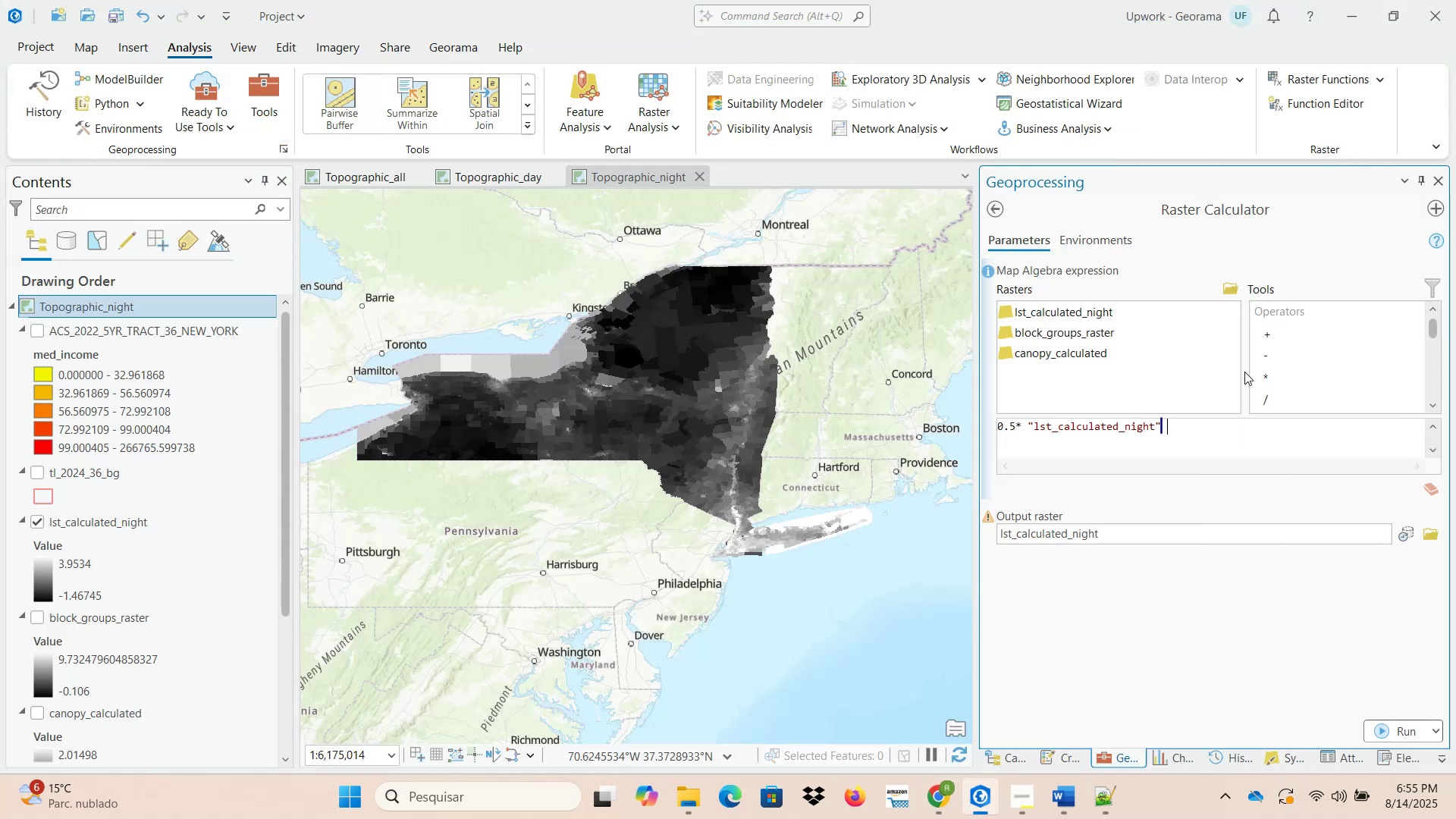 
key(NumpadAdd)
 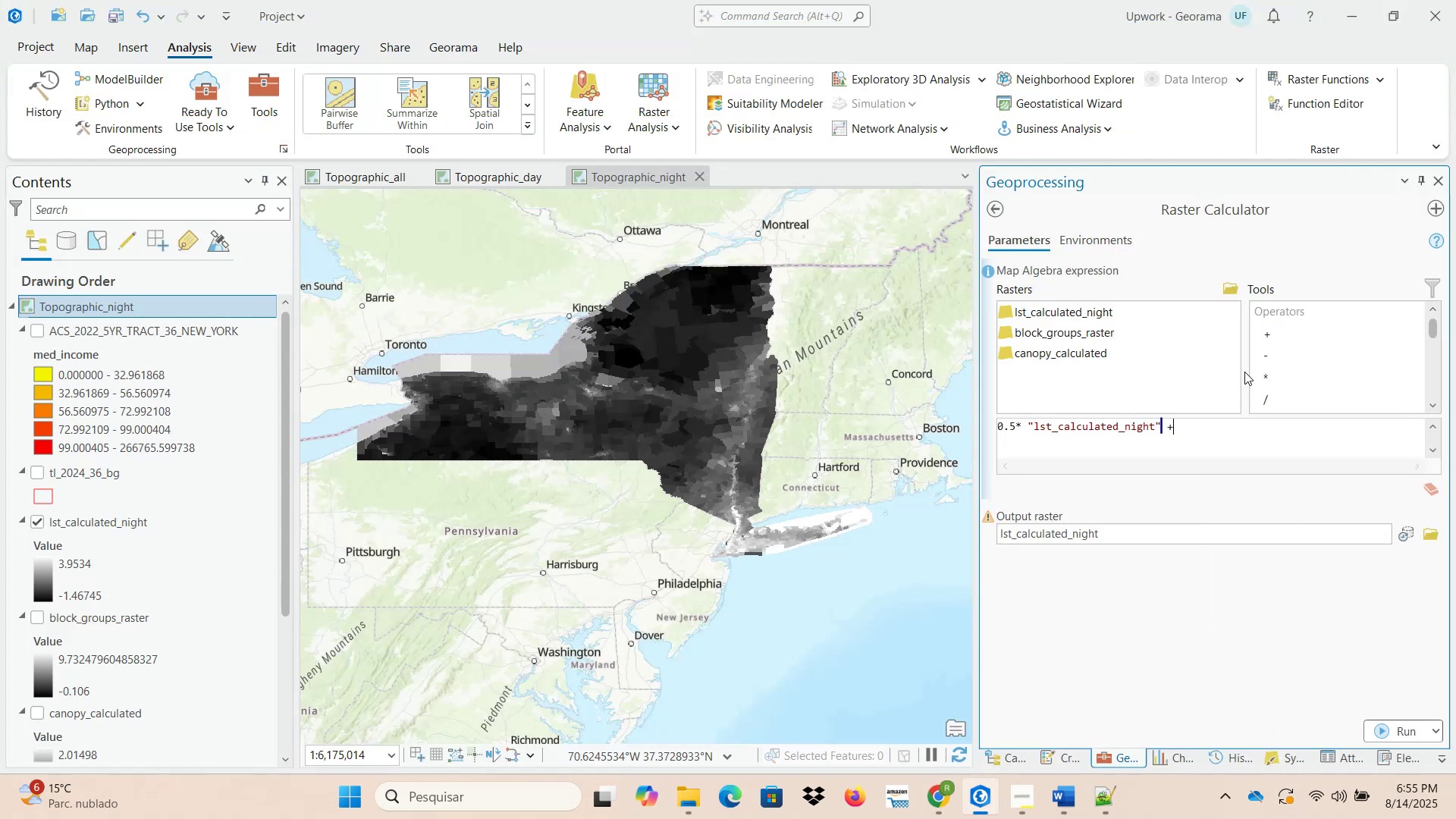 
key(Space)
 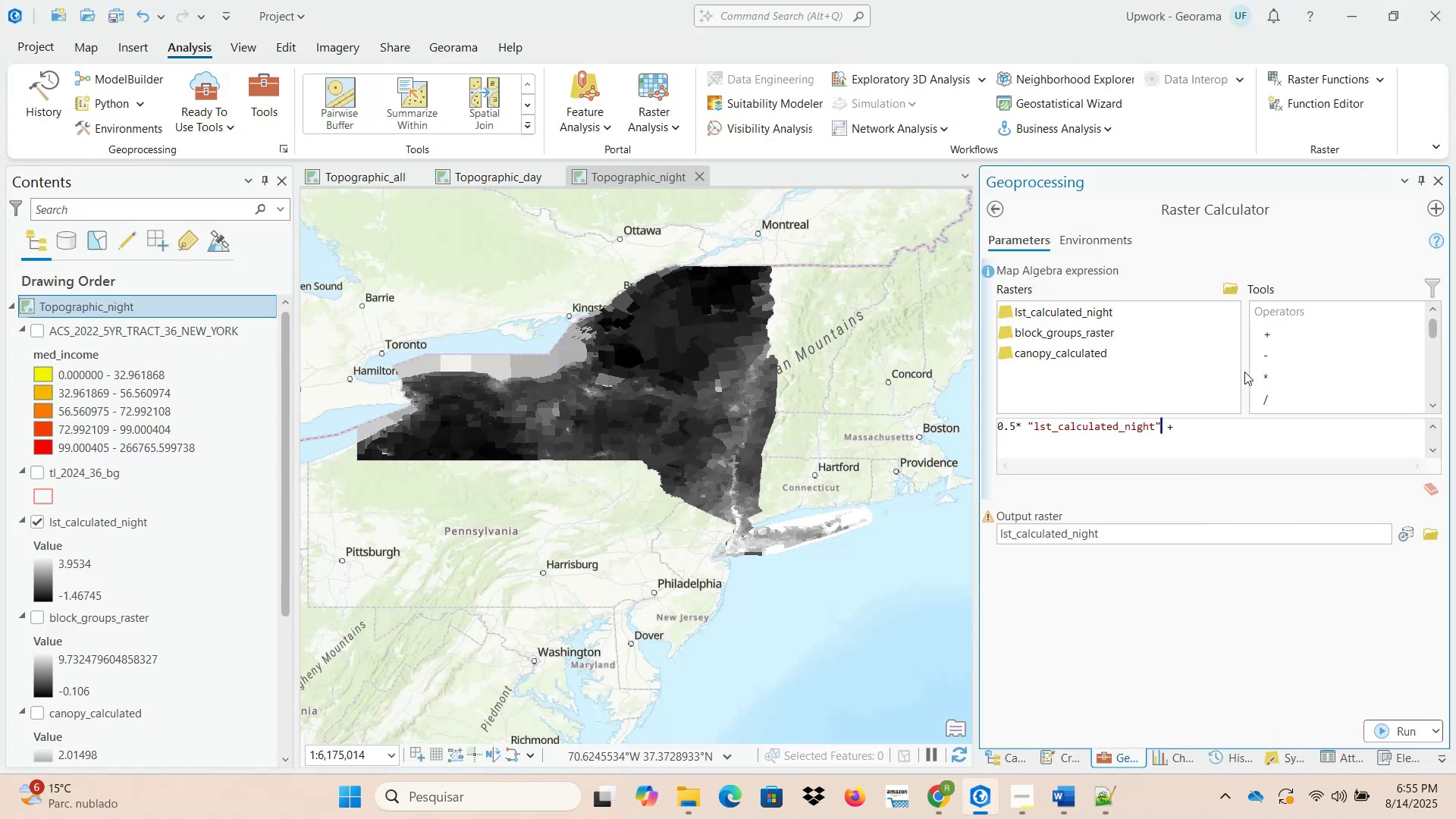 
key(Numpad0)
 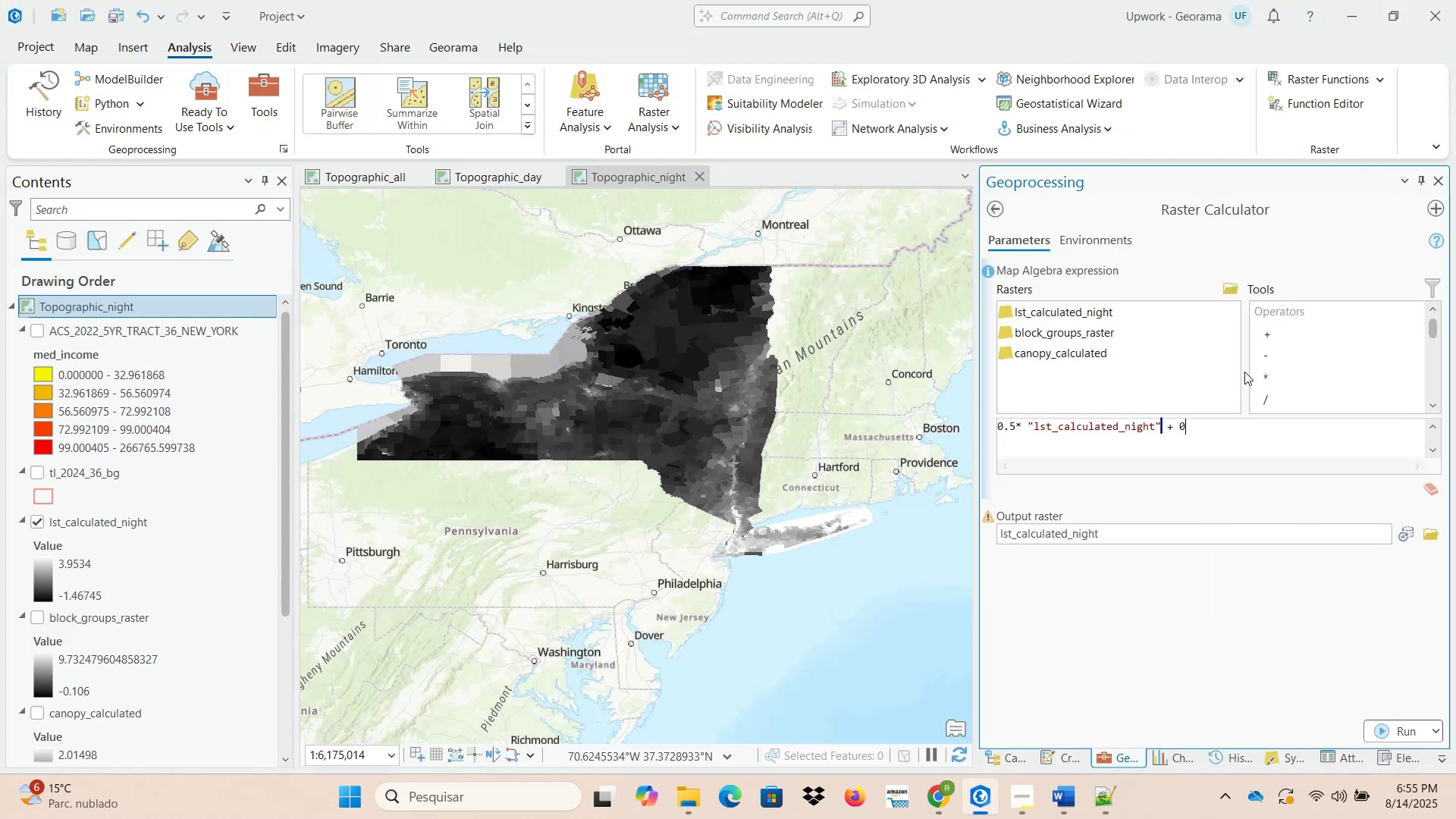 
key(Period)
 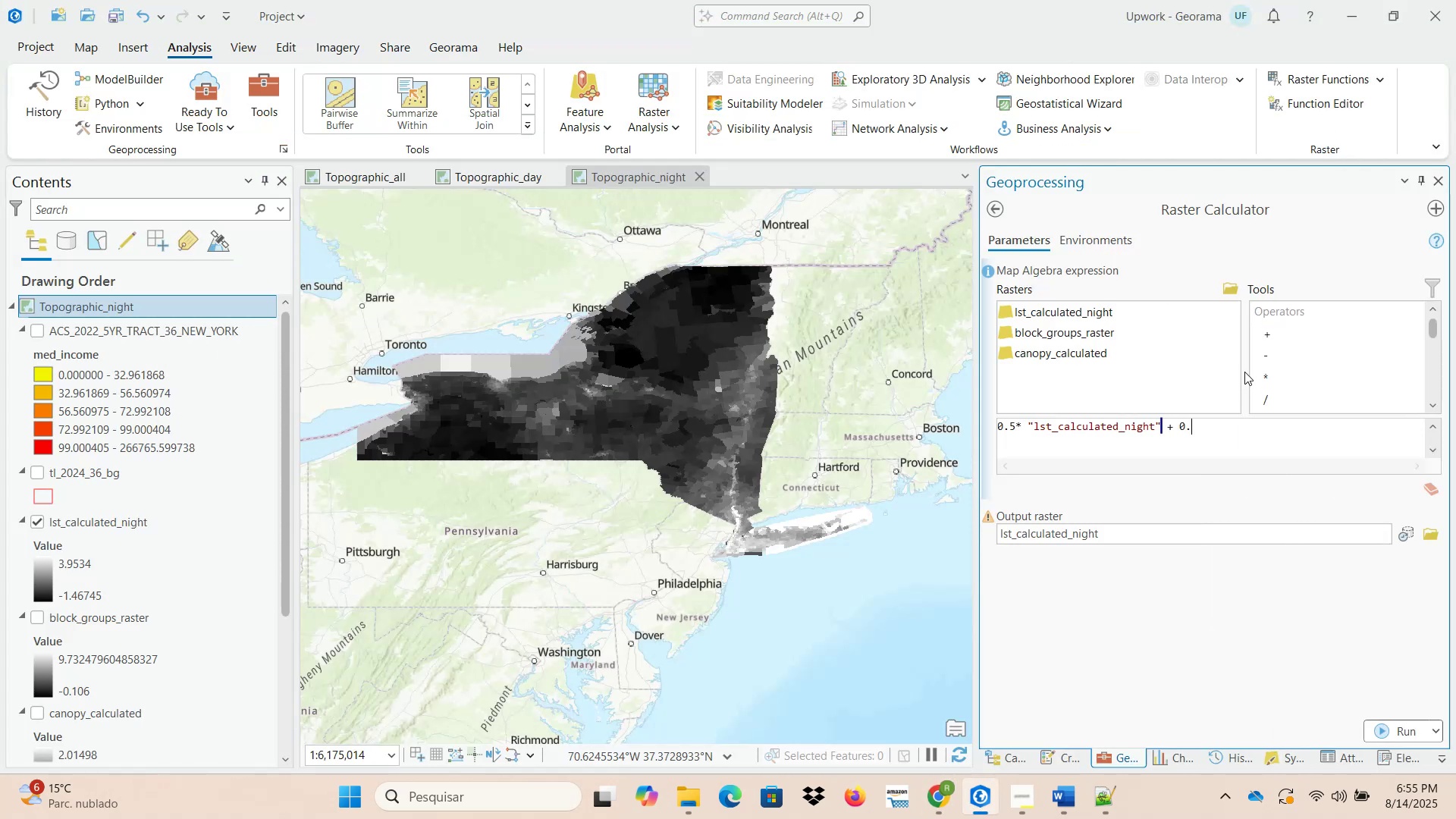 
key(Numpad3)
 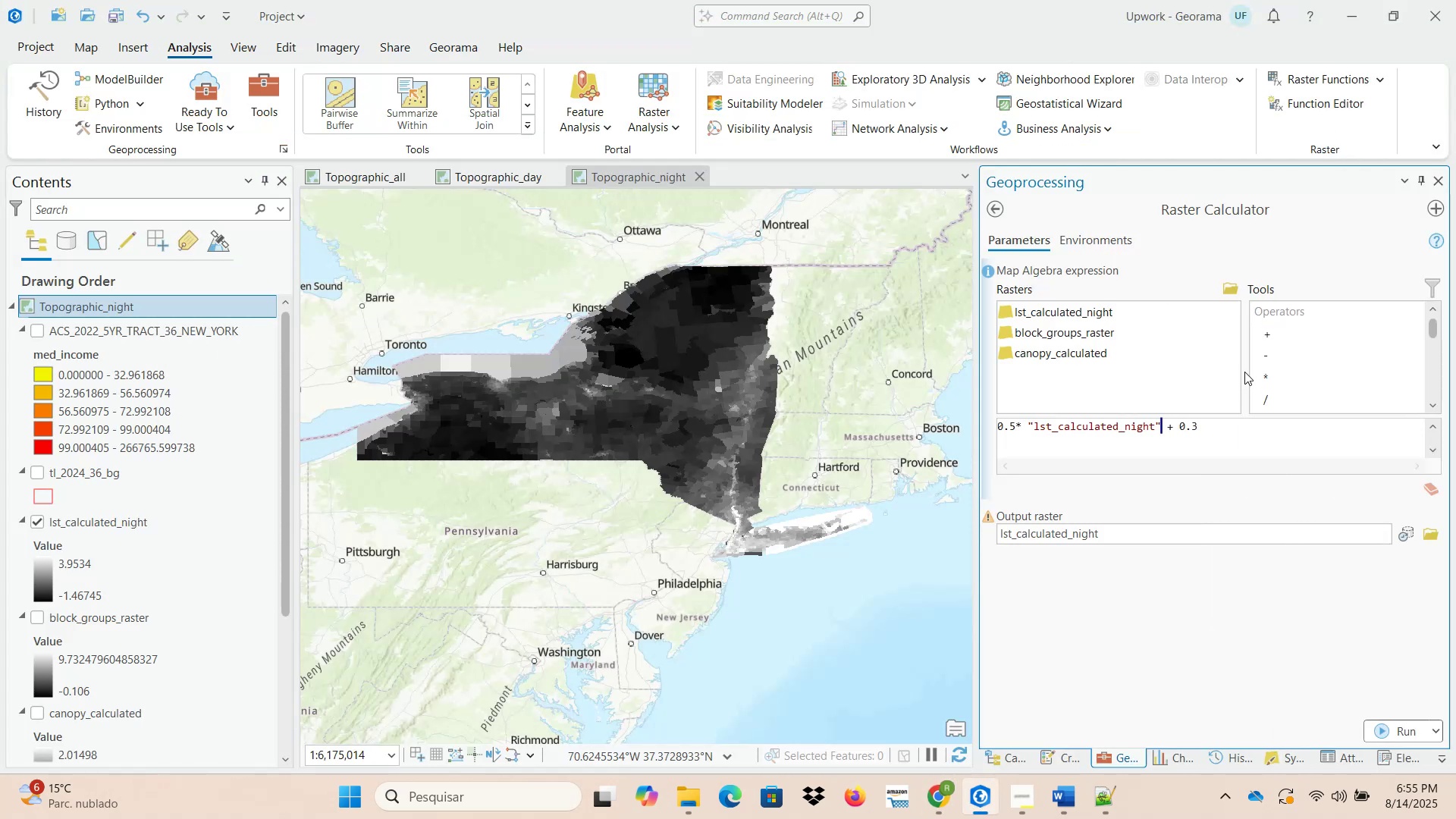 
key(NumpadMultiply)
 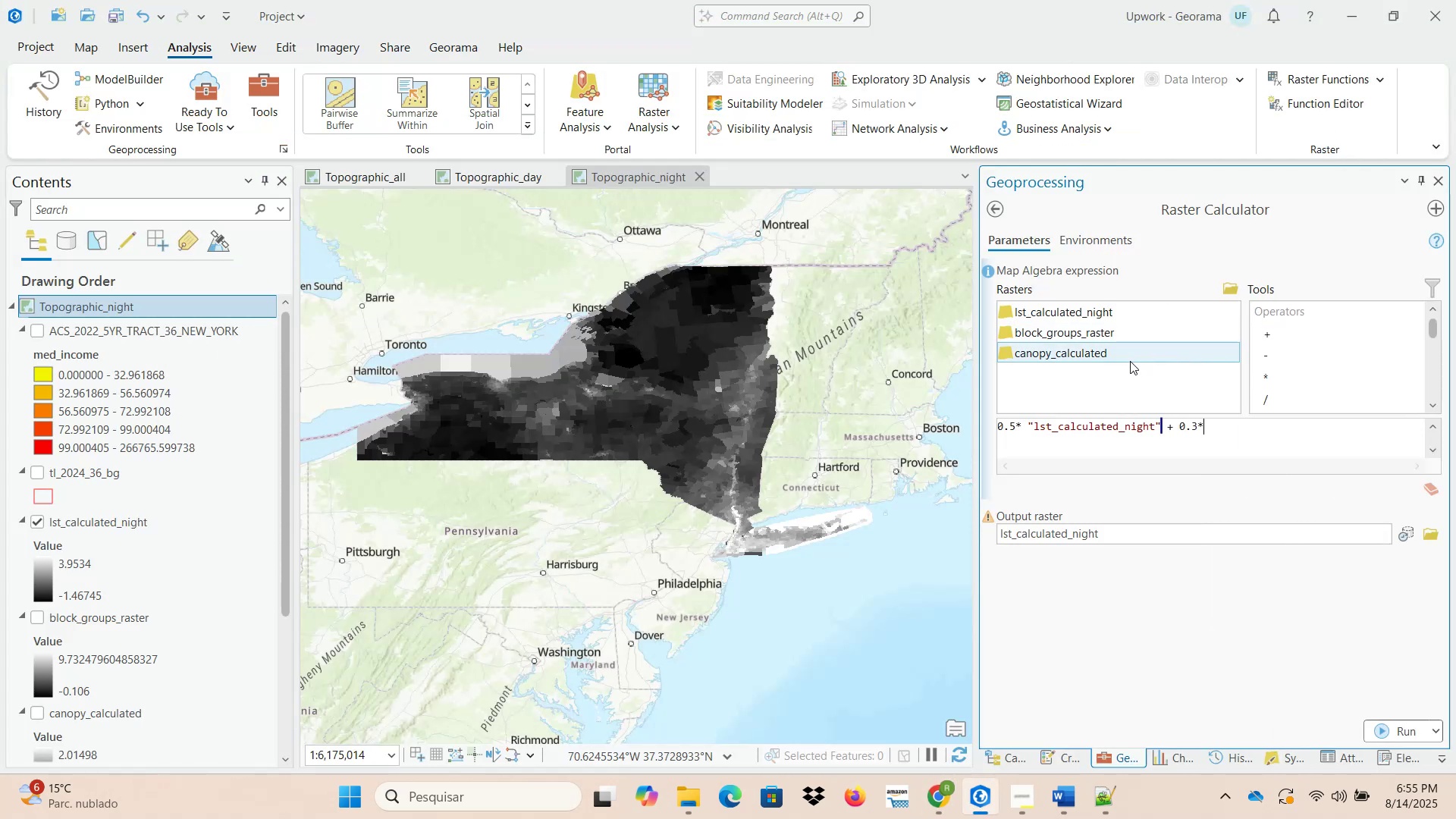 
double_click([1128, 359])
 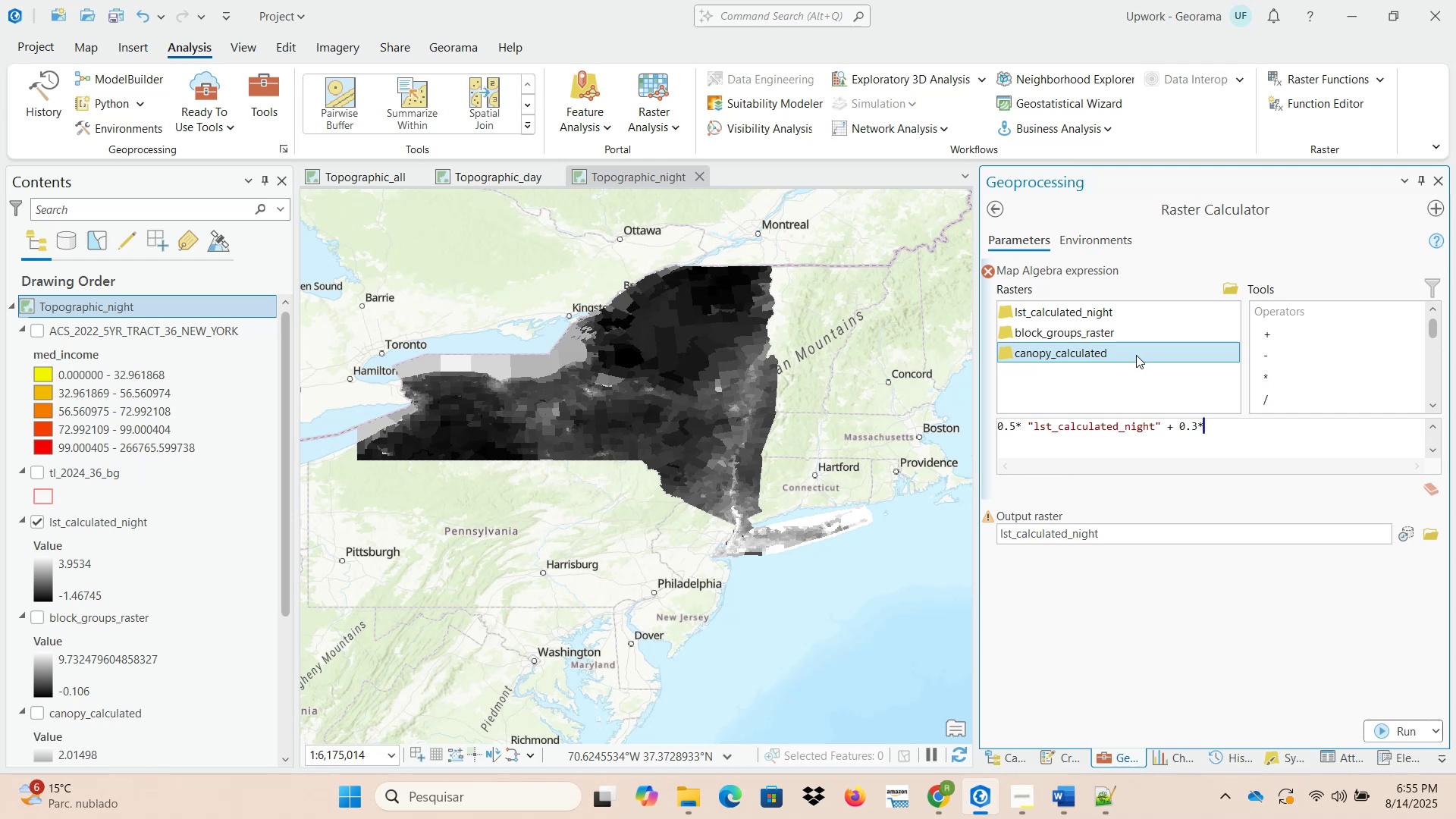 
double_click([1136, 355])
 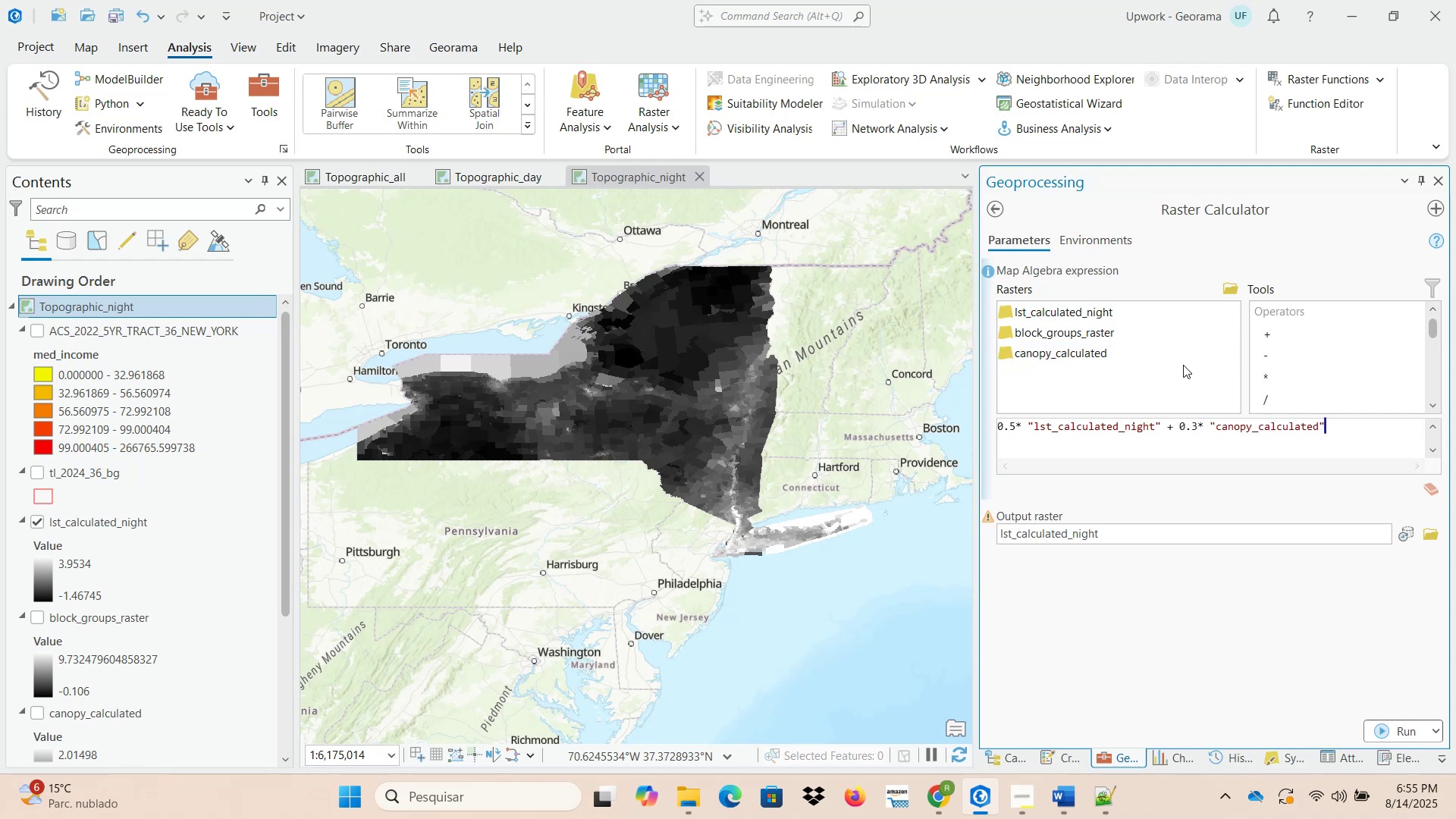 
key(Space)
 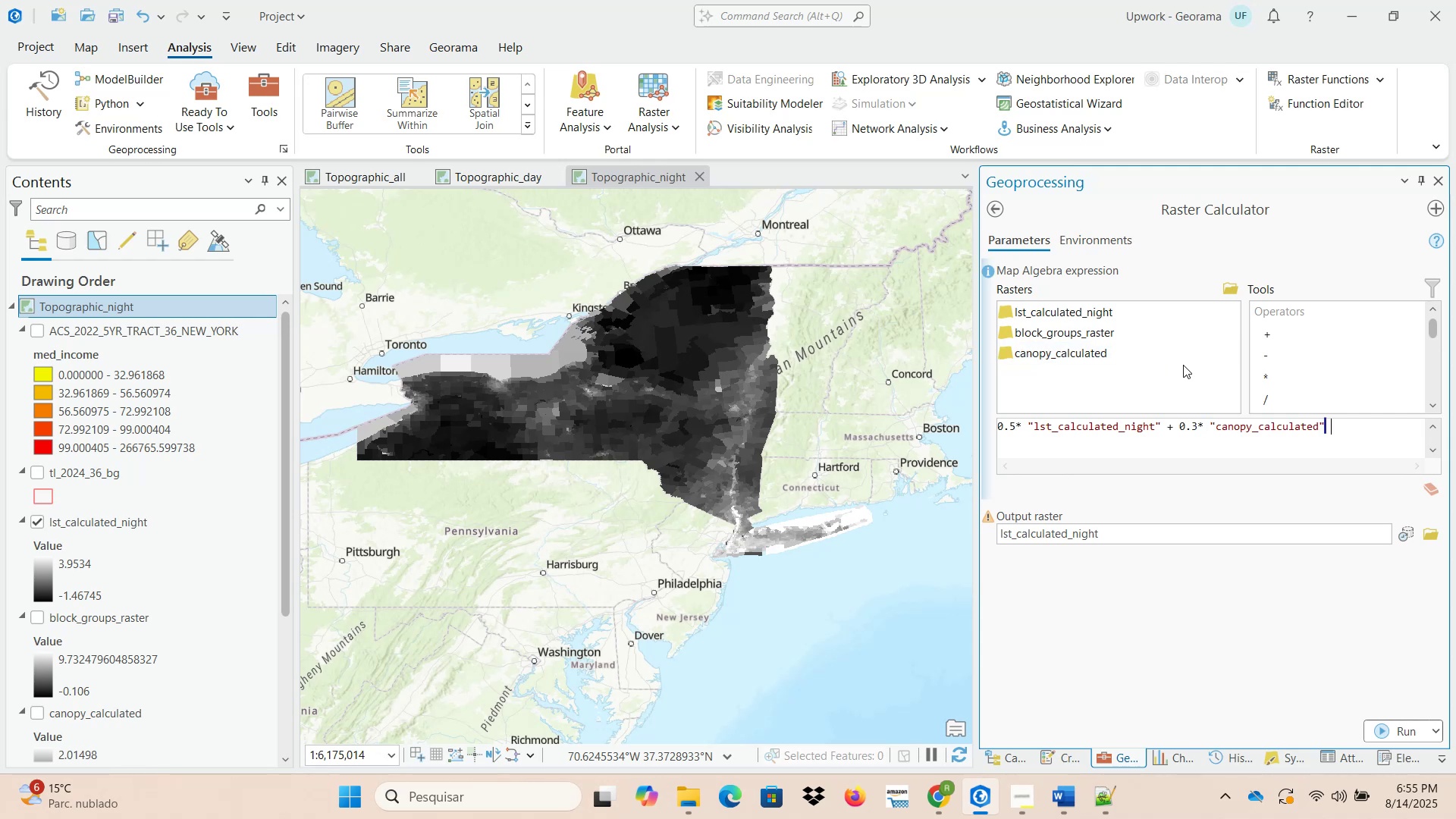 
key(NumpadAdd)
 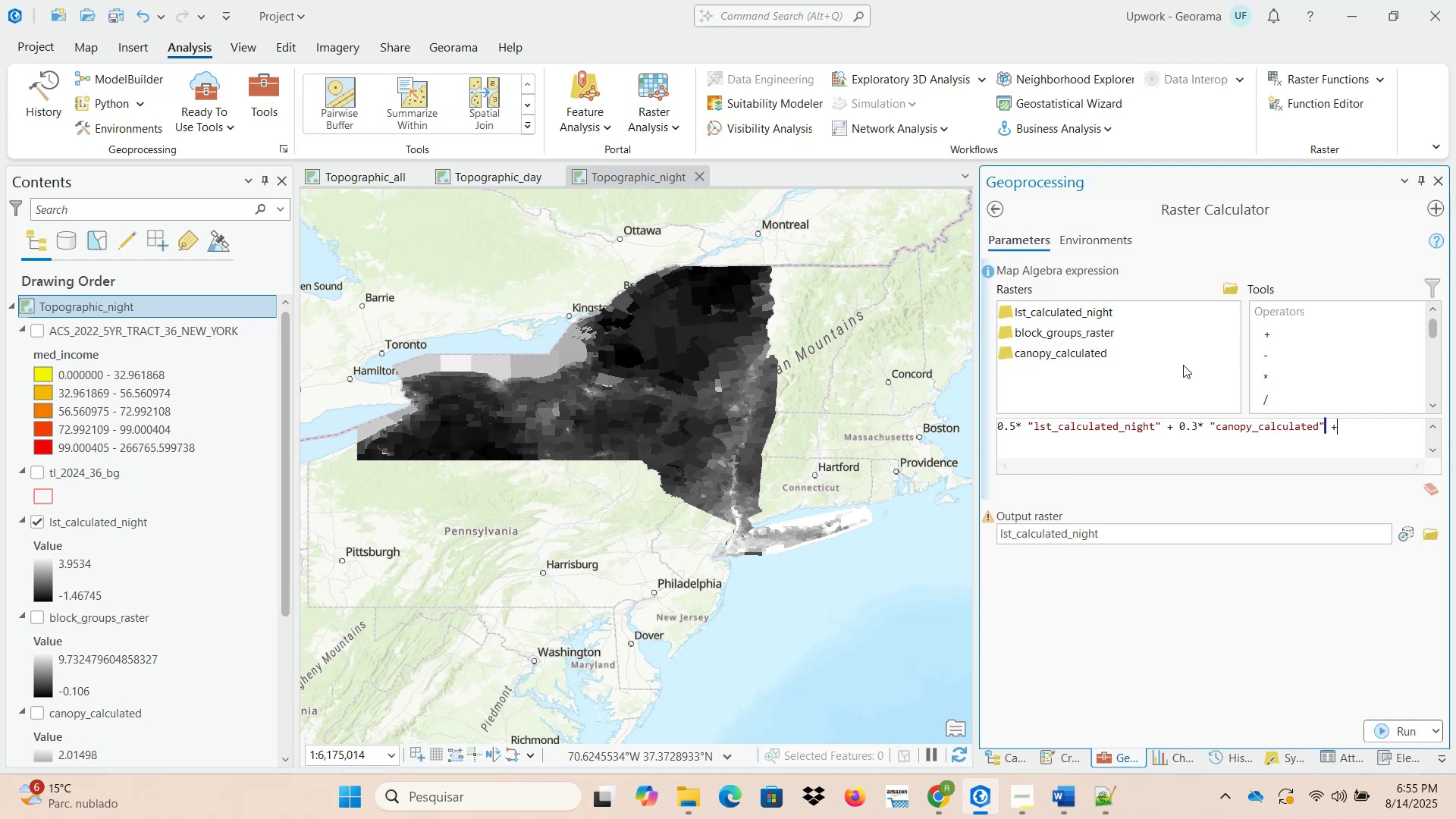 
key(Space)
 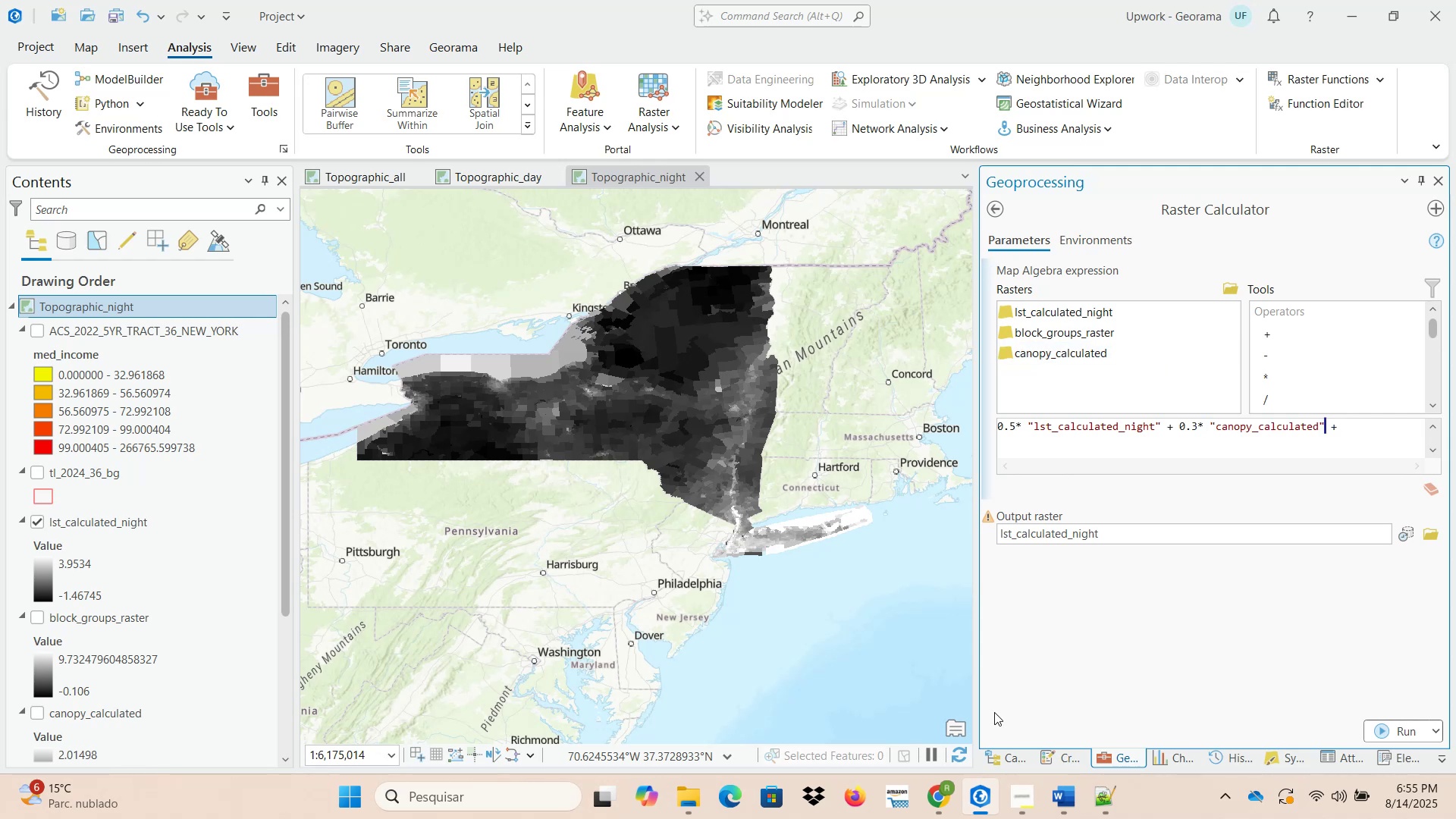 
left_click([939, 787])
 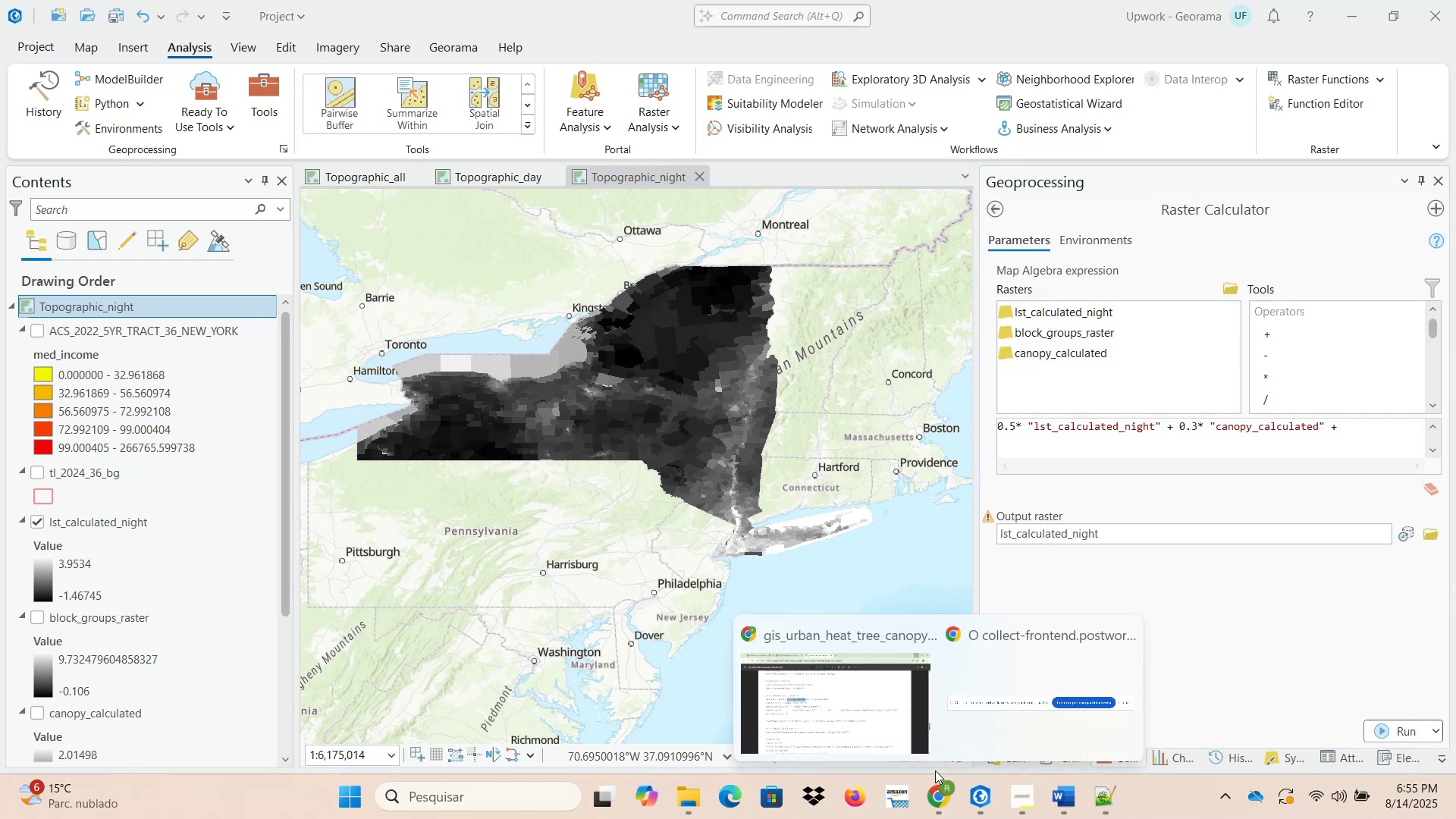 
left_click([881, 686])
 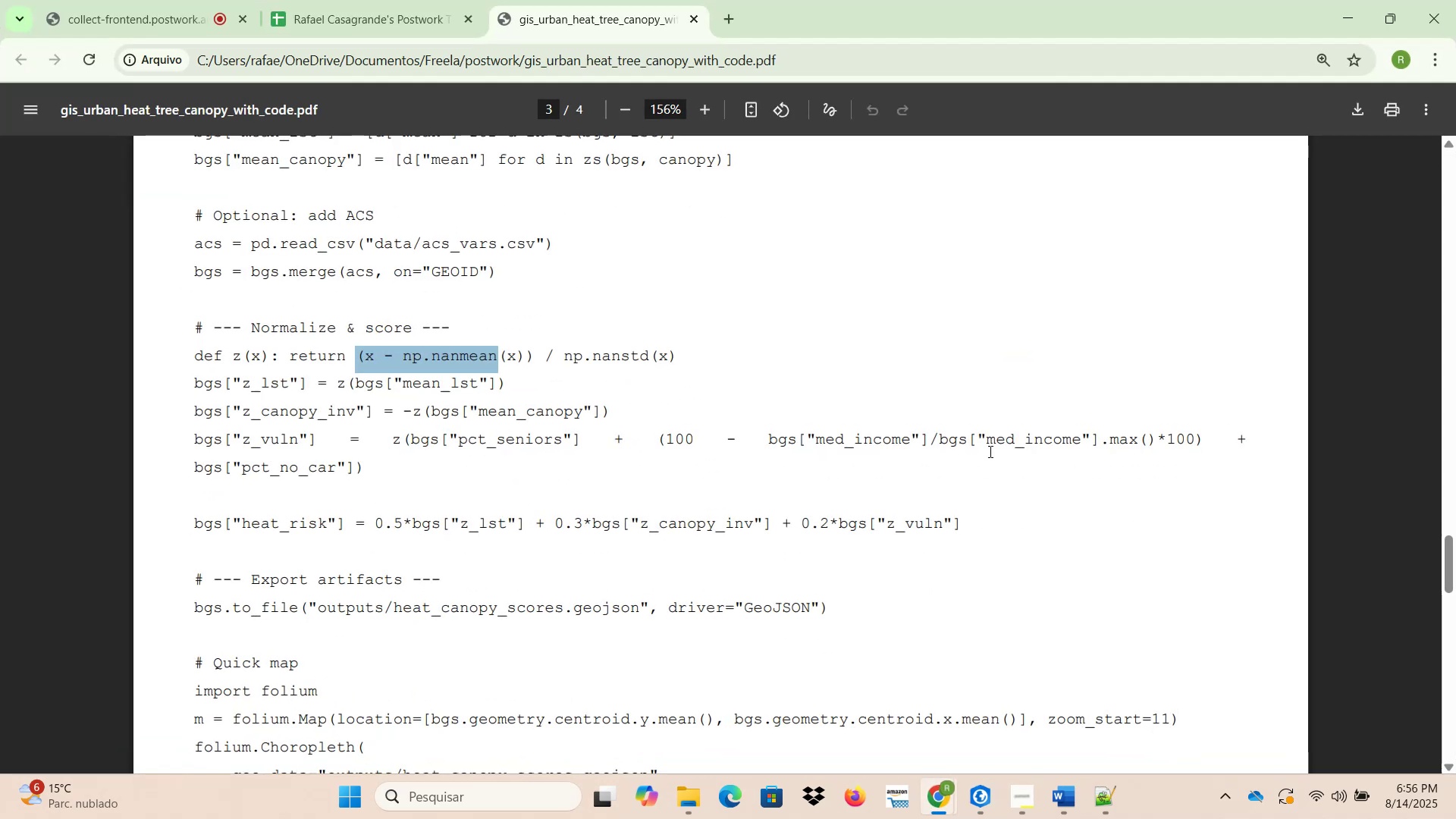 
left_click([1351, 24])
 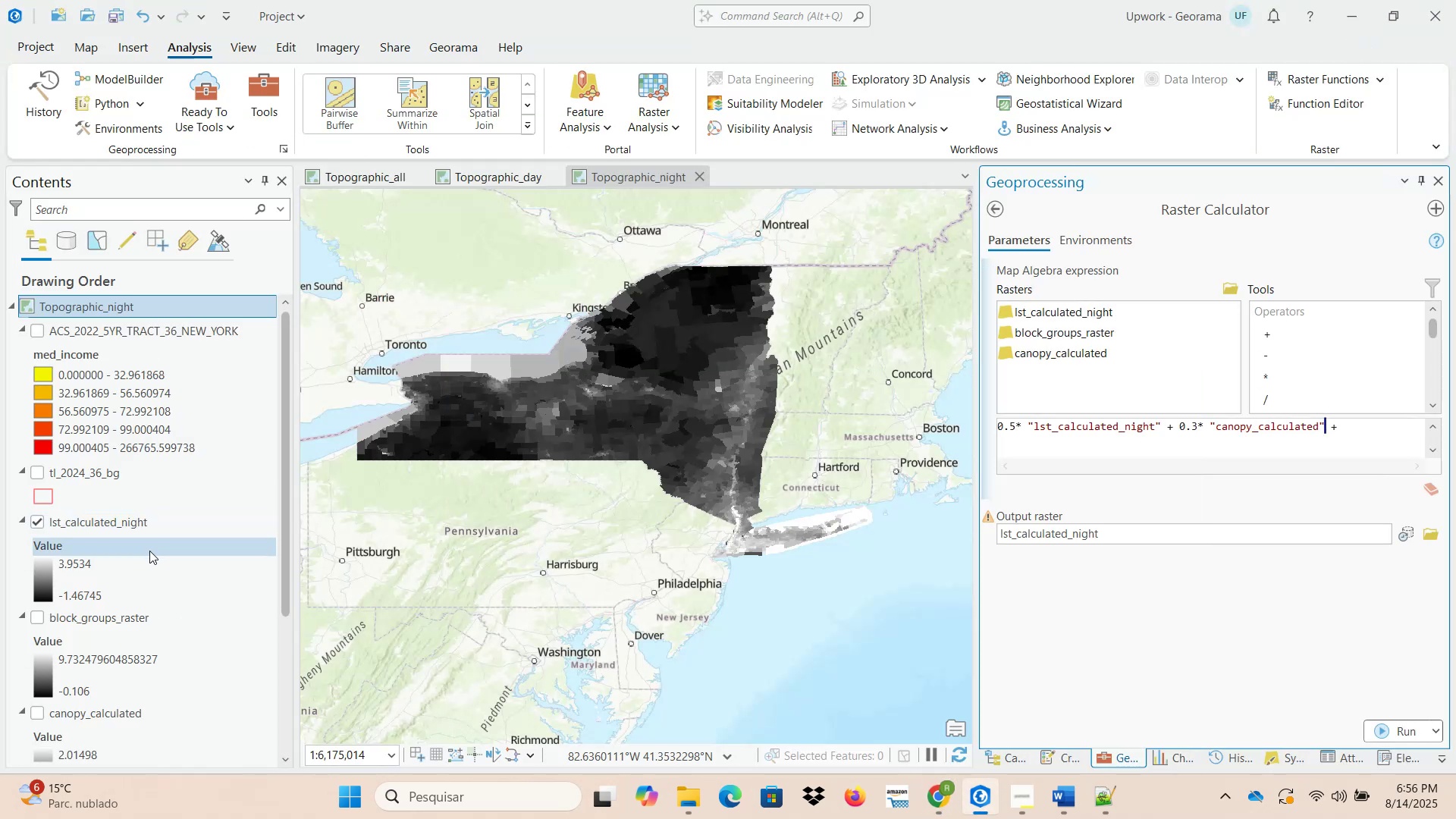 
scroll: coordinate [150, 549], scroll_direction: down, amount: 2.0
 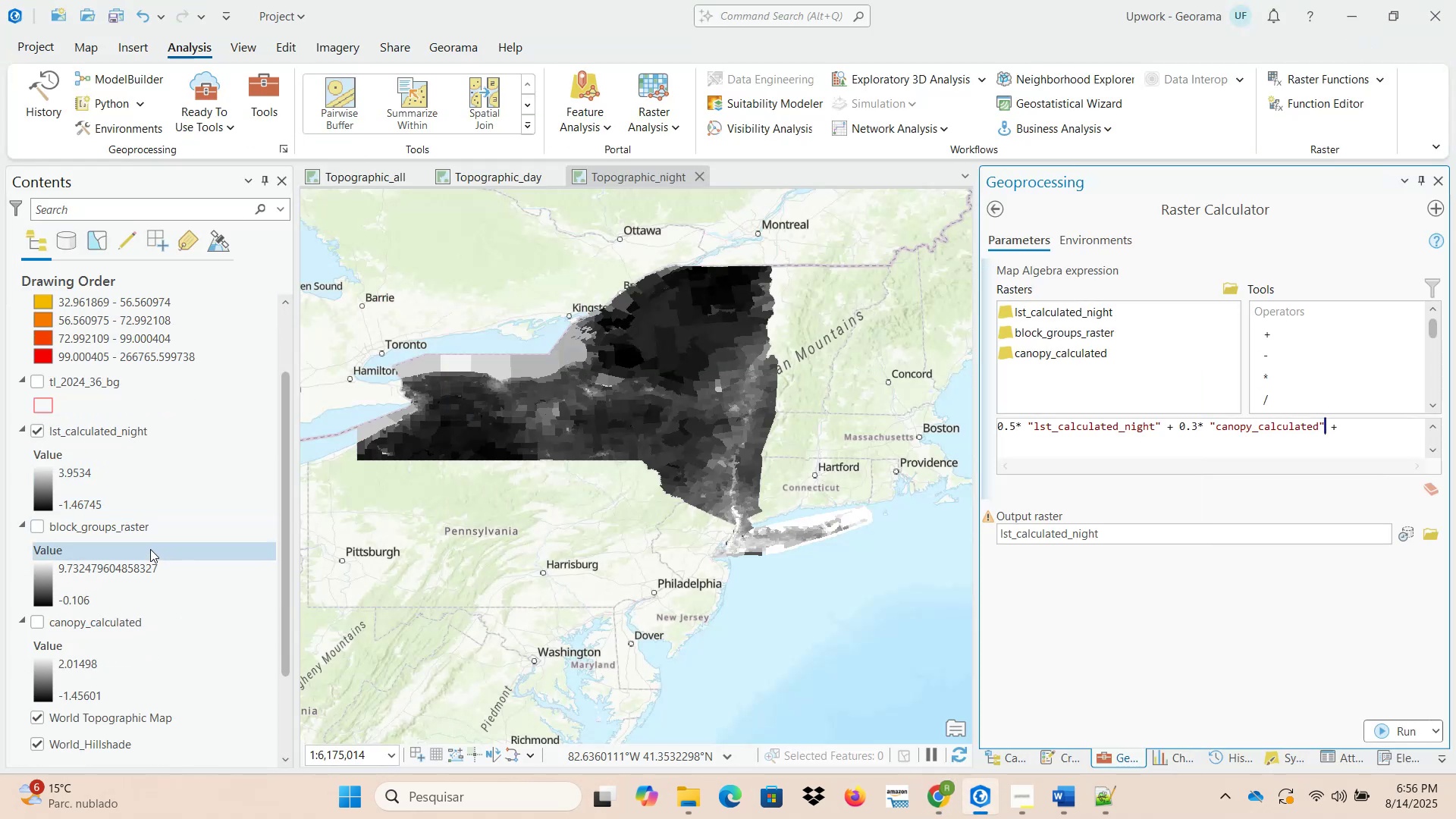 
scroll: coordinate [150, 549], scroll_direction: up, amount: 3.0
 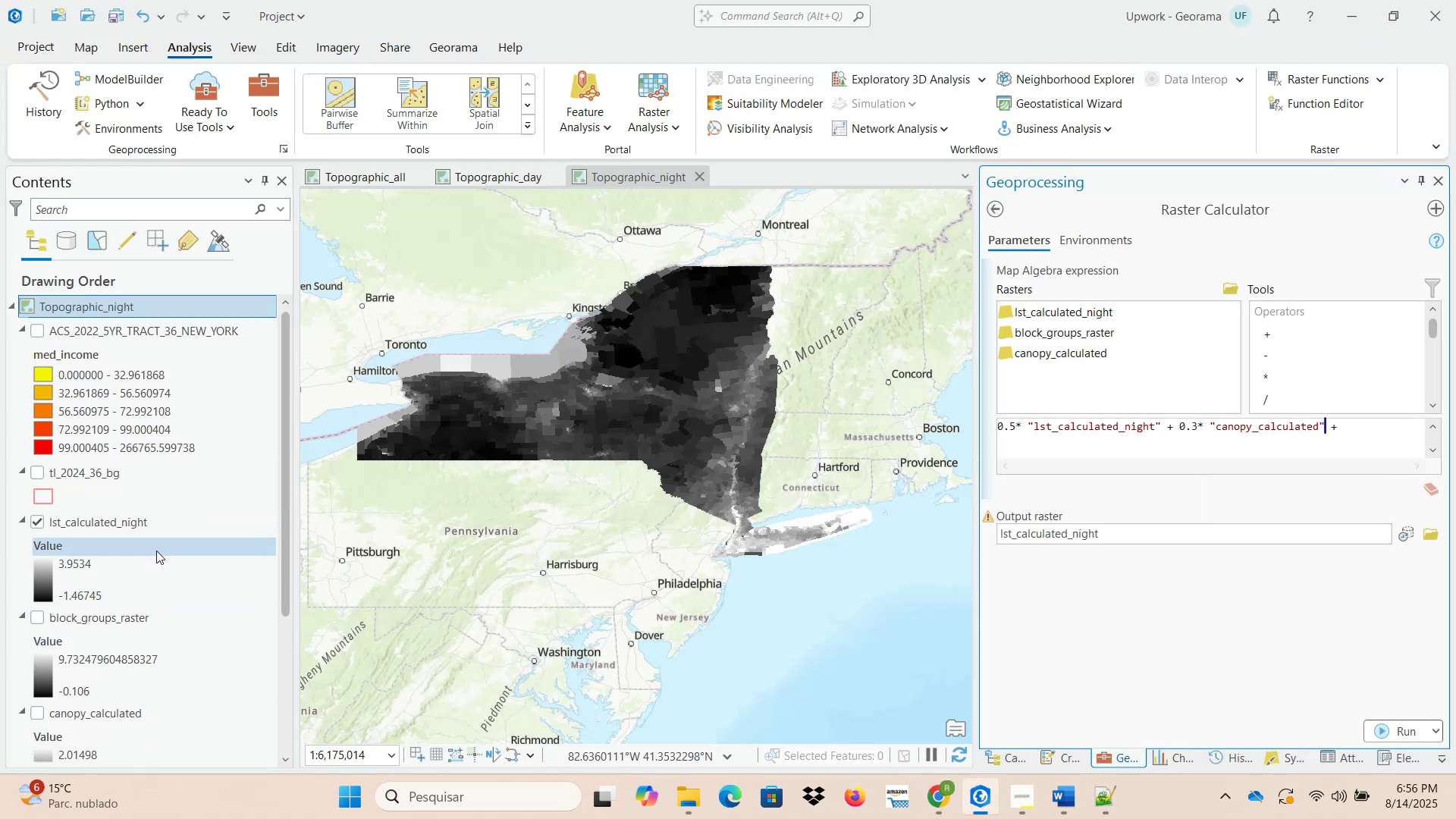 
scroll: coordinate [156, 551], scroll_direction: down, amount: 1.0
 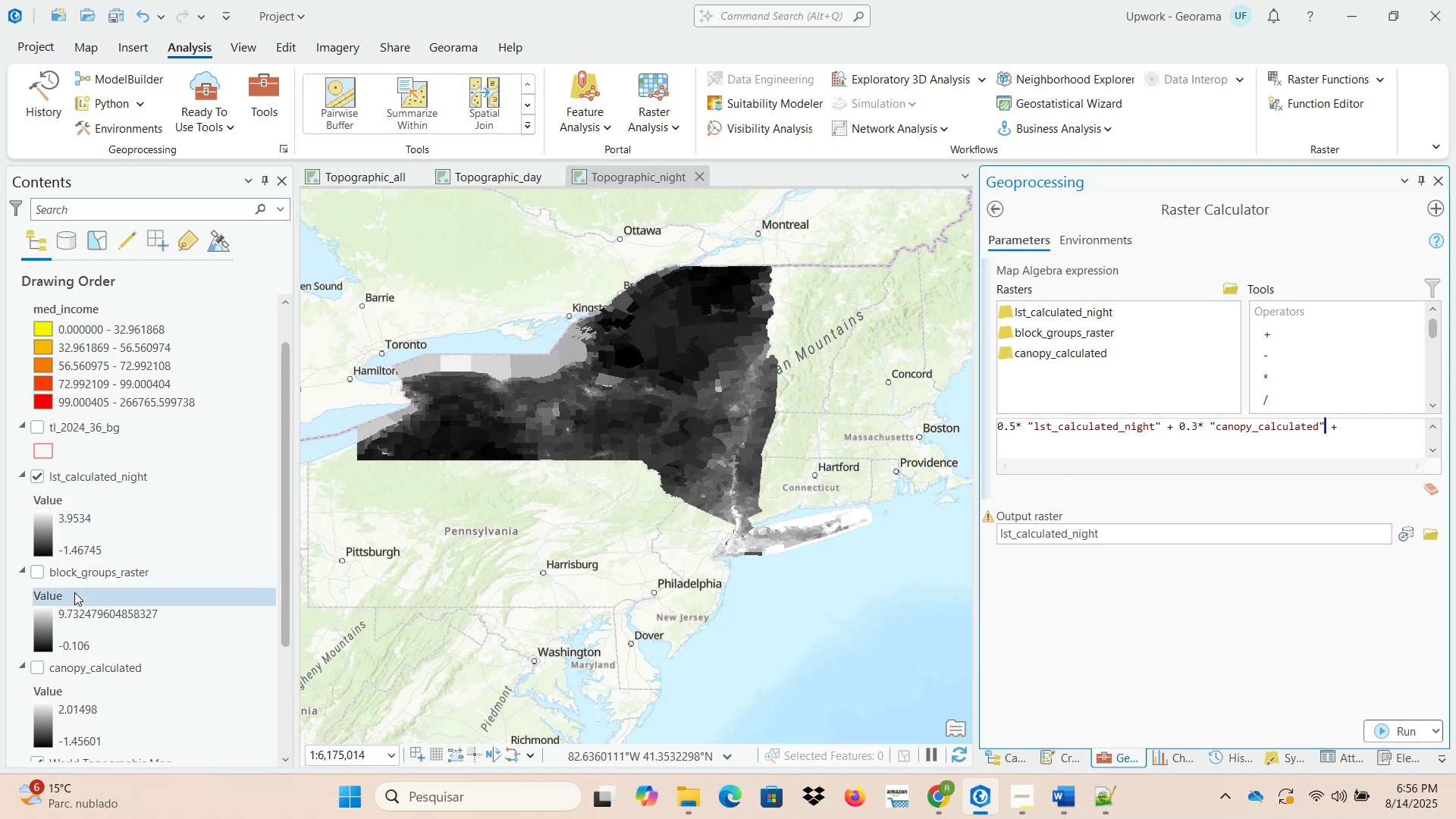 
left_click([1378, 423])
 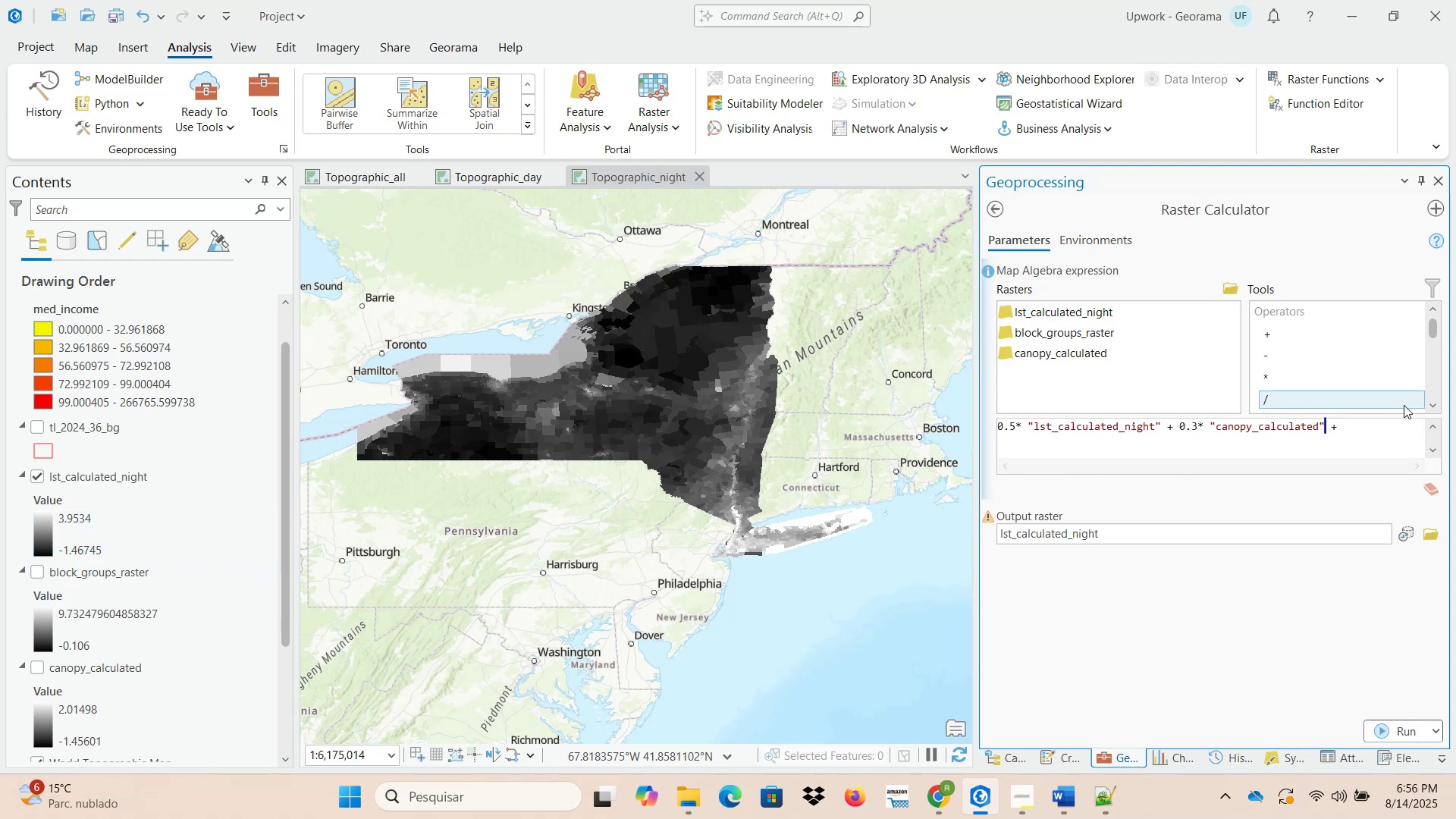 
key(Numpad0)
 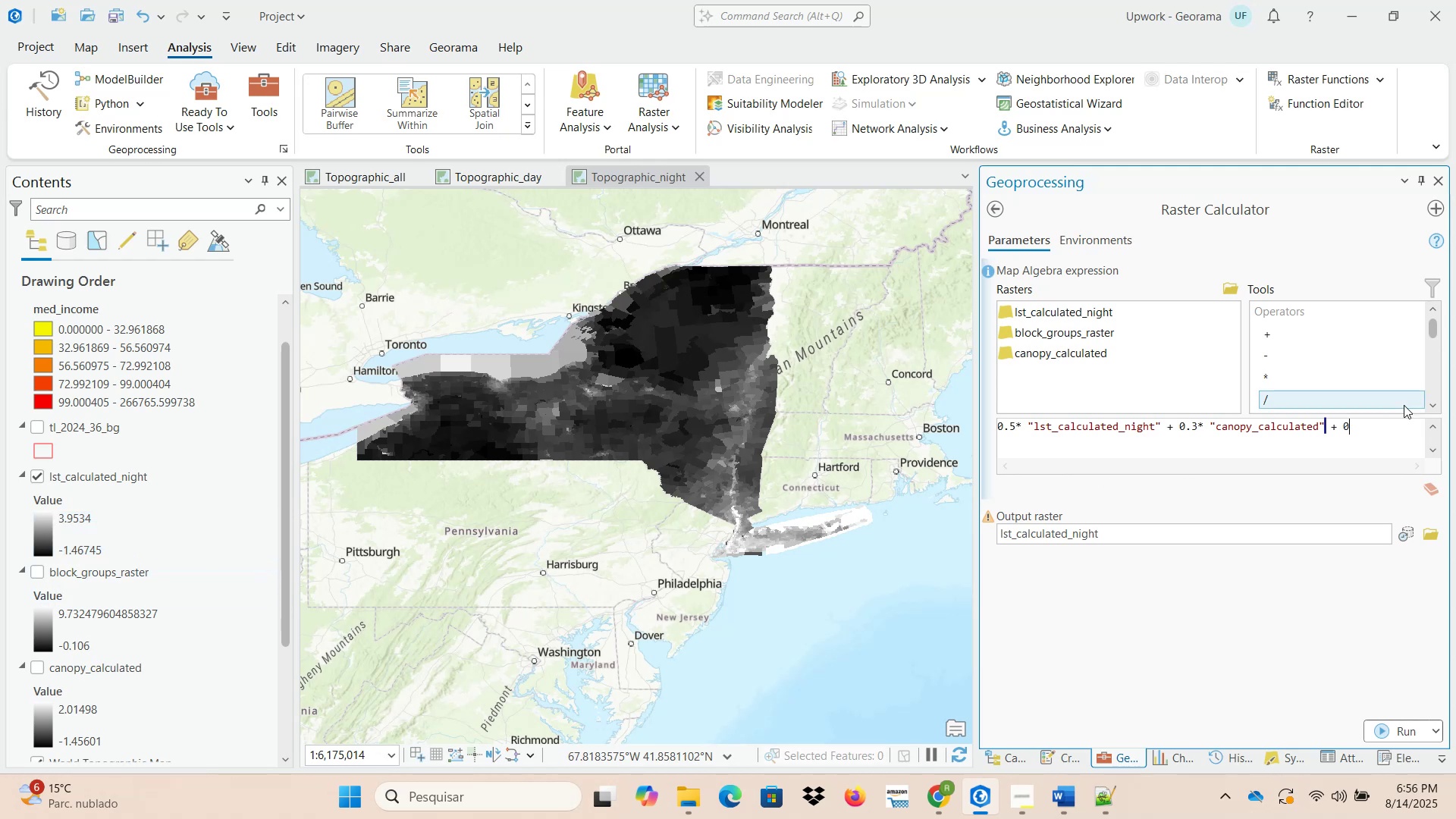 
key(Period)
 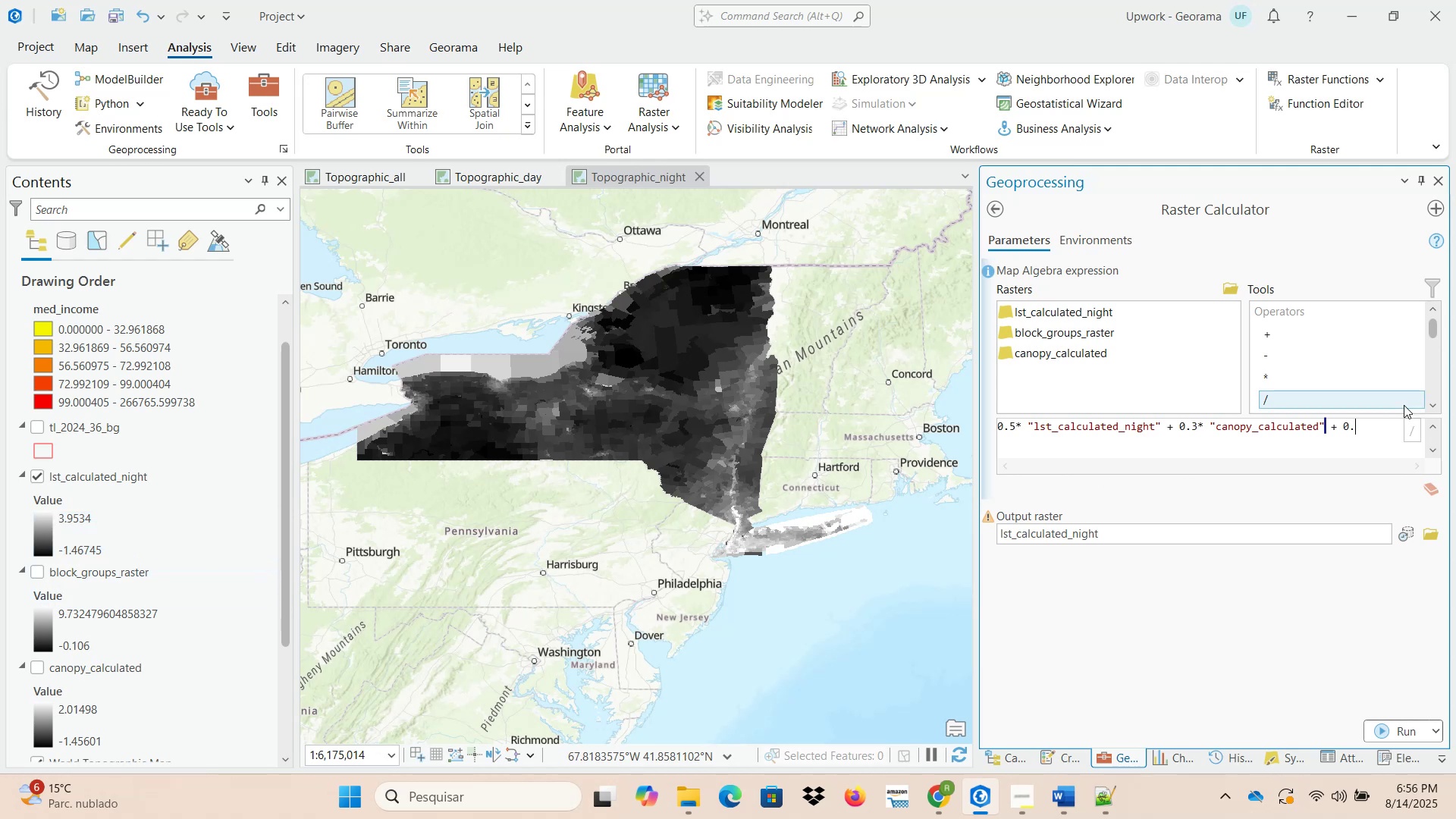 
key(Numpad2)
 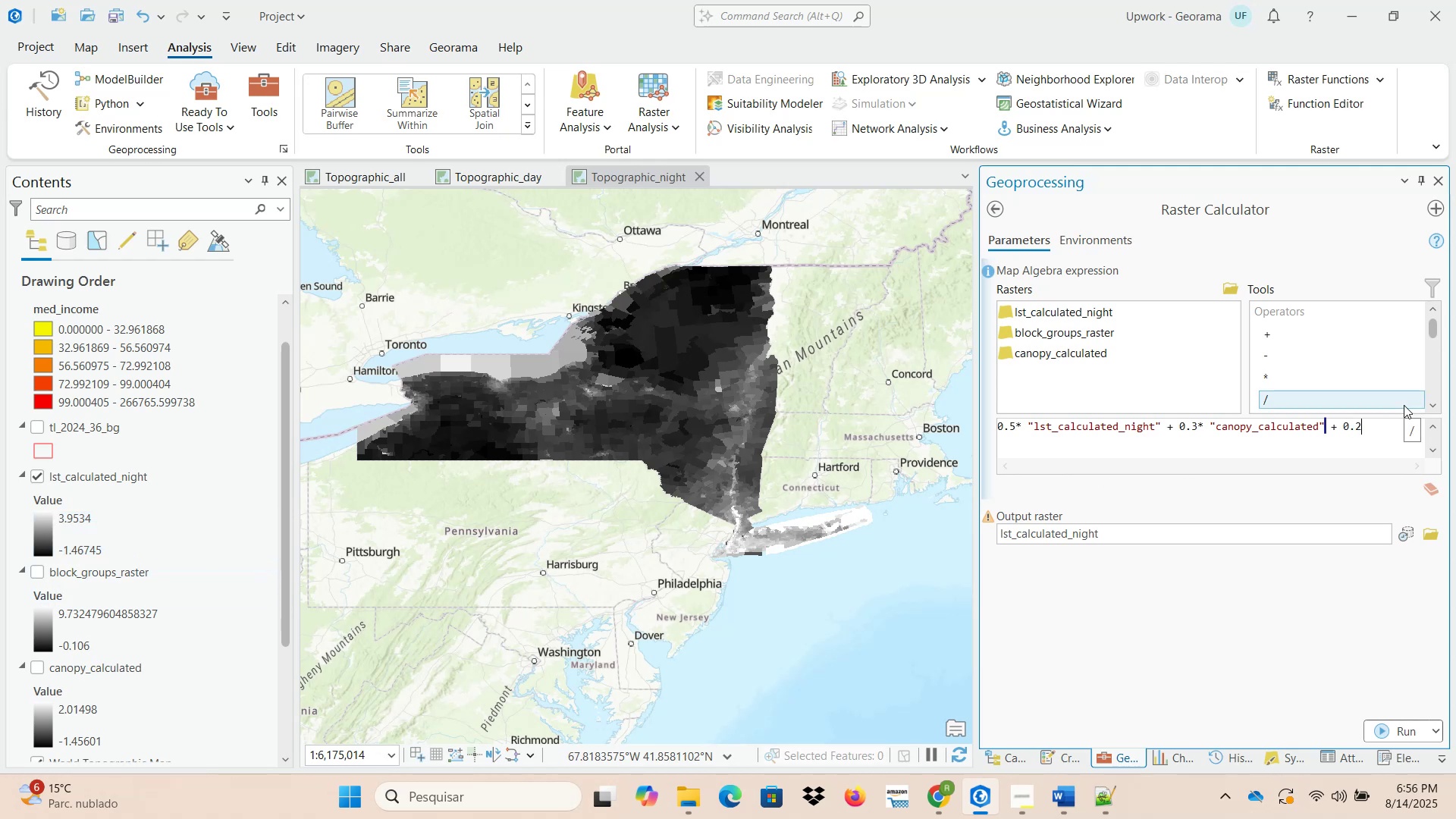 
key(Space)
 